 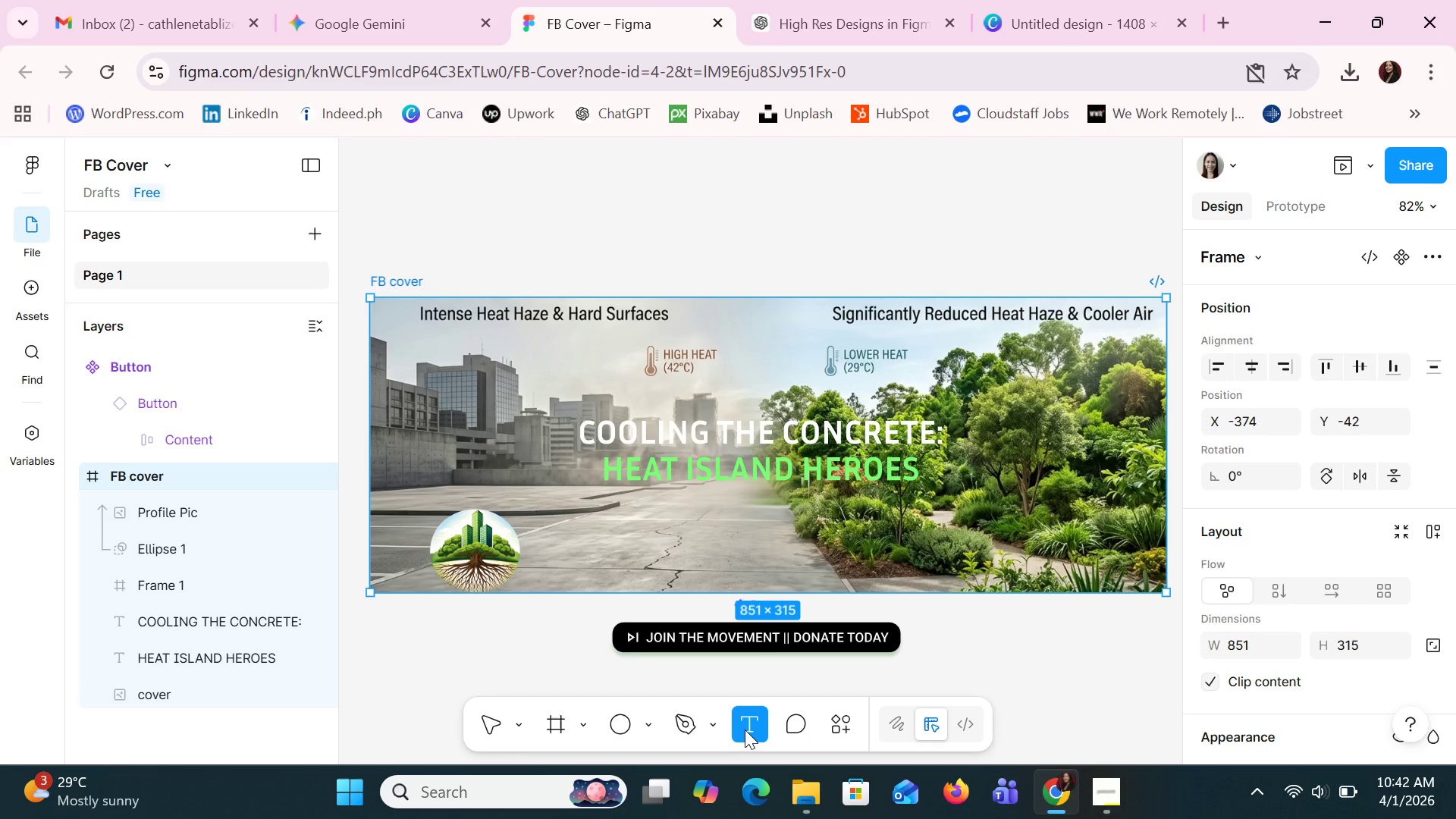 
key(Shift+A)
 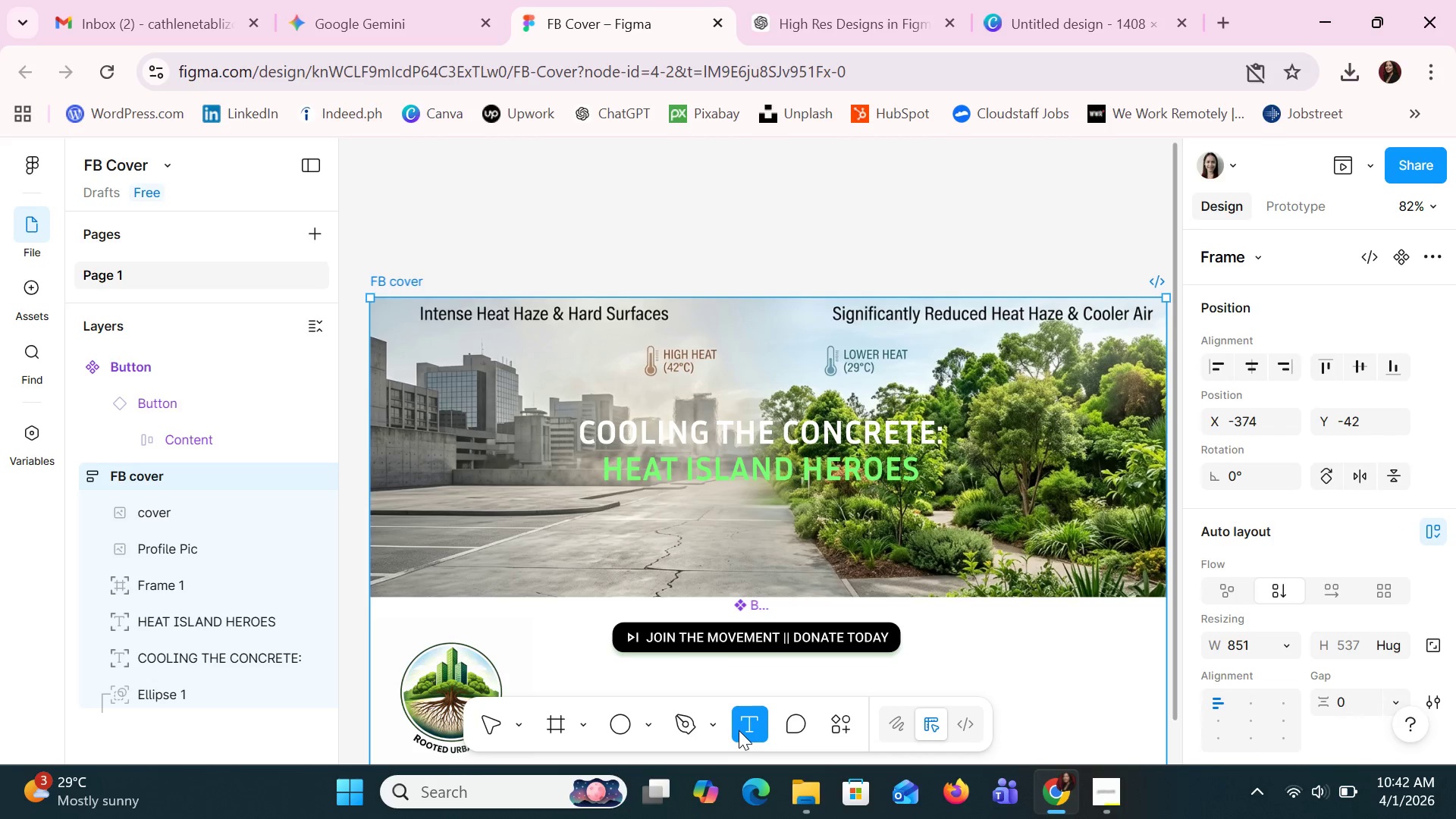 
scroll: coordinate [890, 573], scroll_direction: down, amount: 9.0
 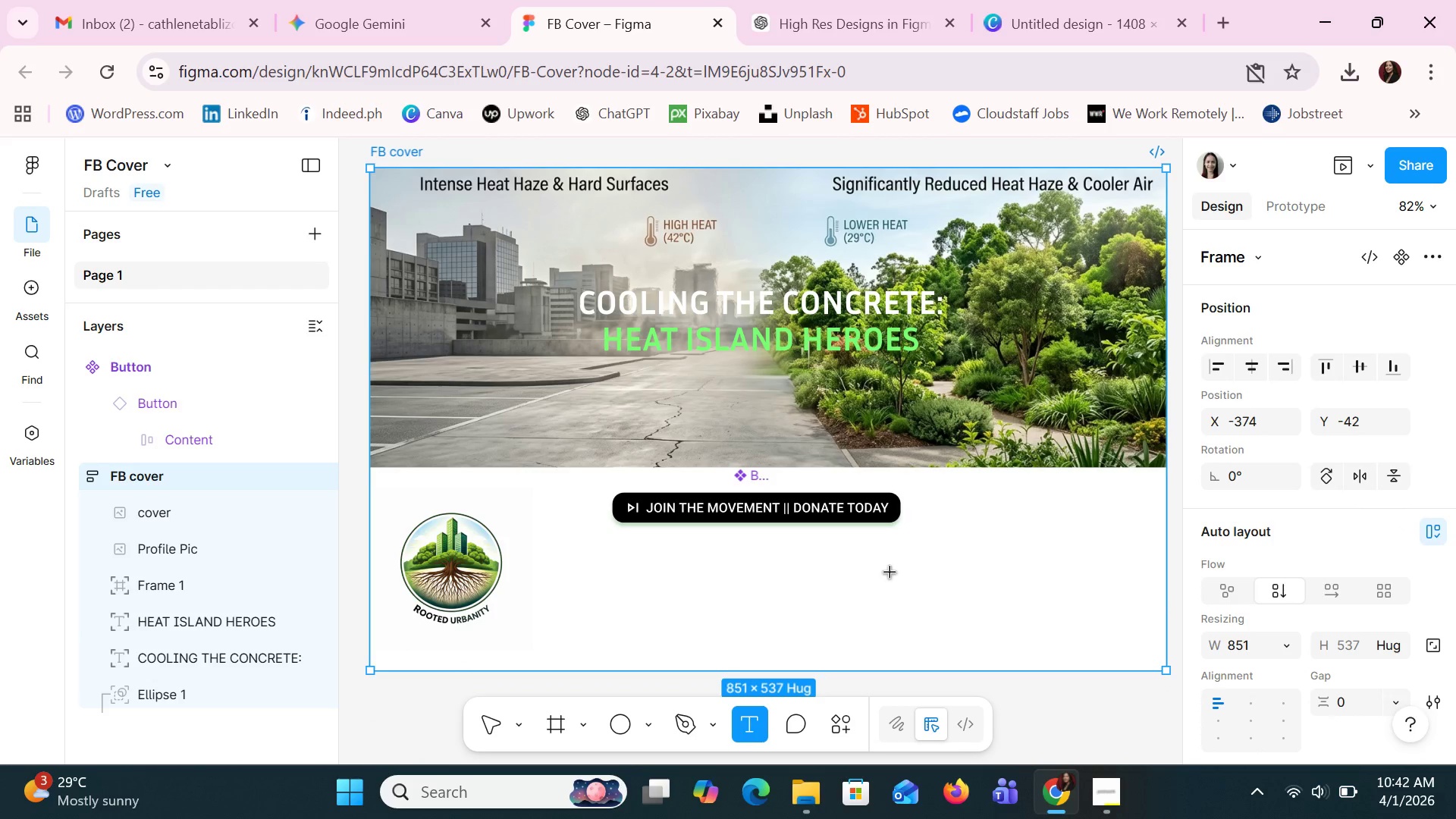 
key(Control+Z)
 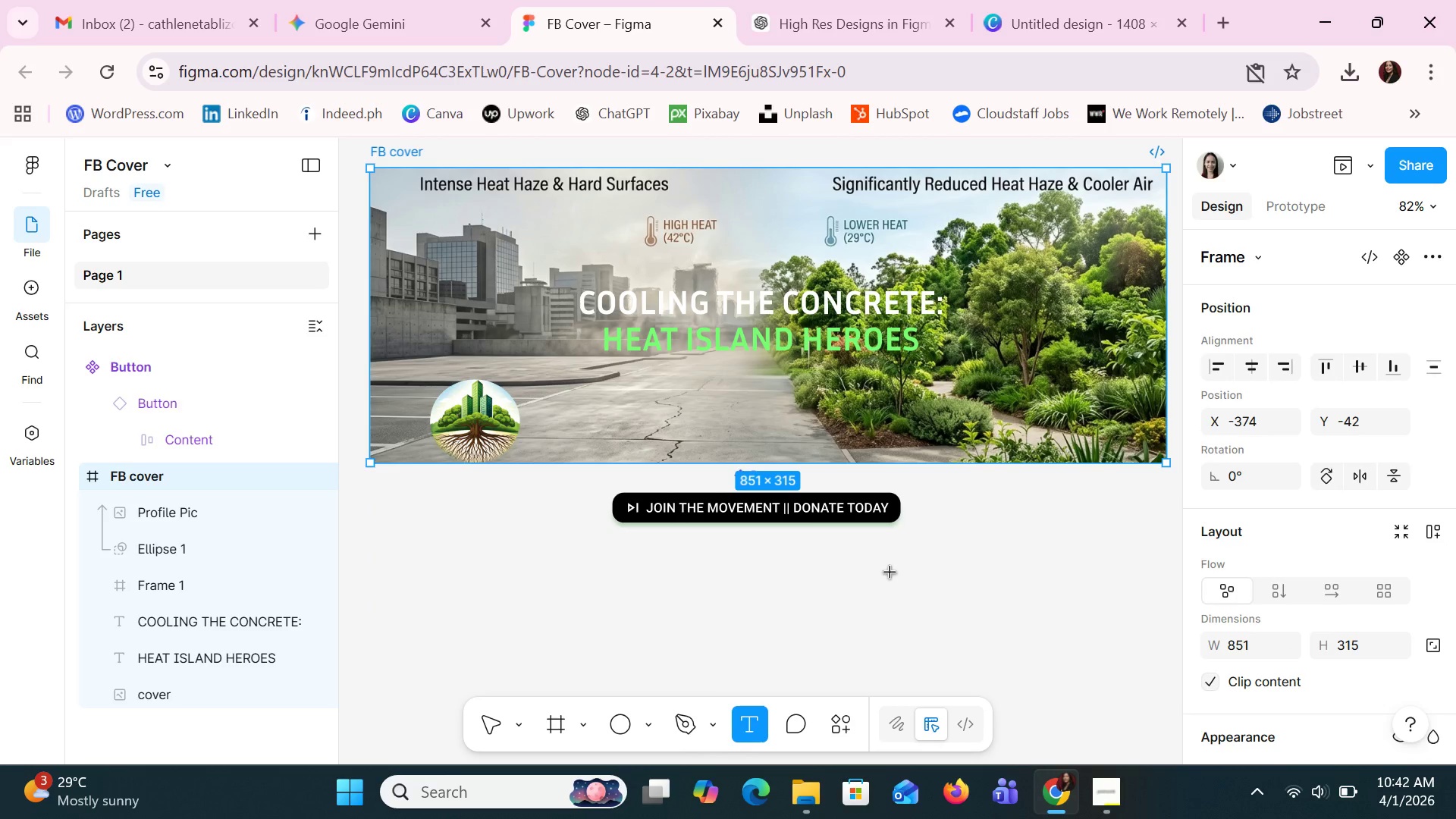 
left_click([958, 576])
 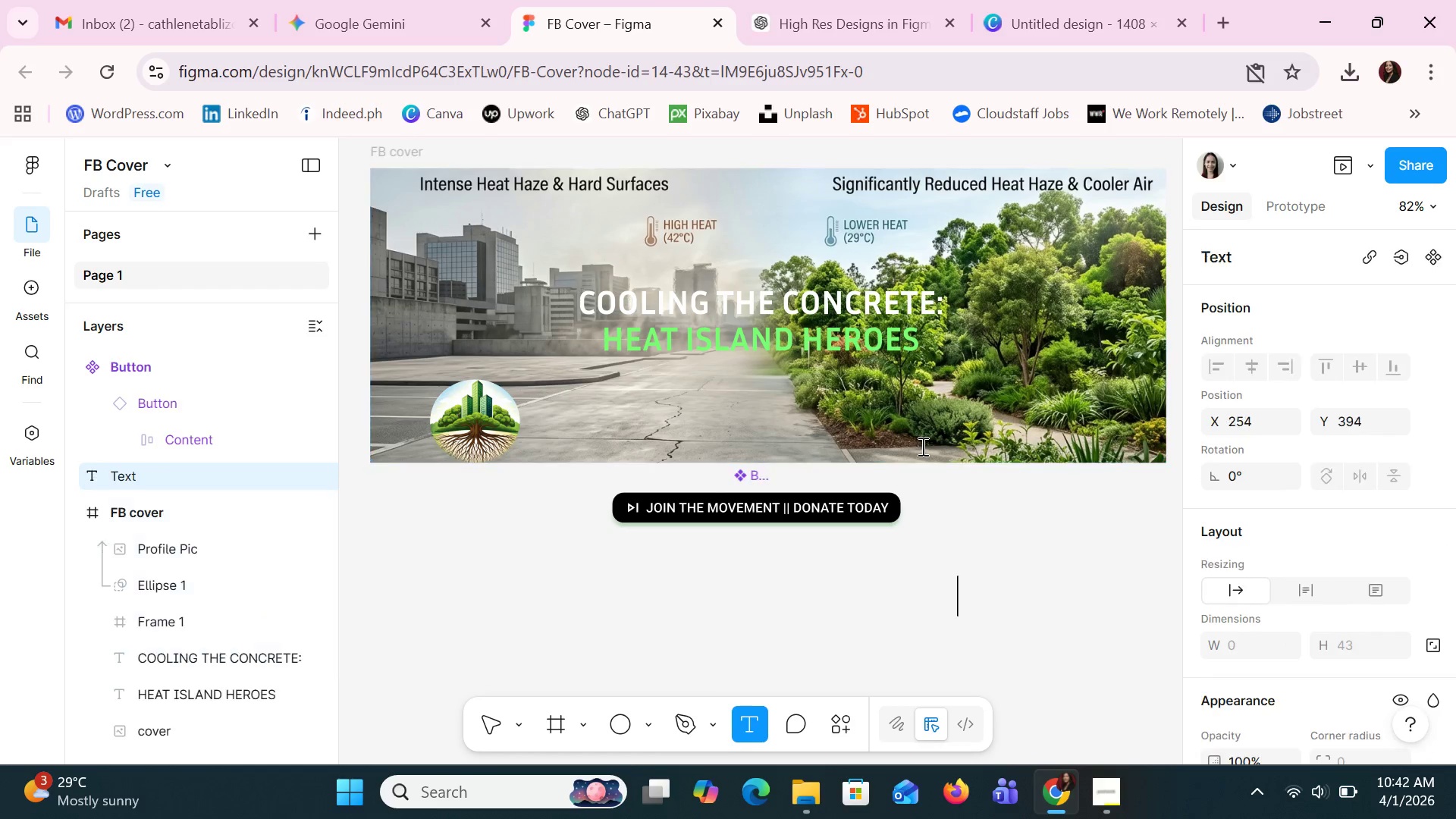 
left_click([927, 415])
 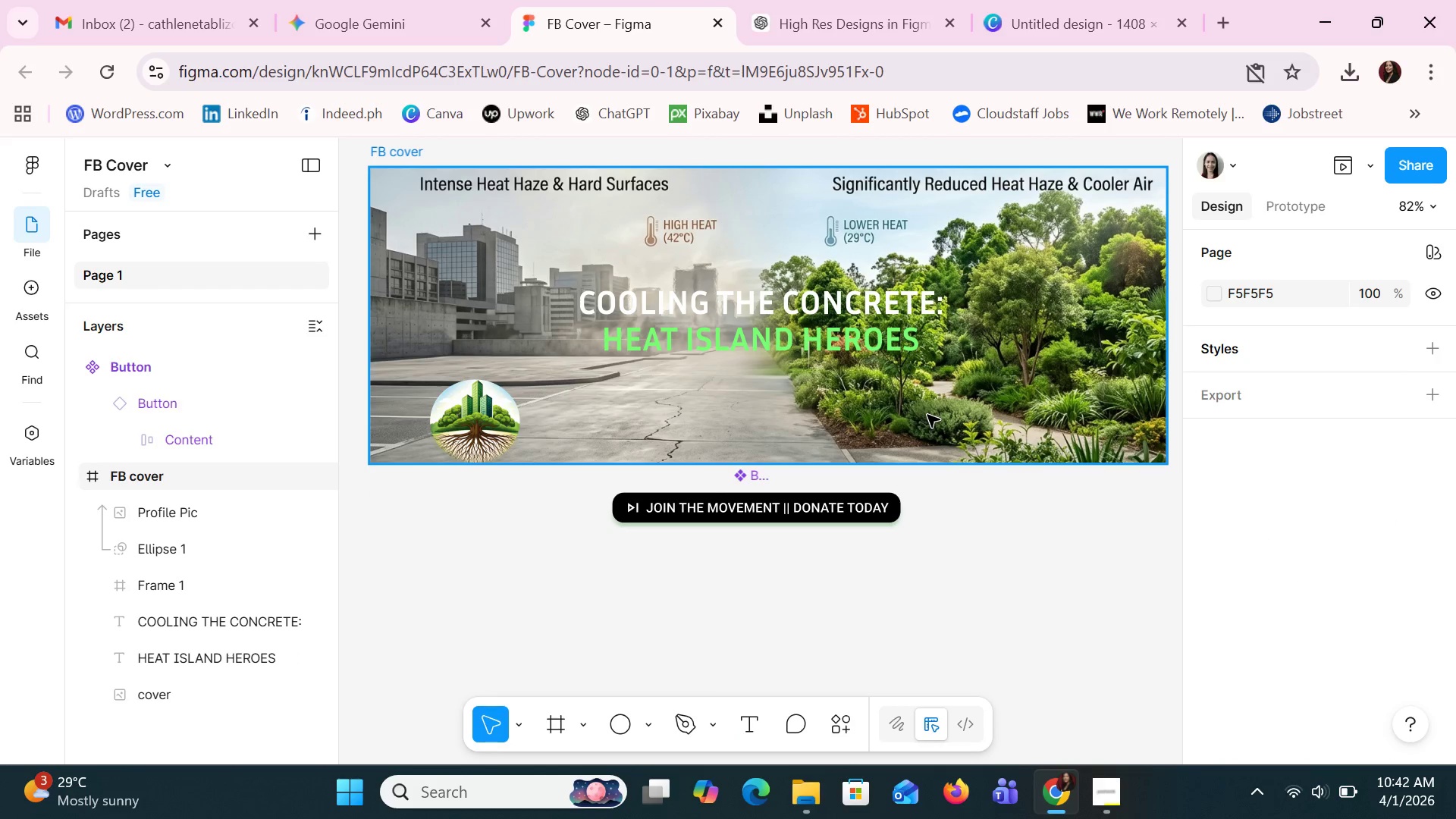 
hold_key(key=ControlLeft, duration=0.8)
 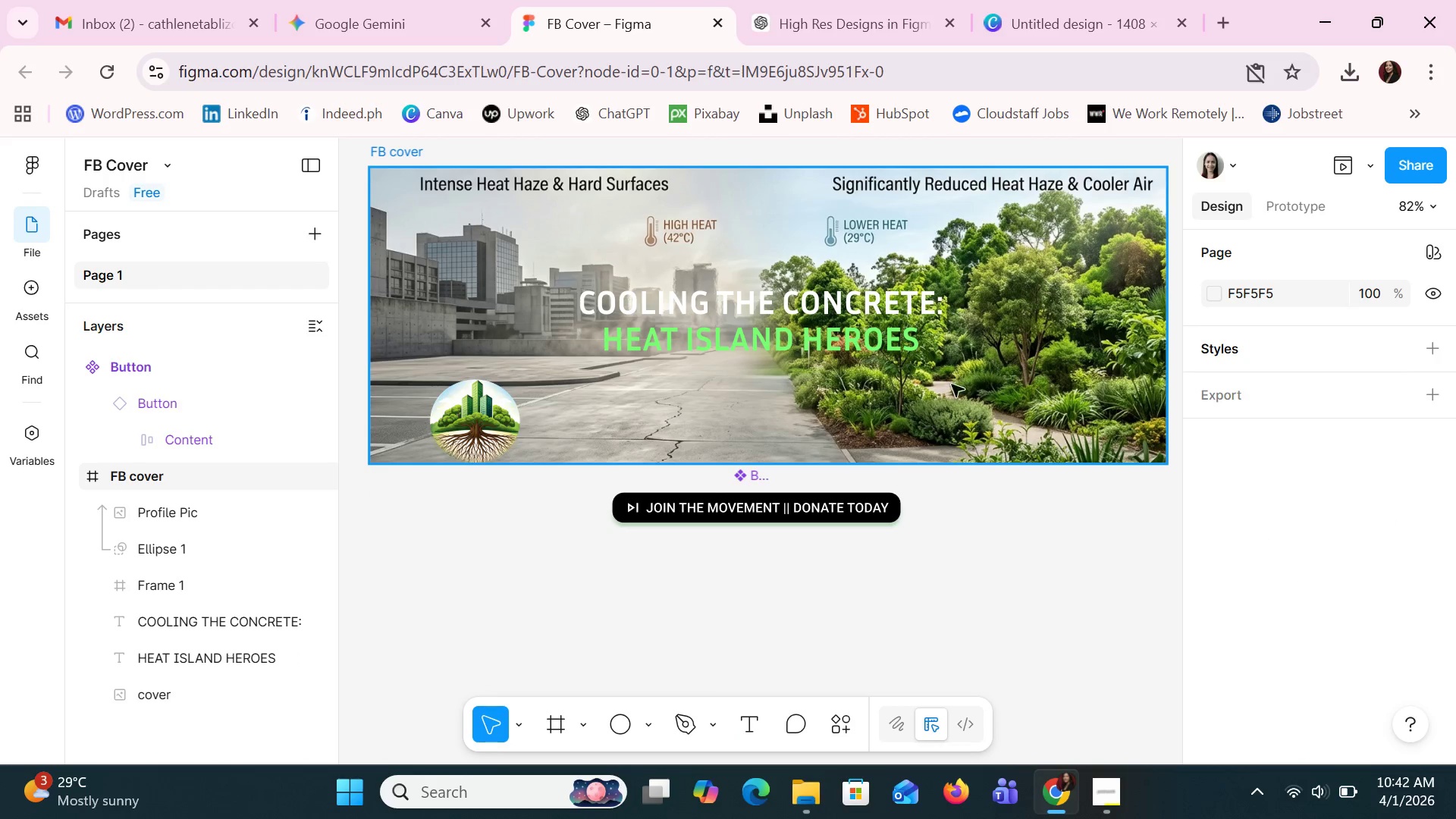 
left_click([959, 375])
 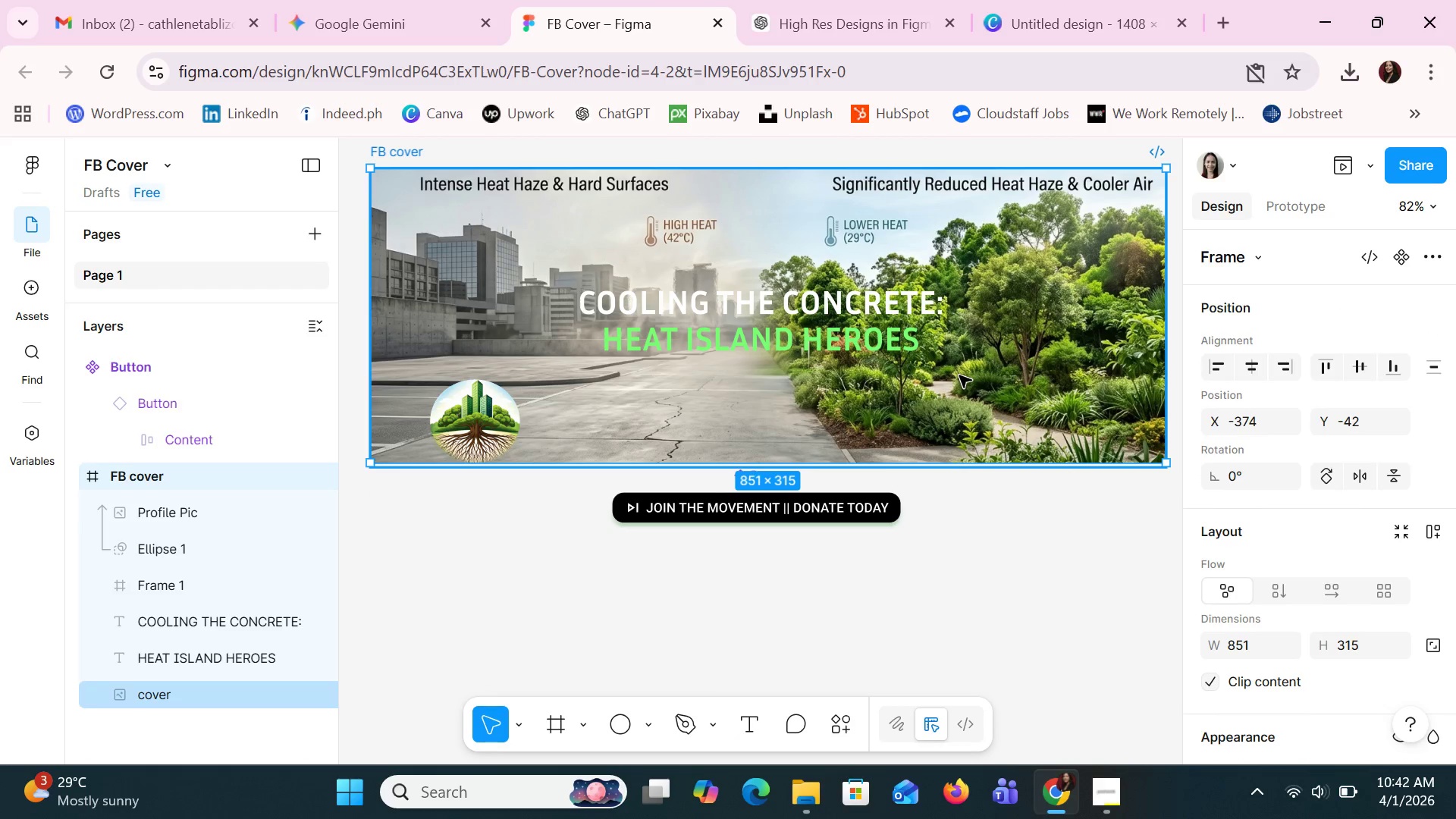 
key(Shift+A)
 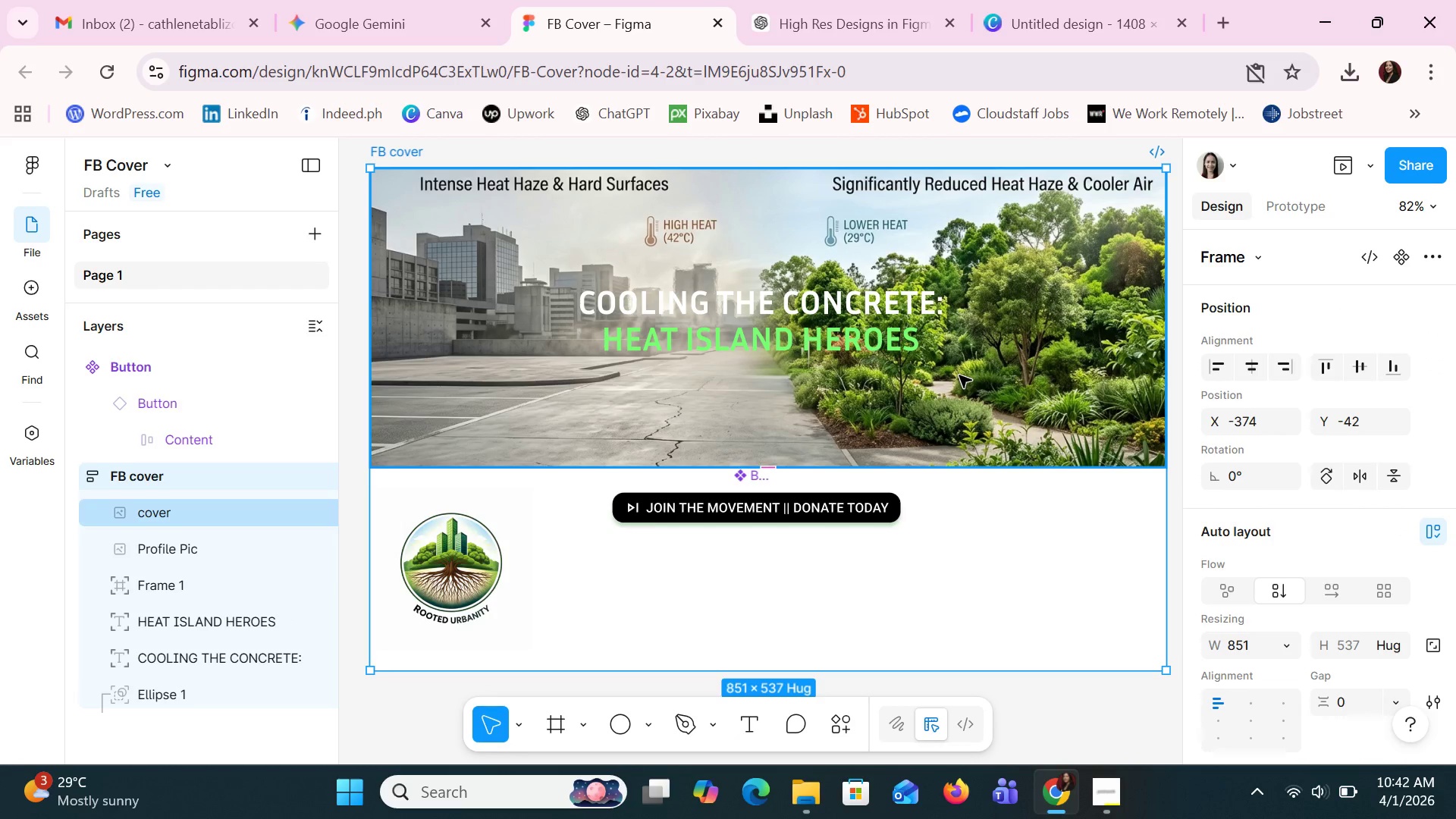 
key(Control+ControlLeft)
 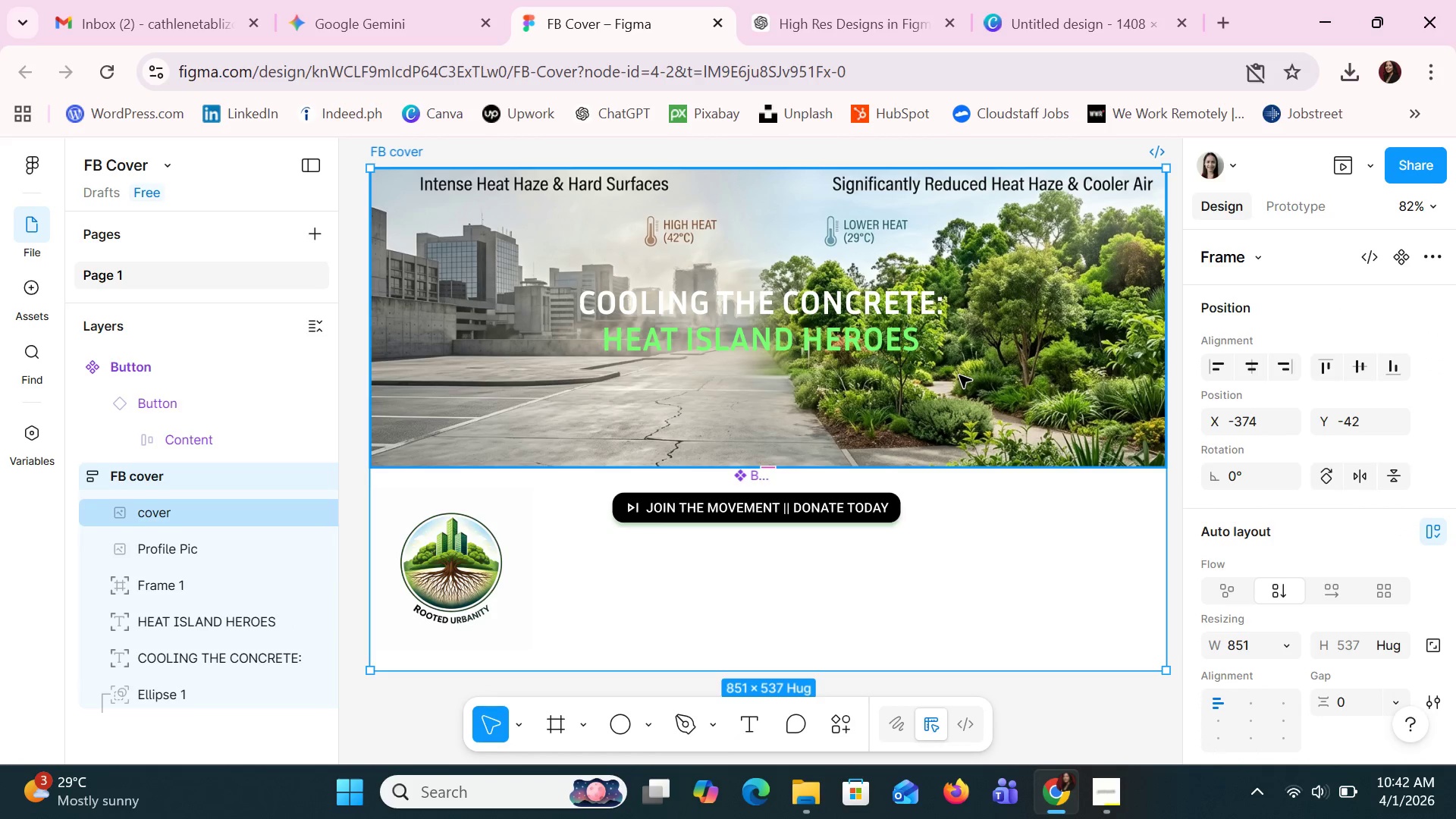 
hold_key(key=ControlLeft, duration=1.5)
 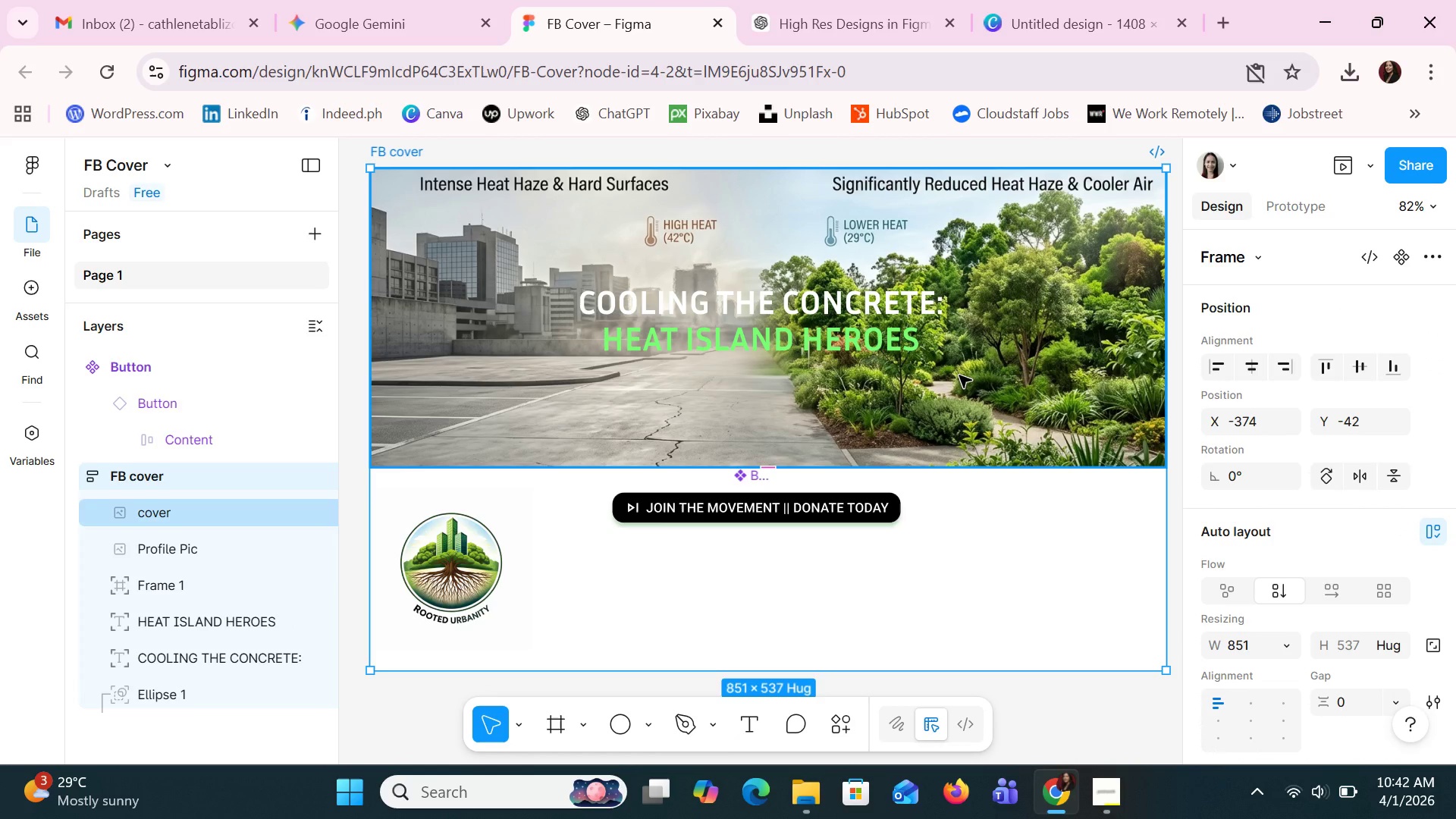 
key(Control+Z)
 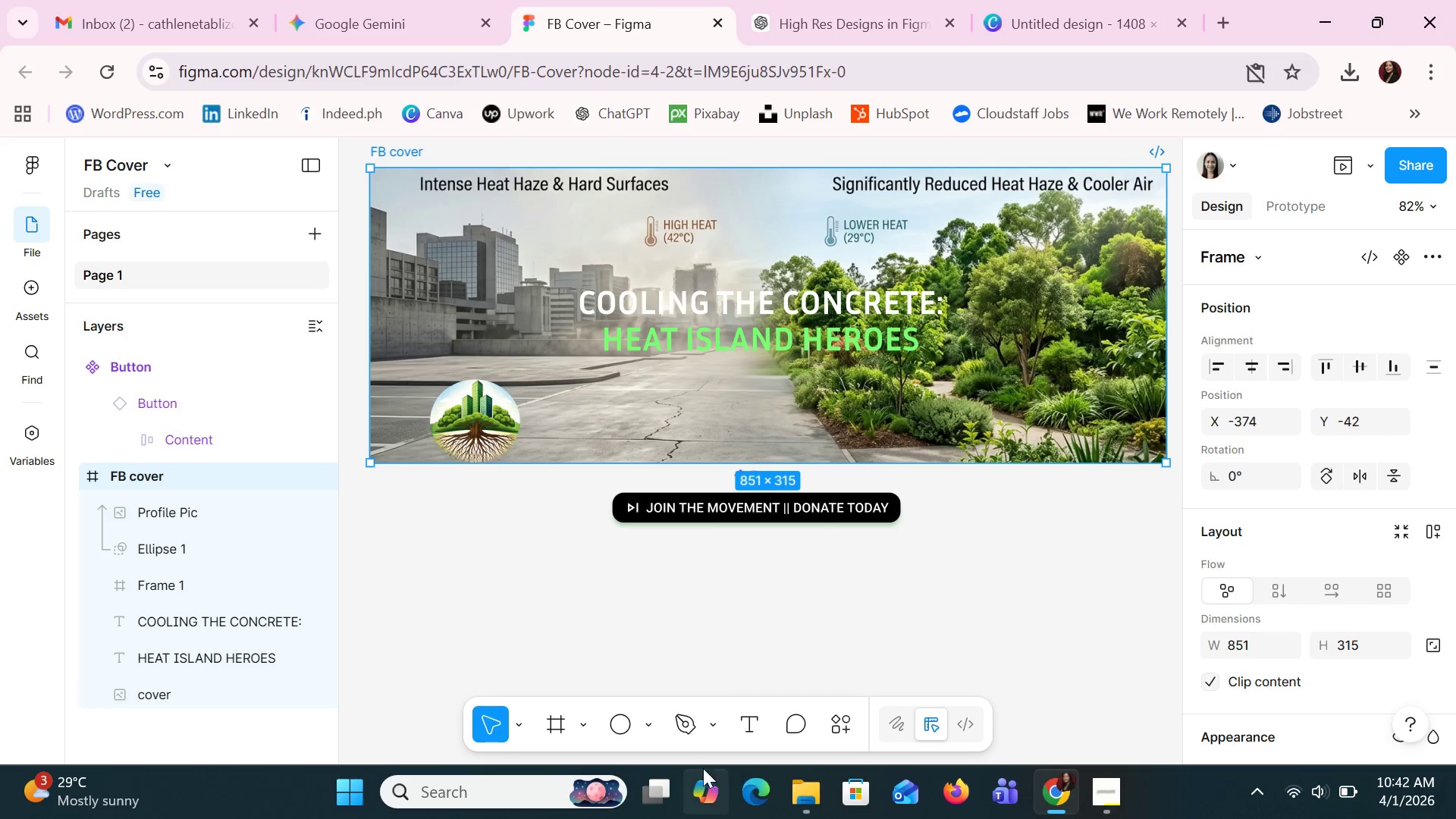 
left_click([747, 731])
 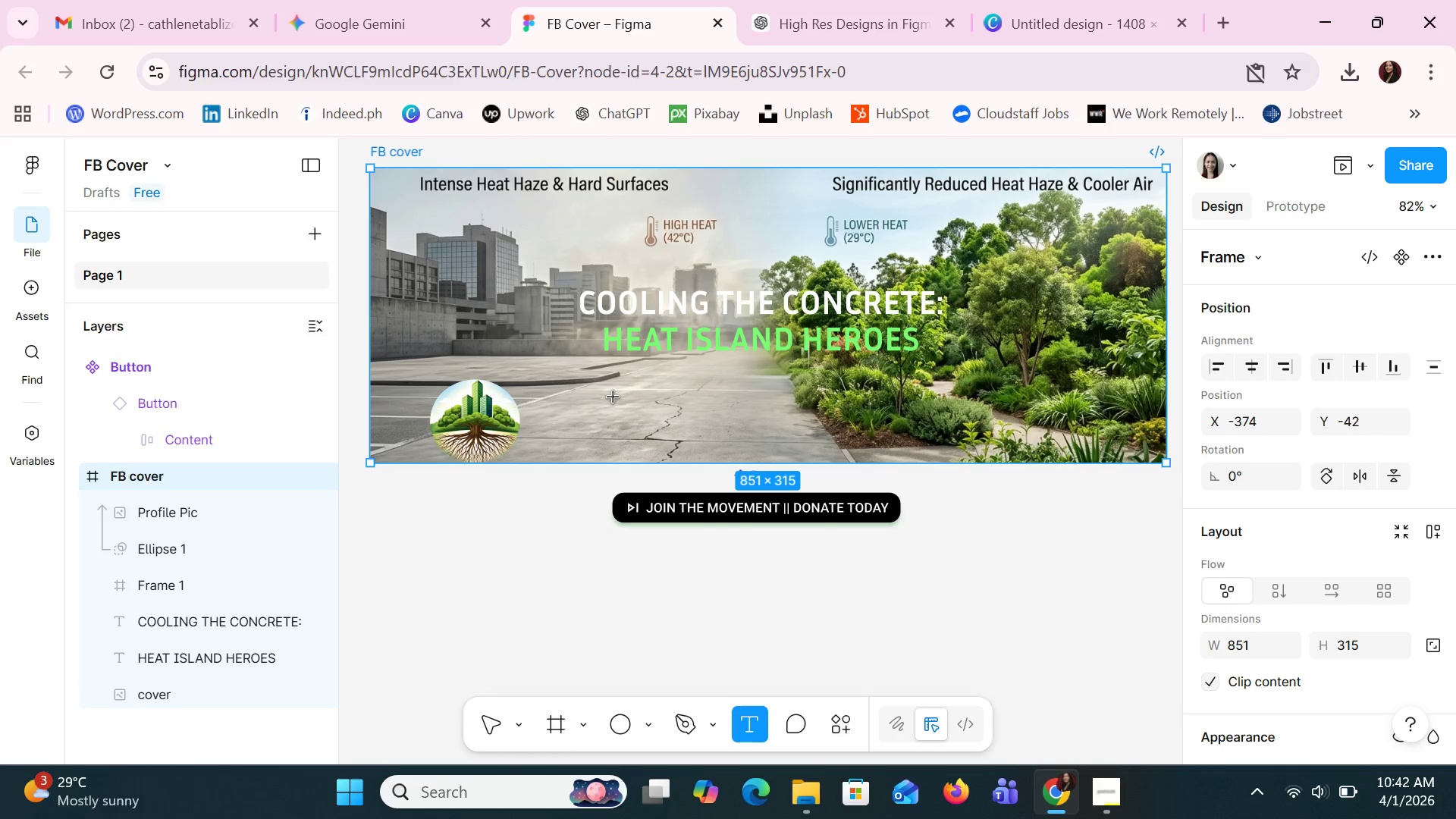 
left_click_drag(start_coordinate=[610, 405], to_coordinate=[786, 432])
 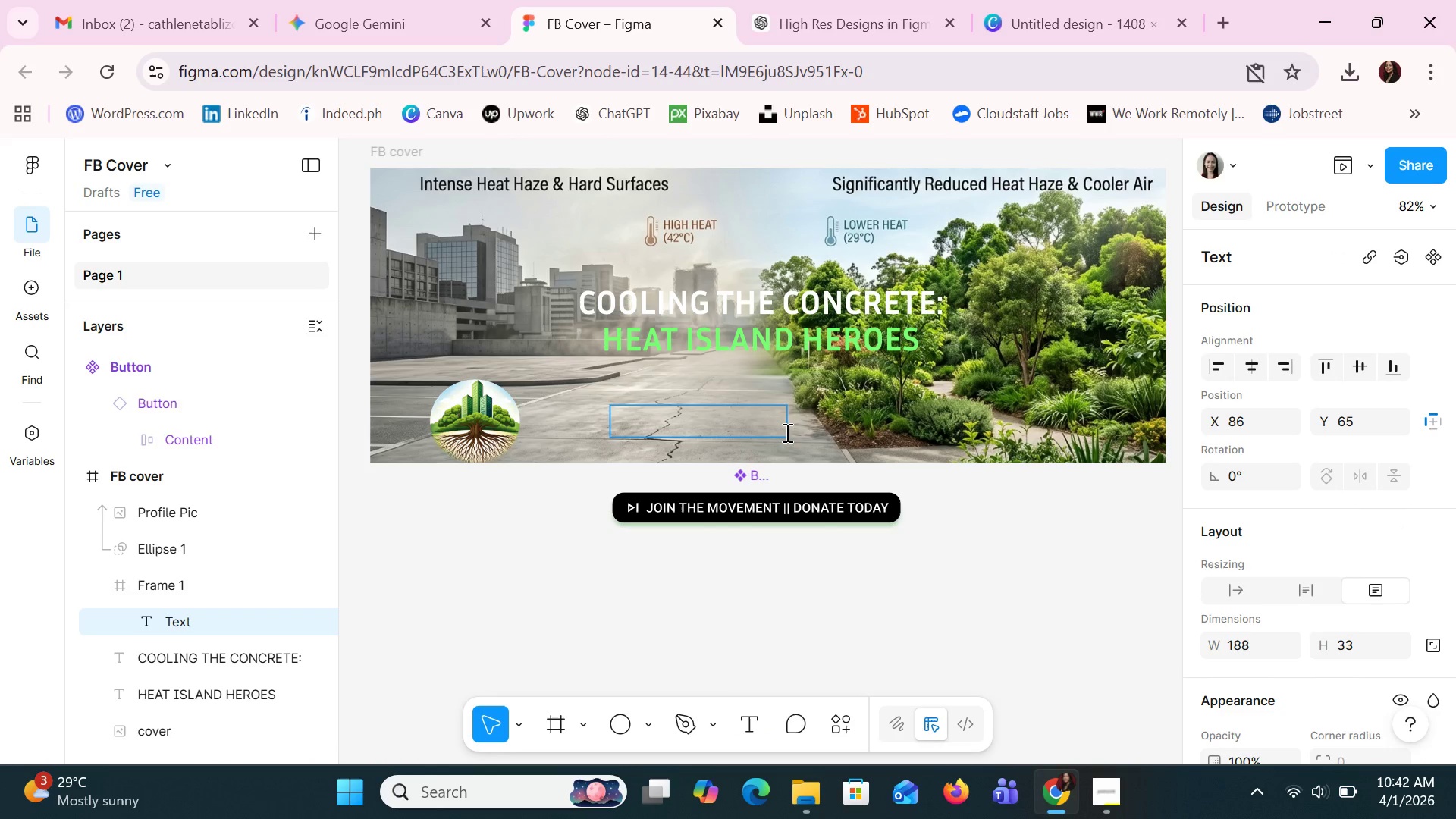 
wait(9.92)
 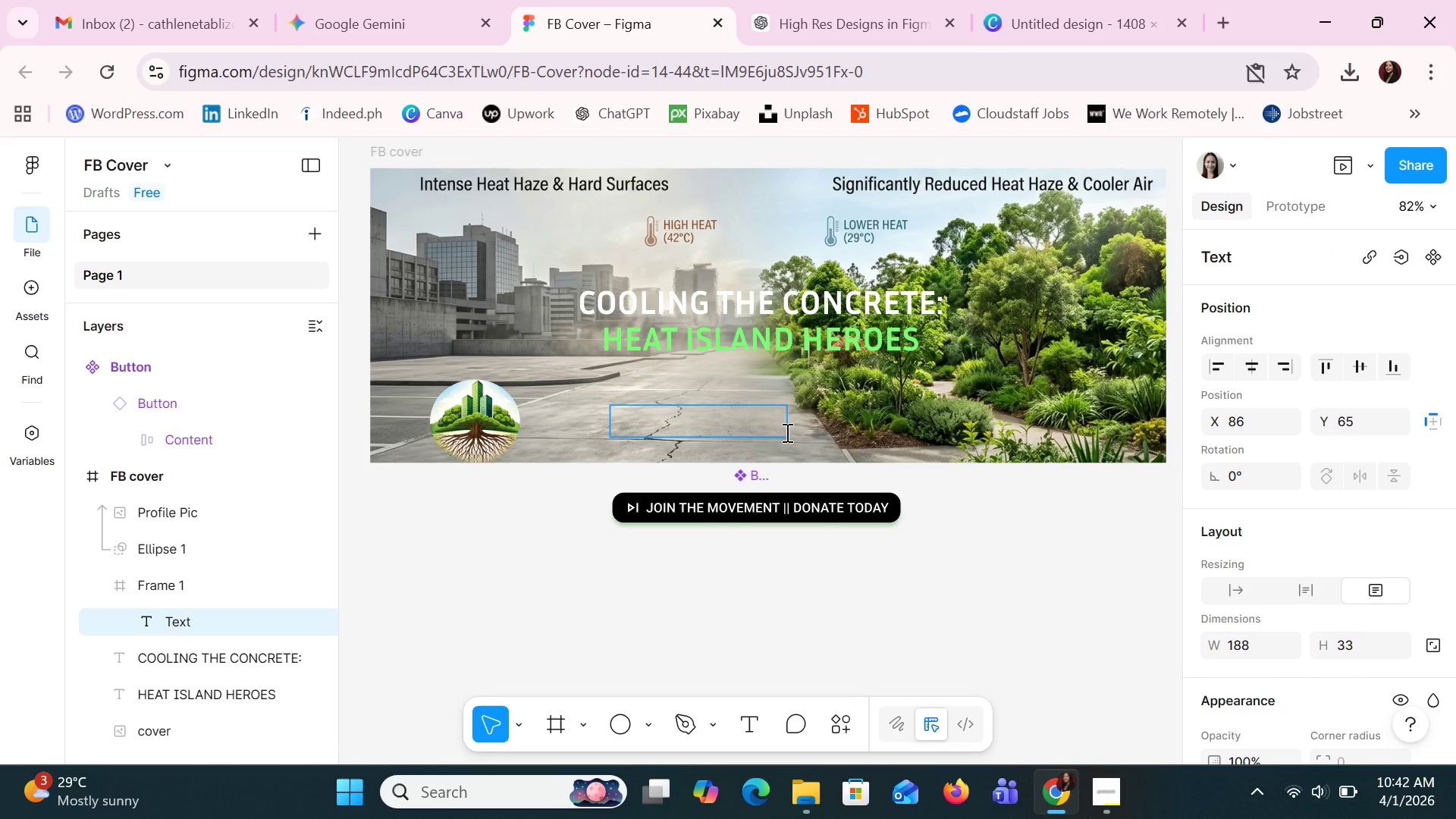 
scroll: coordinate [1282, 506], scroll_direction: down, amount: 3.0
 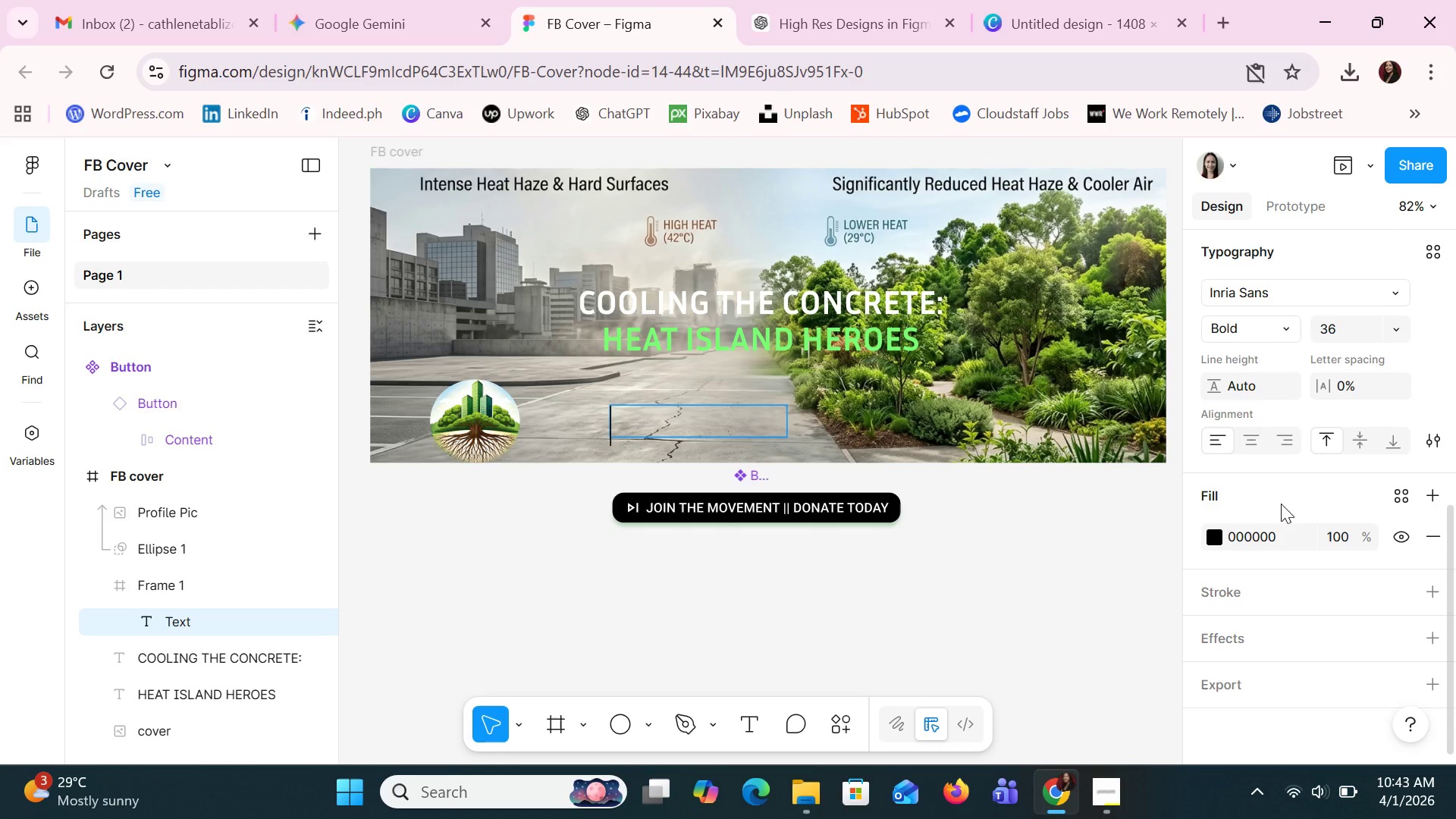 
scroll: coordinate [1281, 504], scroll_direction: up, amount: 2.0
 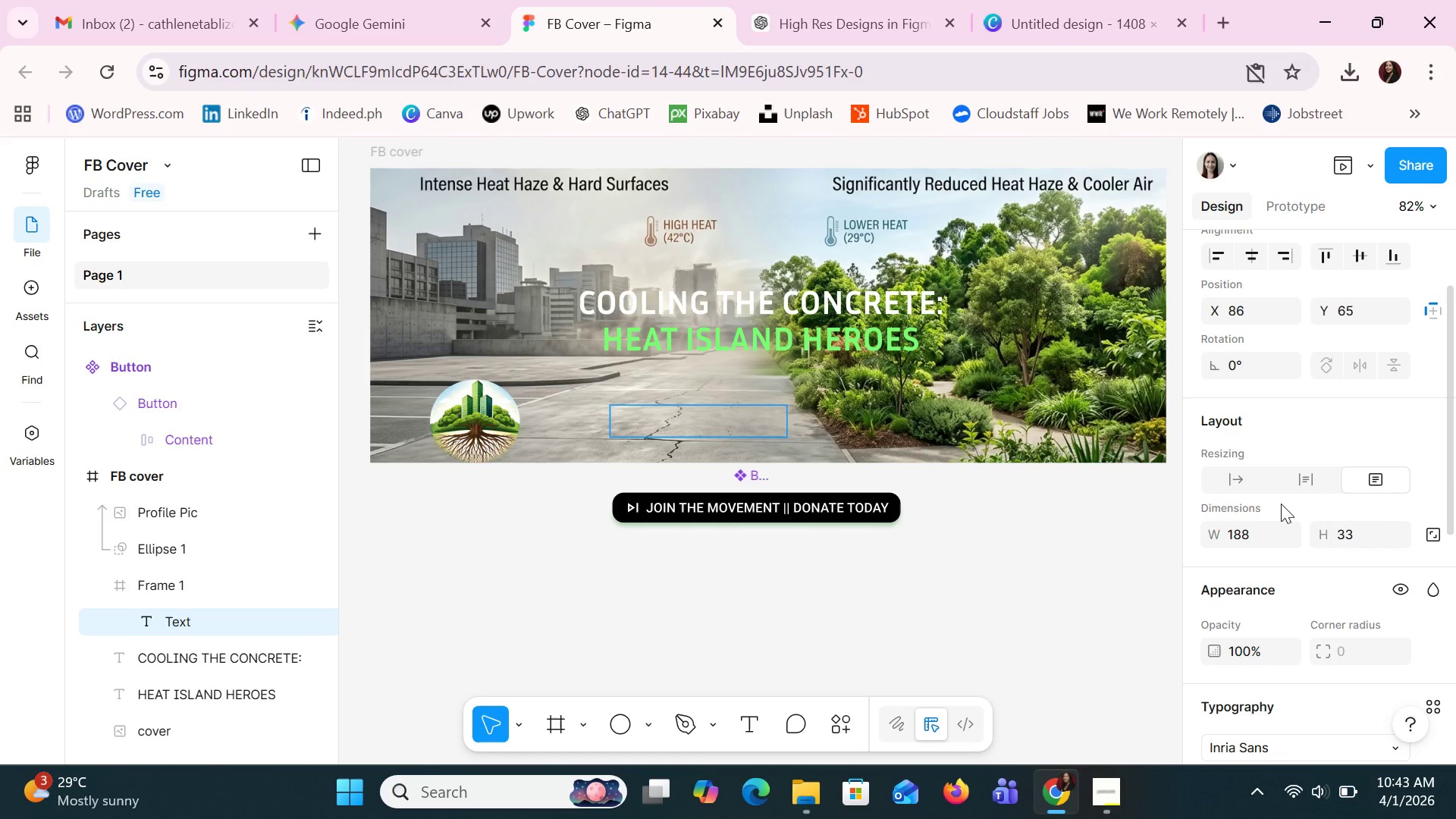 
scroll: coordinate [1281, 504], scroll_direction: down, amount: 1.0
 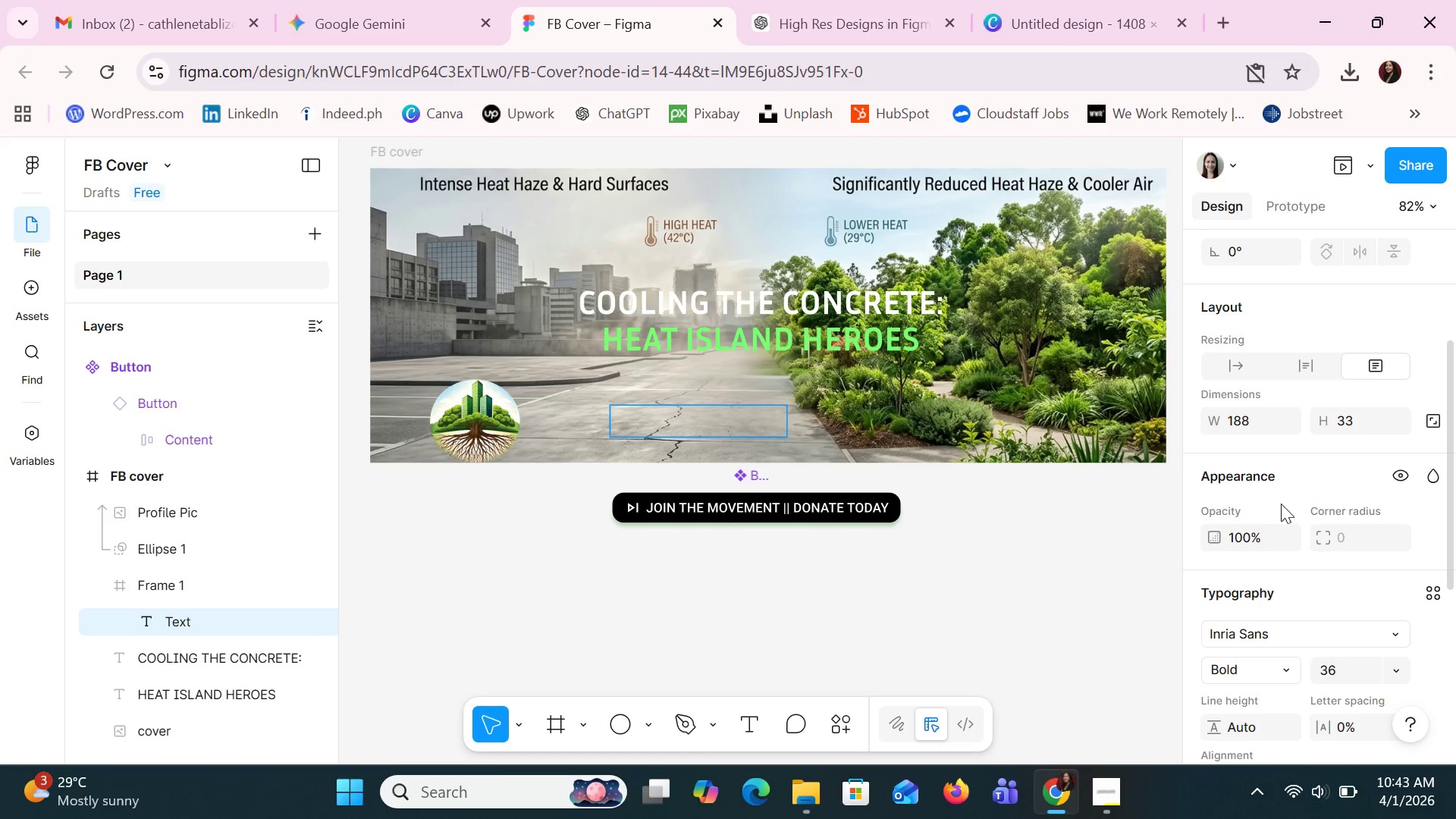 
scroll: coordinate [1281, 504], scroll_direction: up, amount: 2.0
 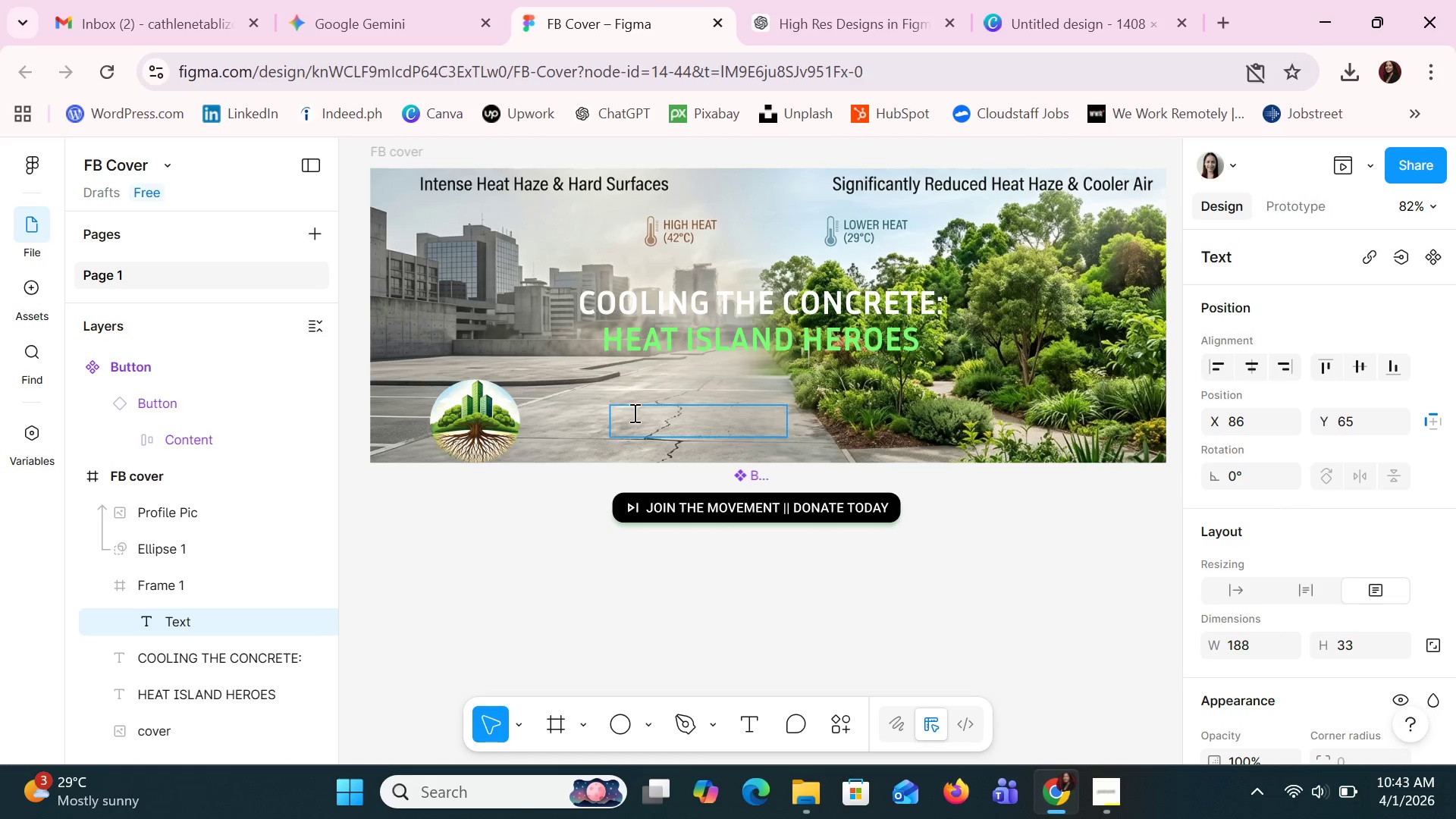 
right_click([636, 413])
 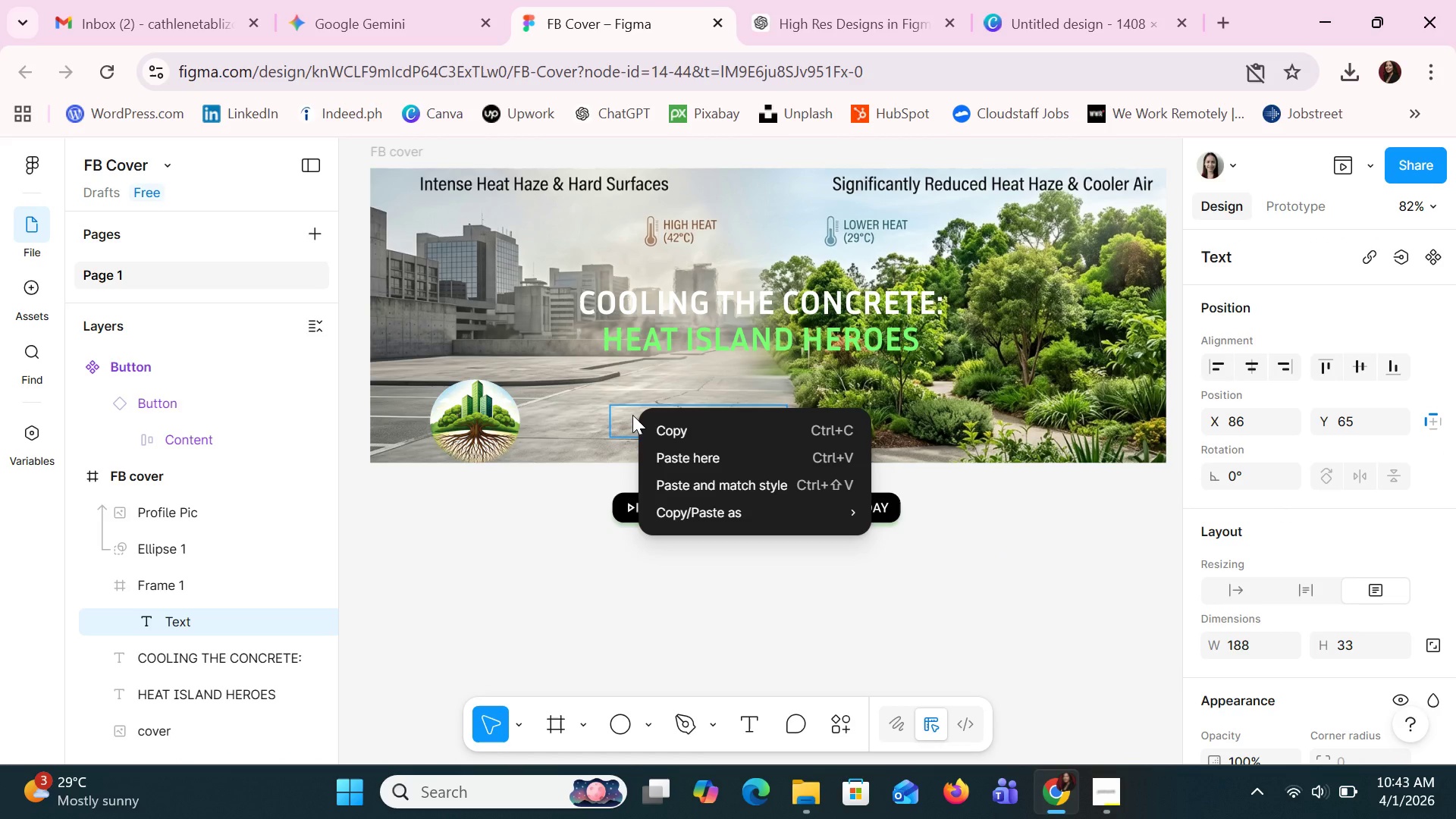 
left_click([632, 415])
 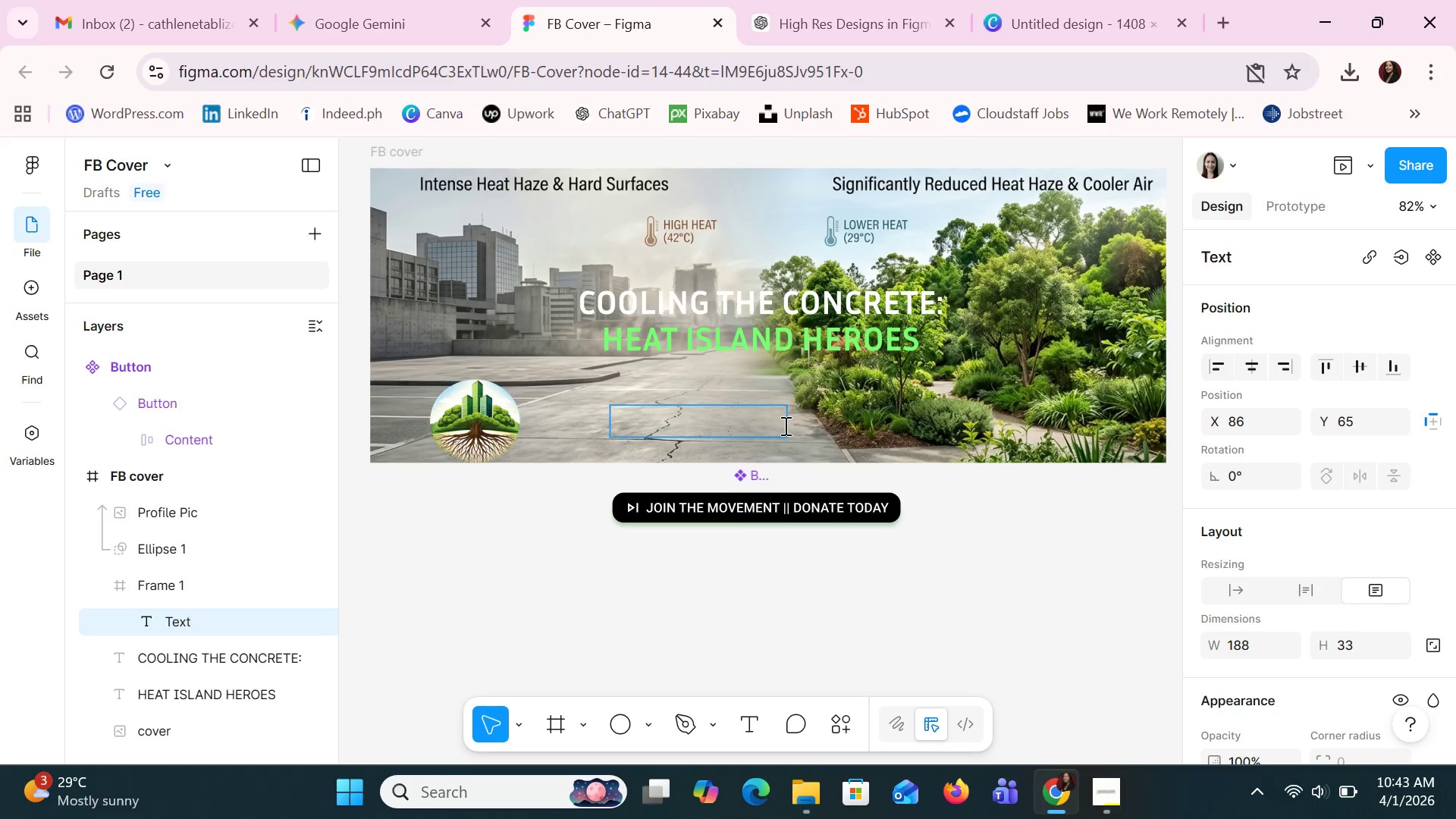 
type(JOIN)
key(Backspace)
type(n )
key(Backspace)
key(Backspace)
type( )
key(Backspace)
type(N THE MOVEMENT)
 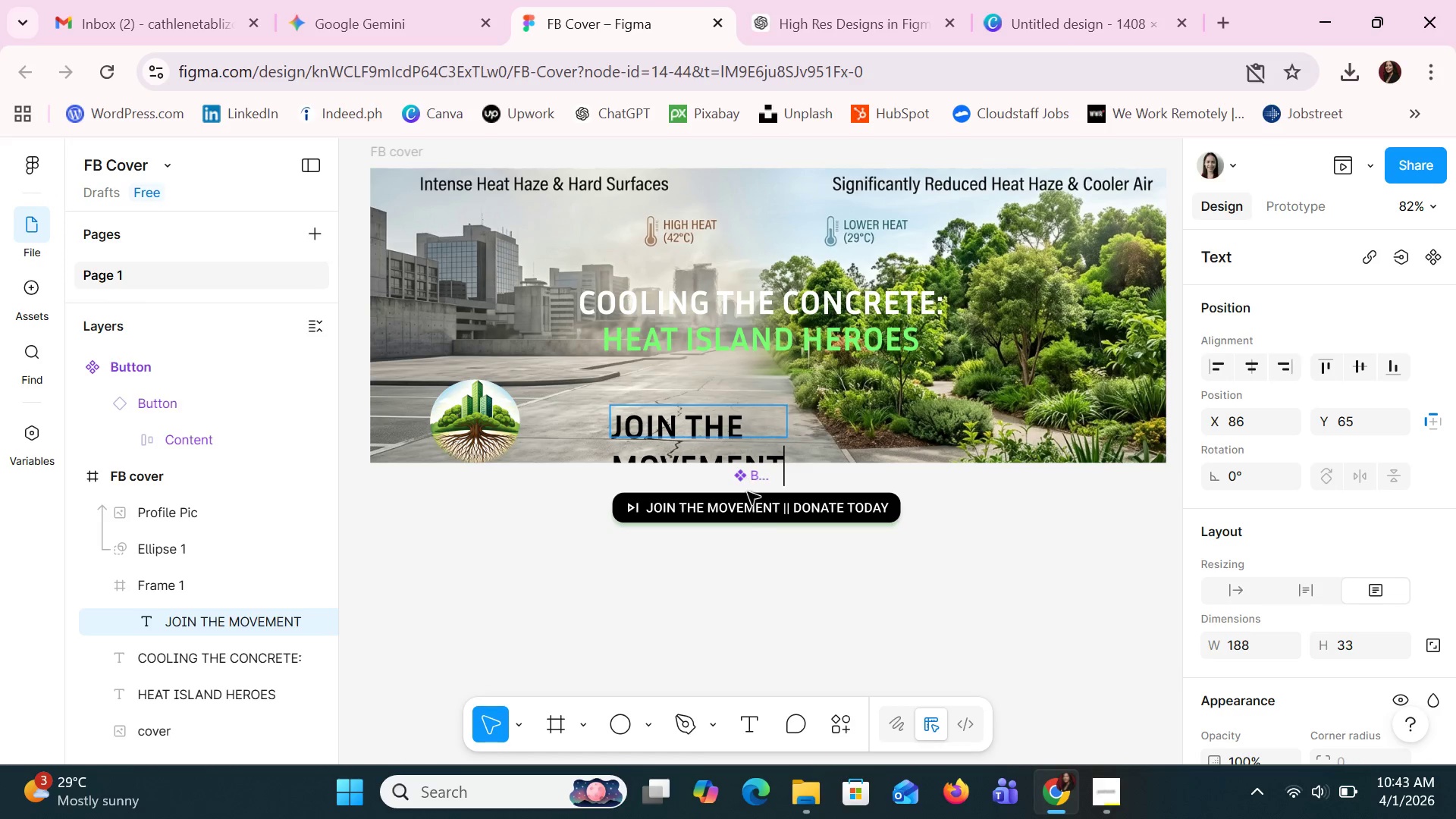 
left_click([752, 562])
 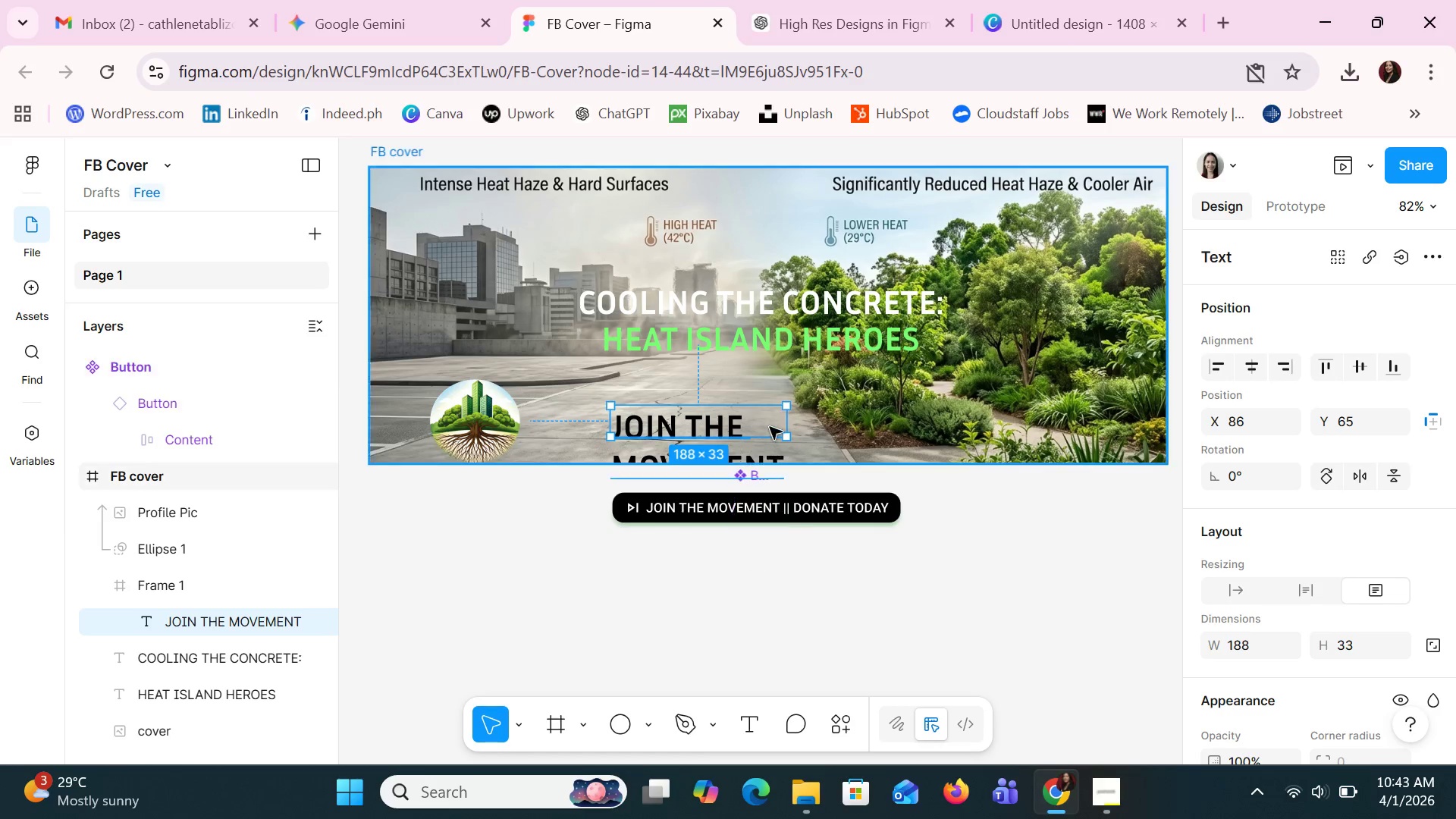 
left_click([770, 427])
 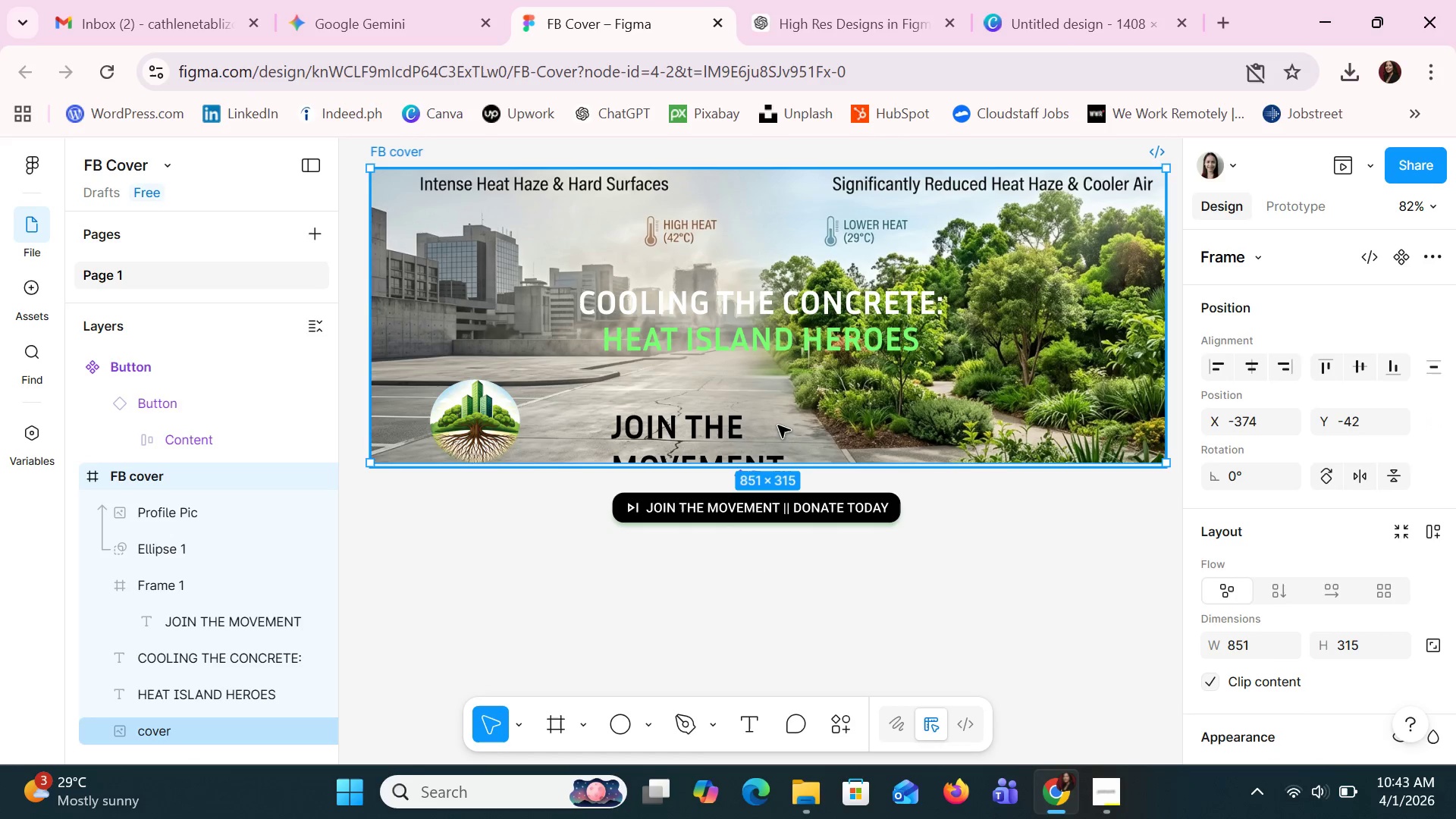 
left_click([718, 415])
 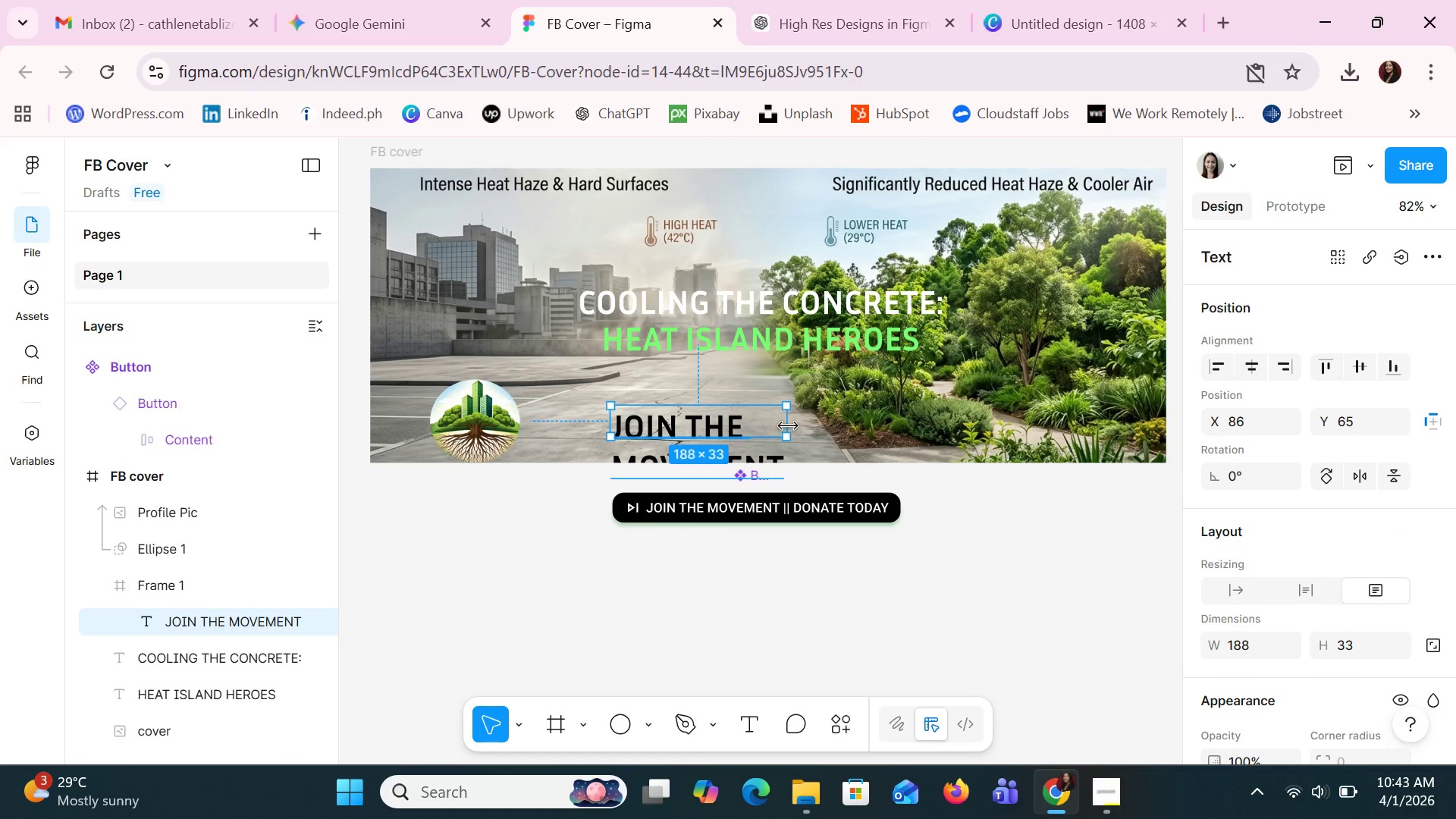 
left_click_drag(start_coordinate=[788, 426], to_coordinate=[868, 444])
 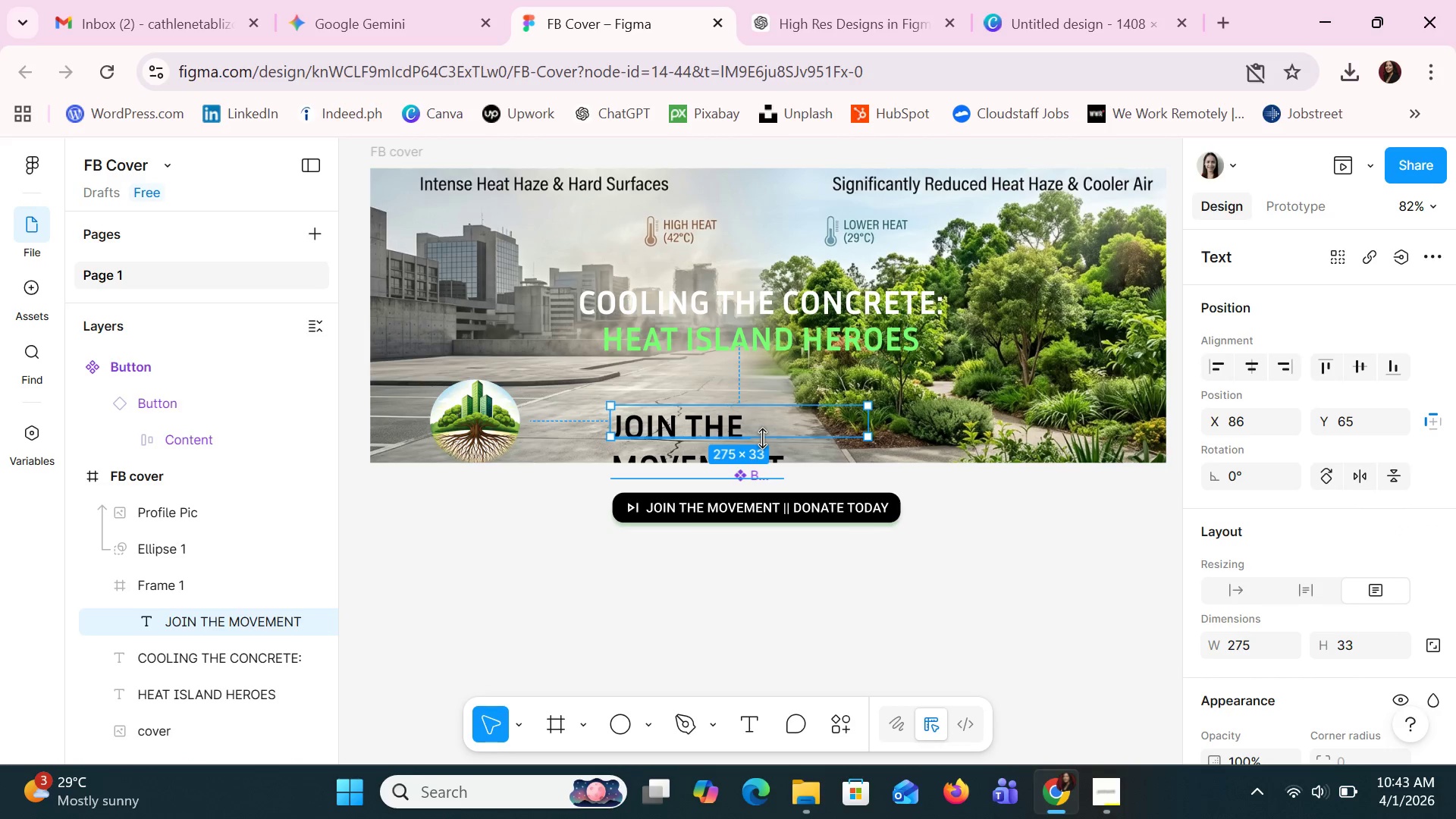 
left_click_drag(start_coordinate=[762, 438], to_coordinate=[763, 481])
 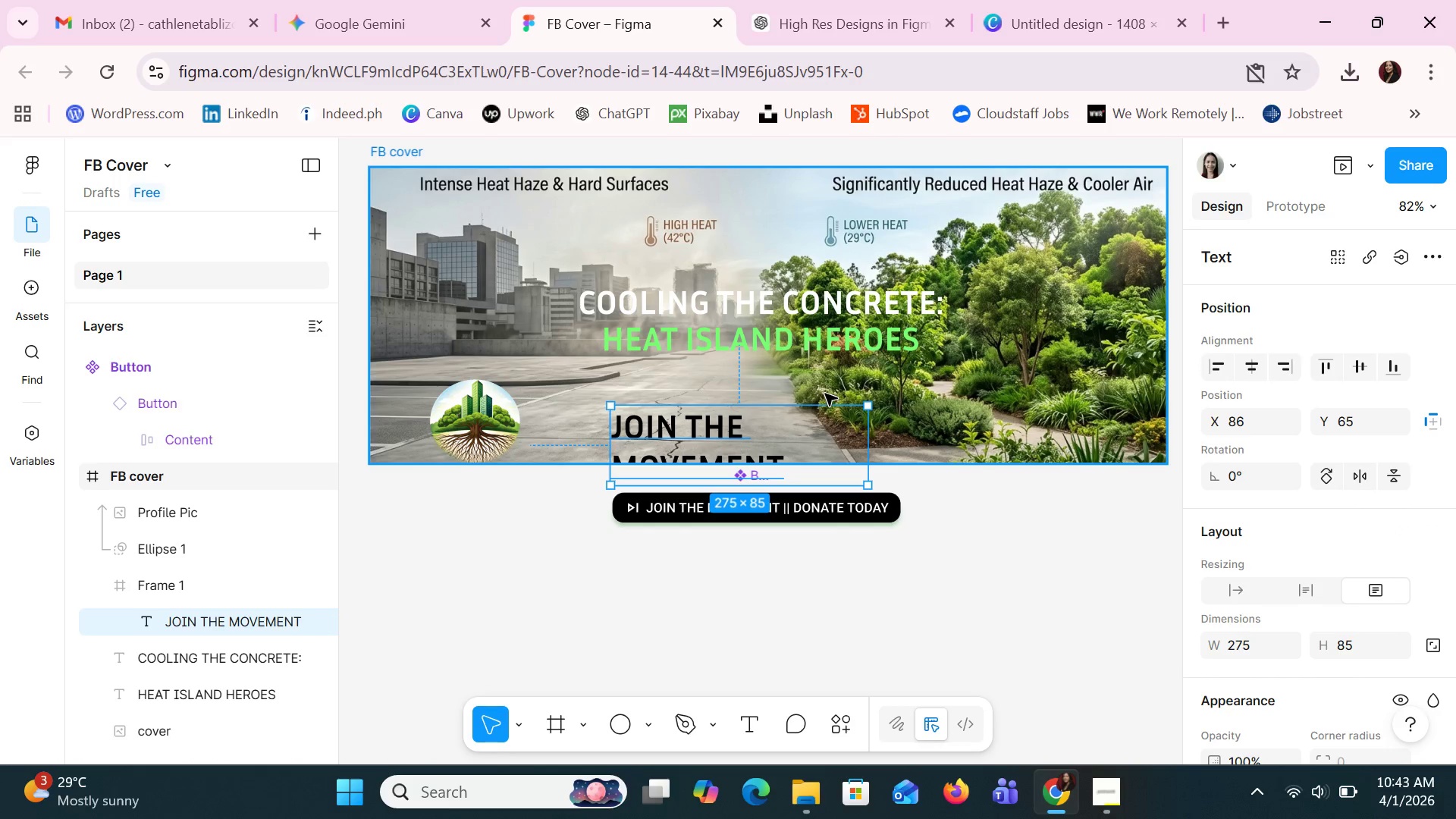 
left_click_drag(start_coordinate=[815, 419], to_coordinate=[818, 383])
 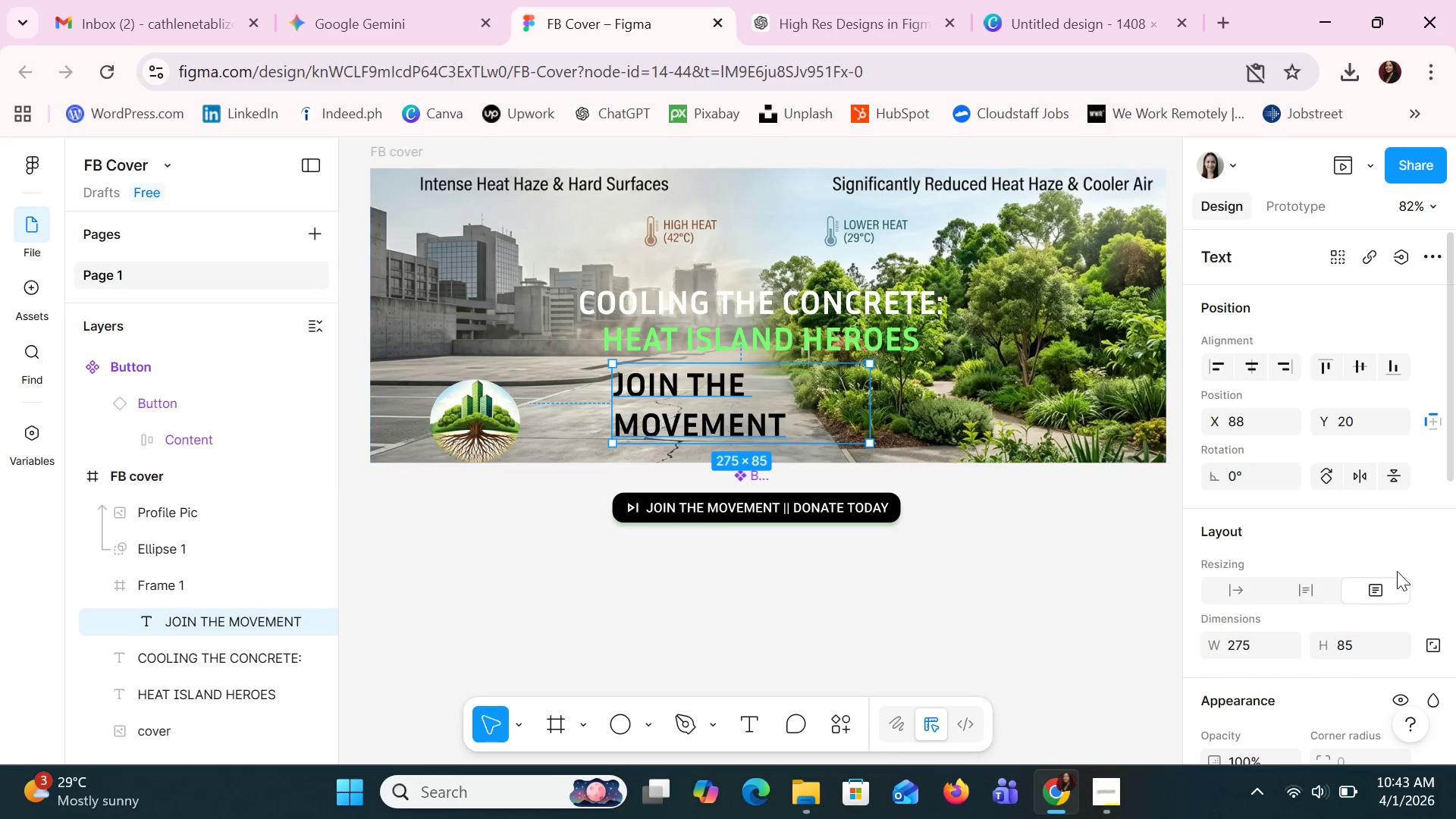 
scroll: coordinate [1383, 629], scroll_direction: down, amount: 7.0
 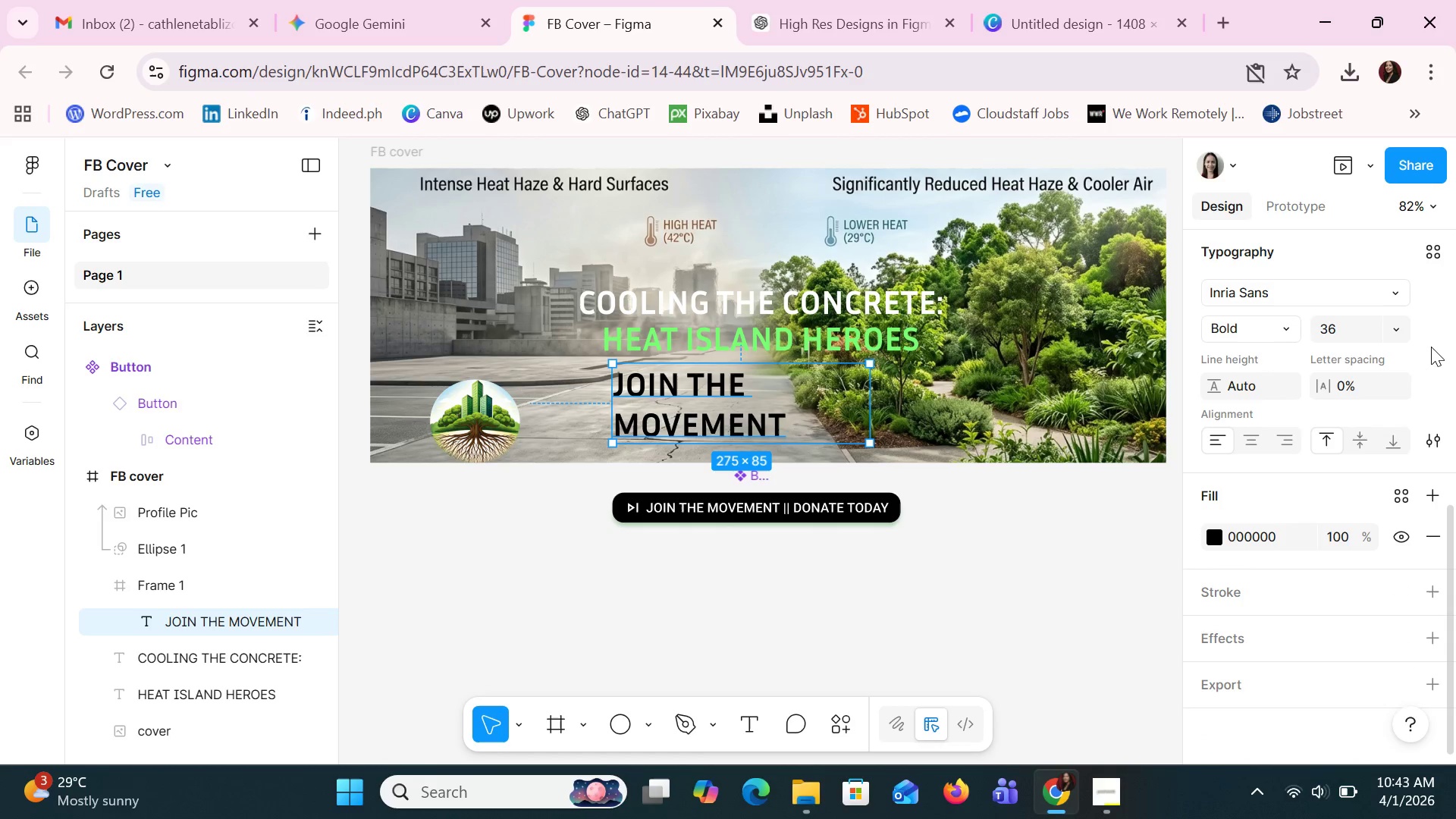 
left_click([1400, 322])
 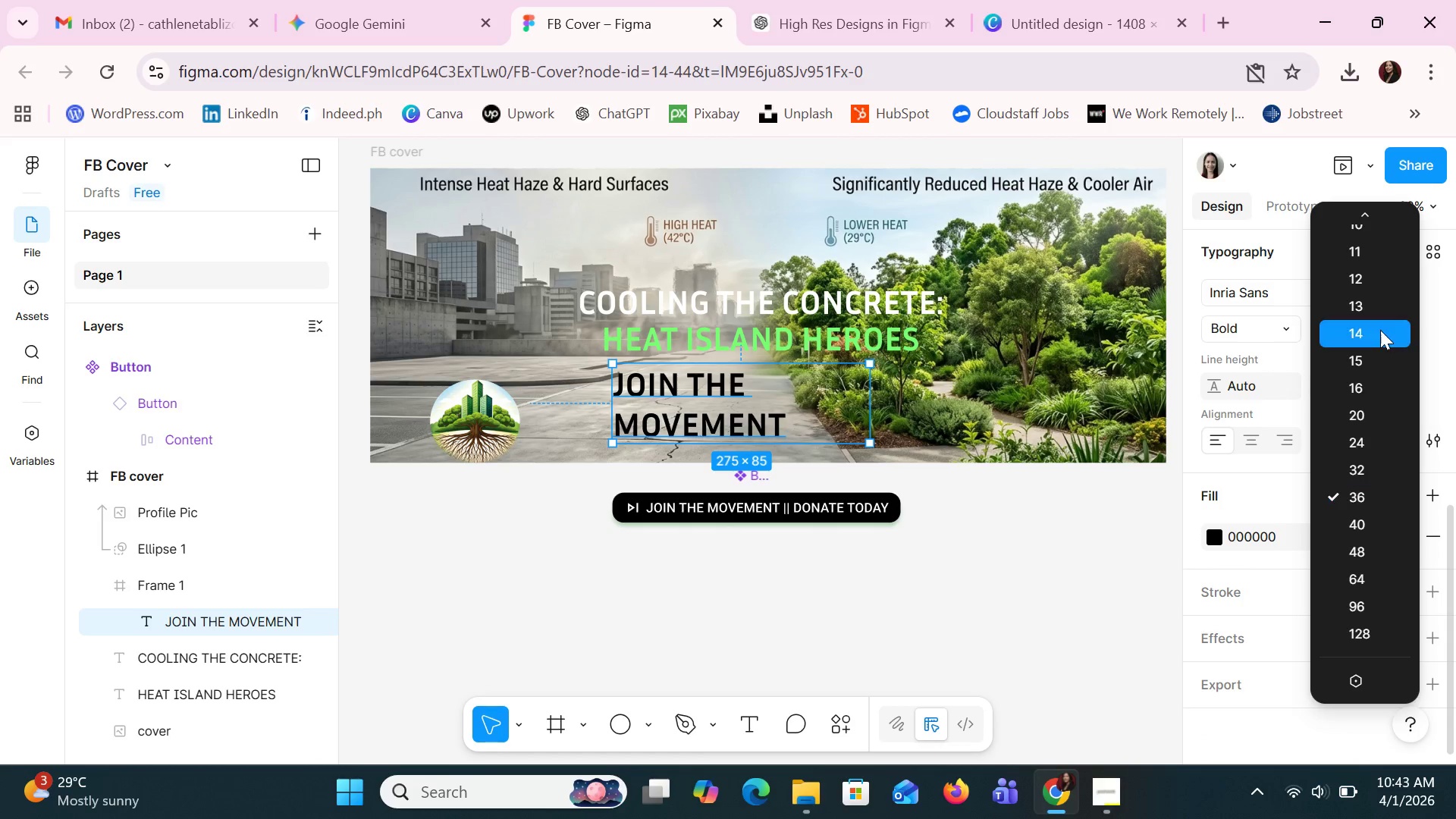 
left_click([1380, 330])
 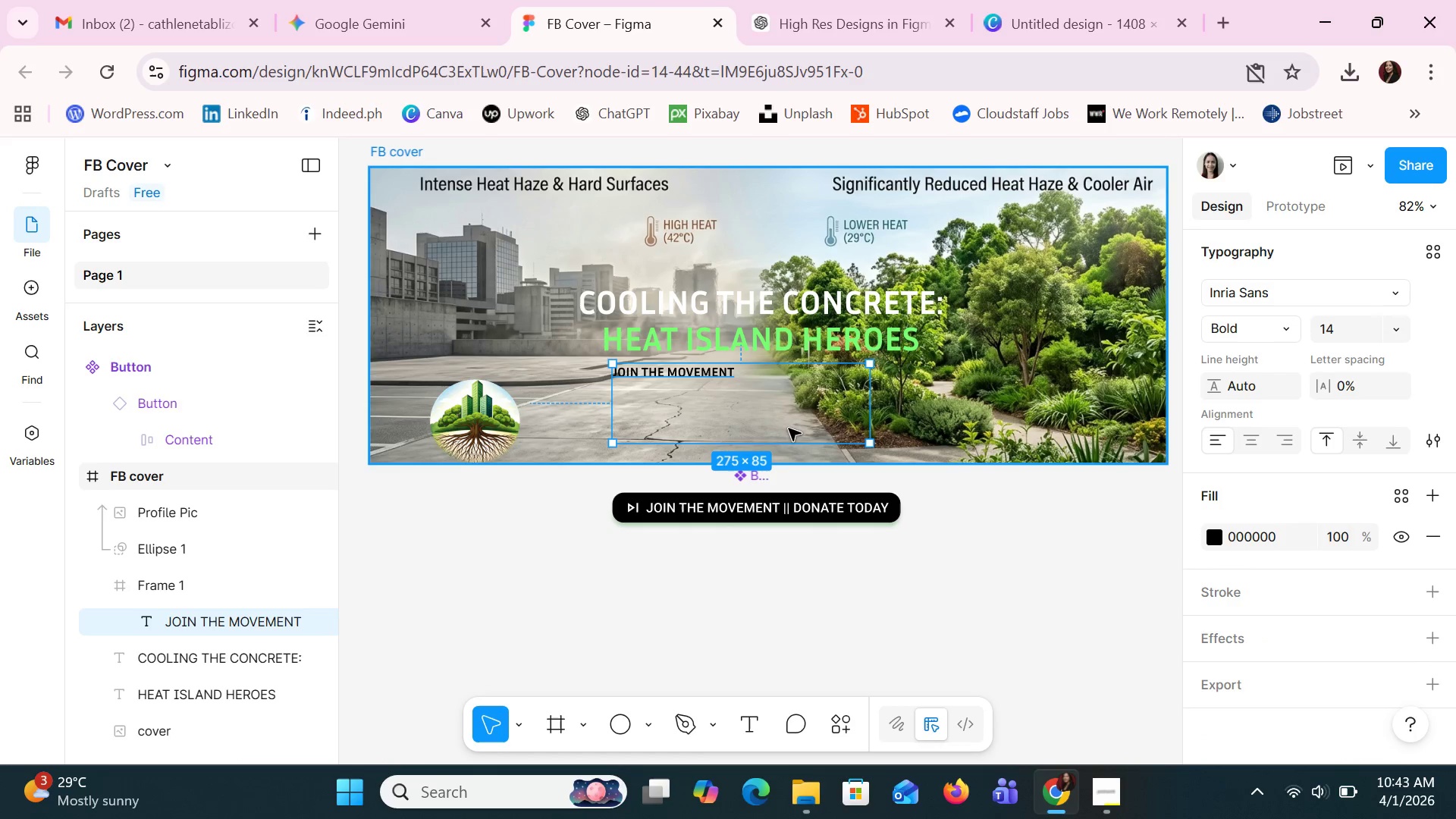 
left_click_drag(start_coordinate=[783, 449], to_coordinate=[776, 391])
 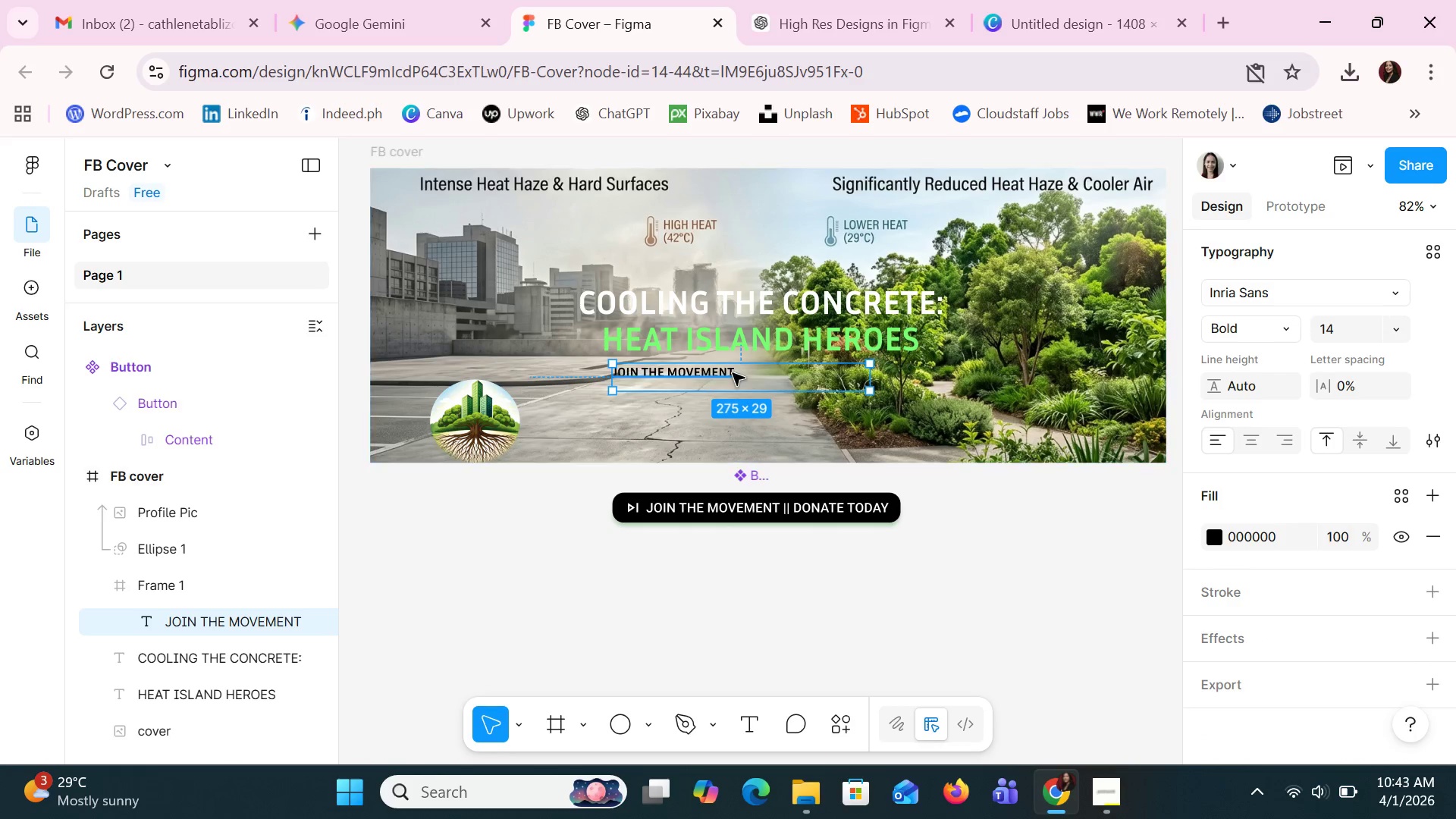 
left_click_drag(start_coordinate=[733, 373], to_coordinate=[755, 385])
 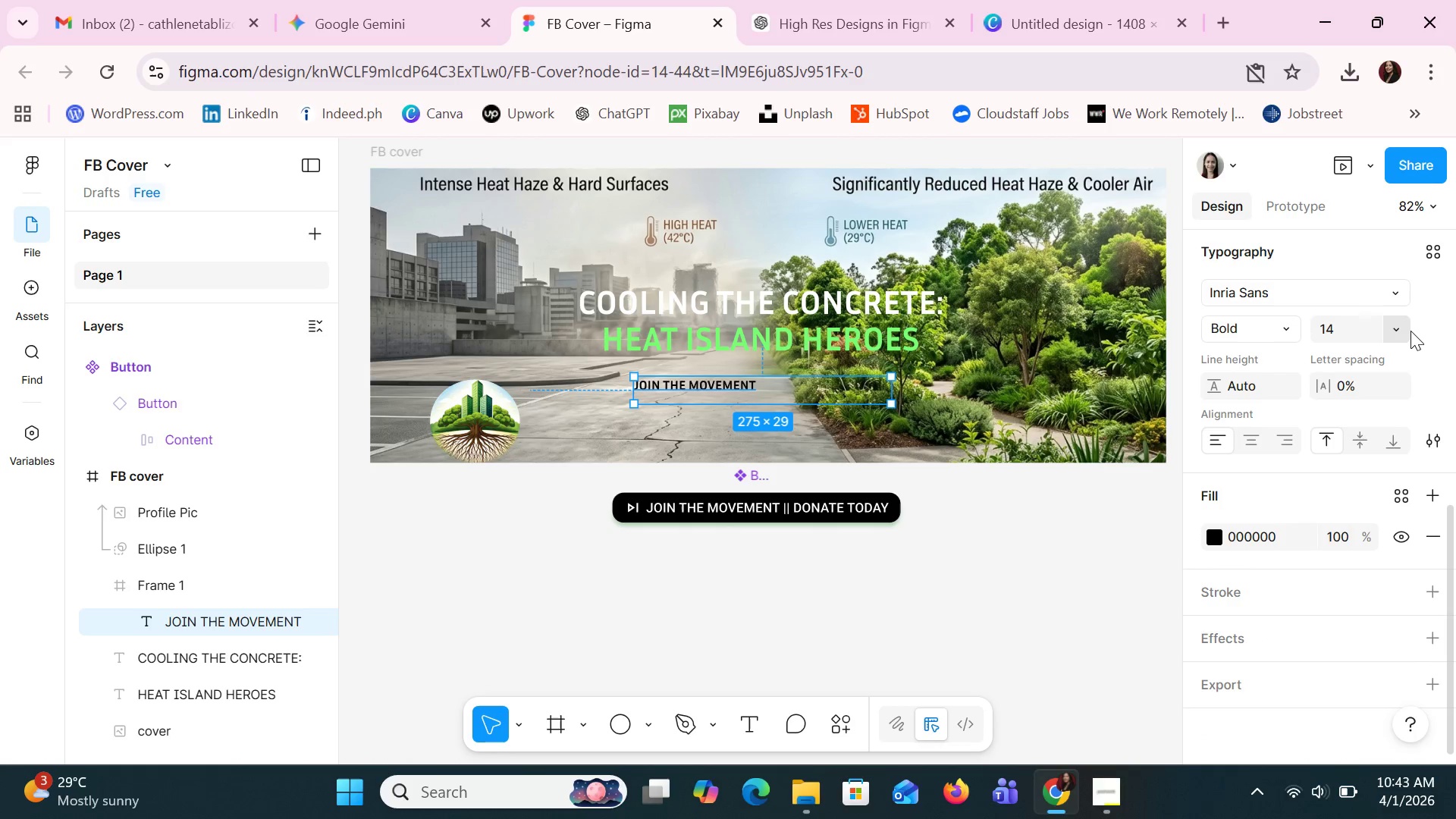 
double_click([1402, 328])
 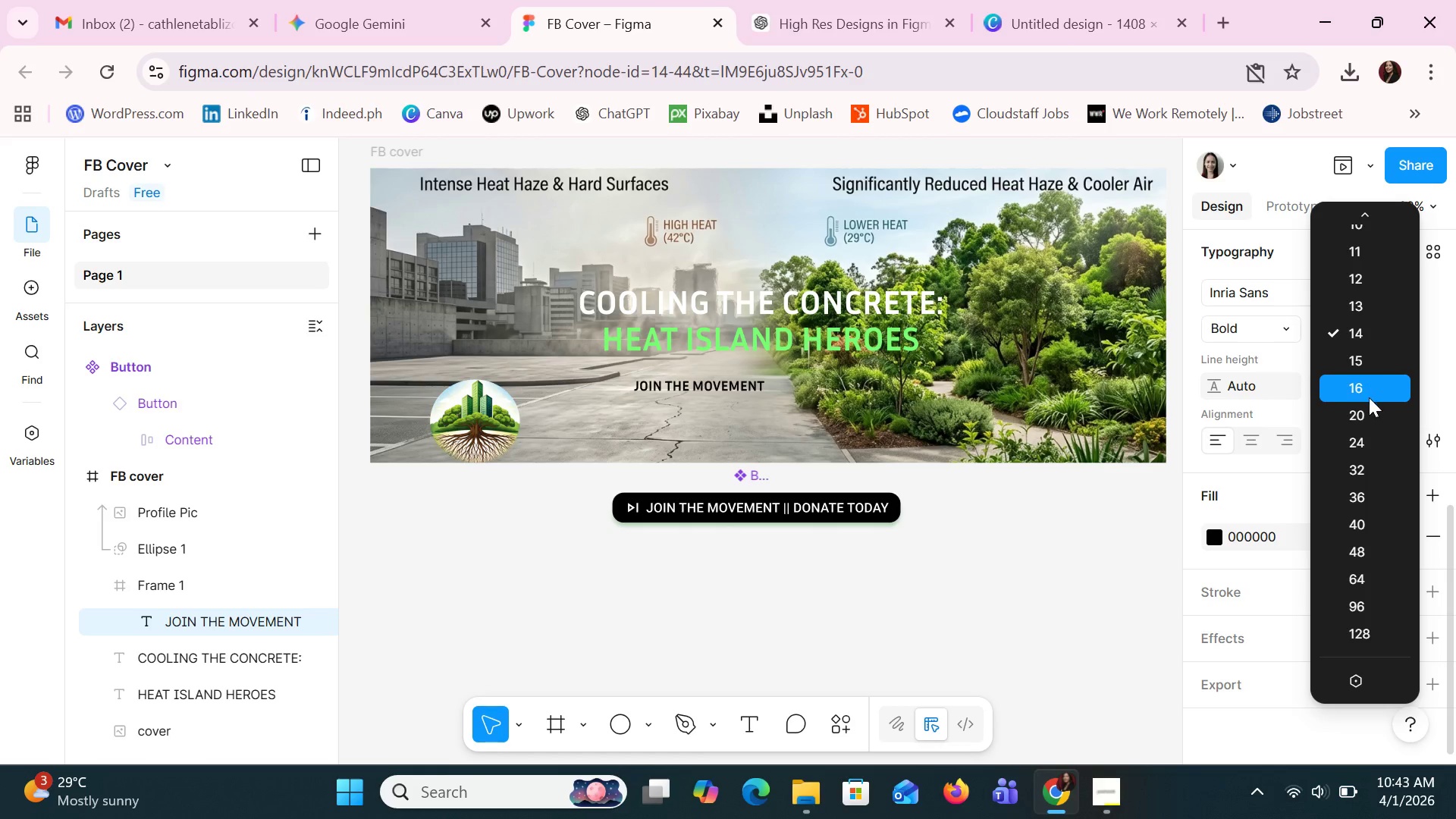 
left_click([1367, 403])
 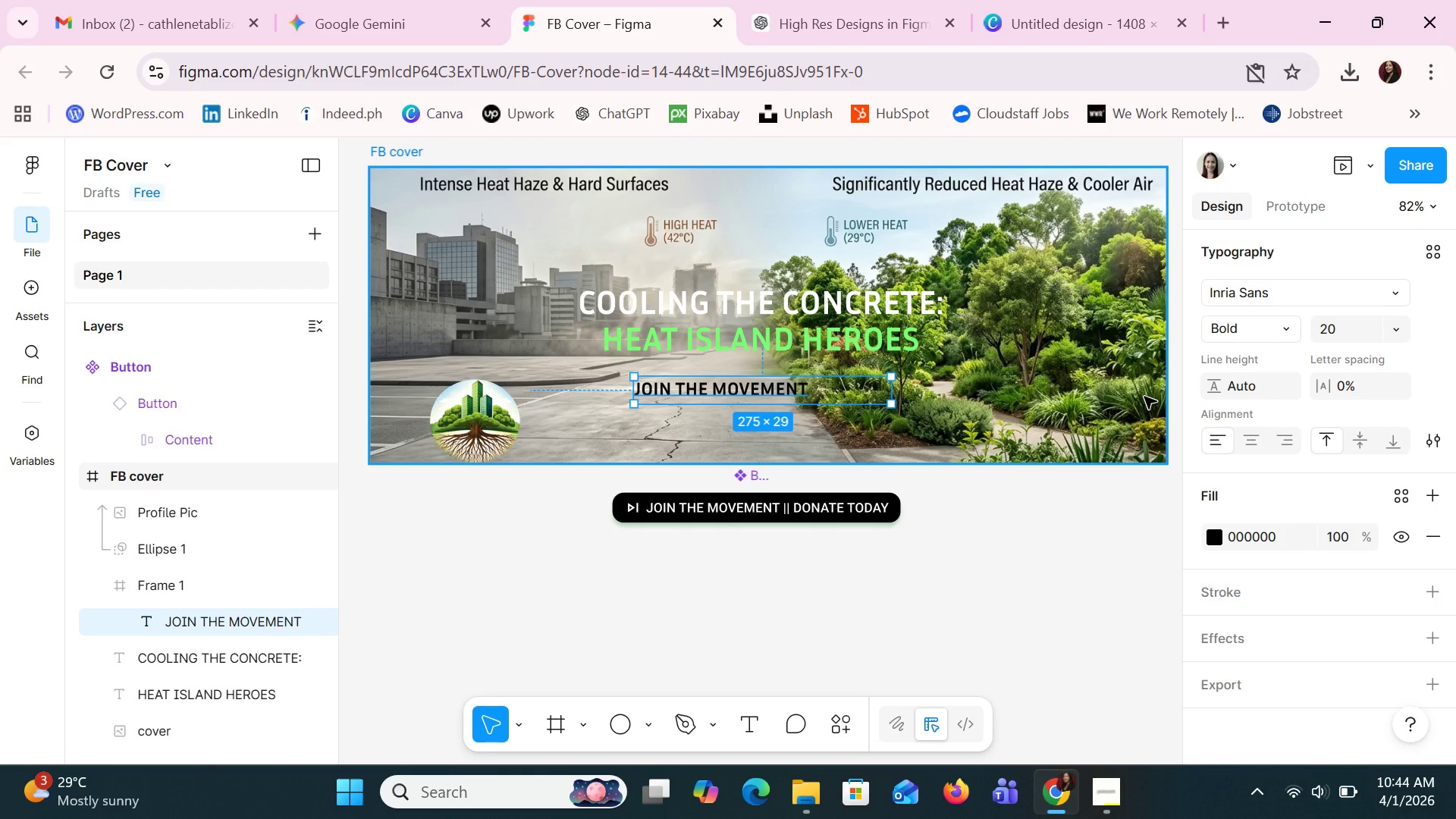 
wait(13.59)
 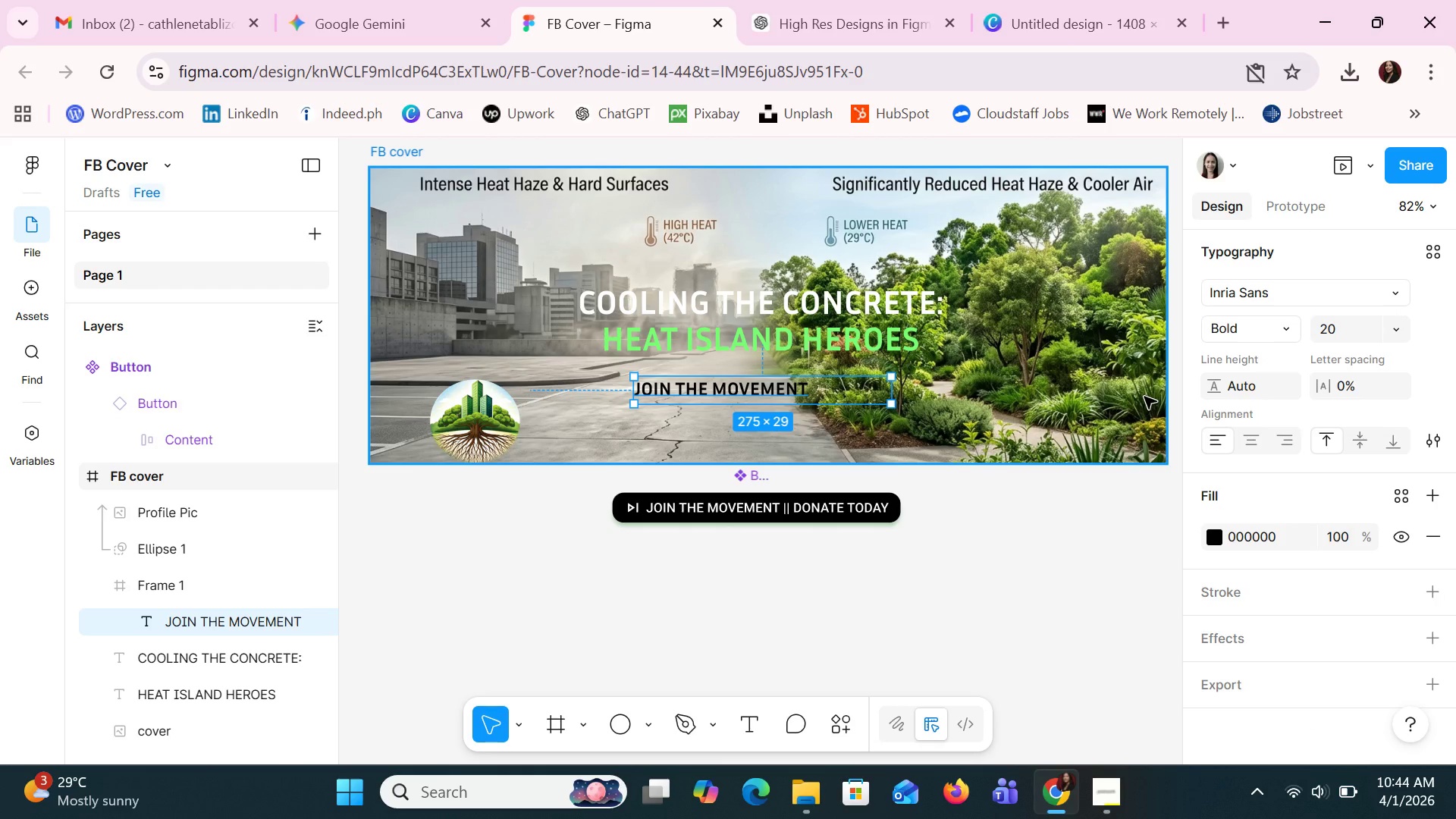 
right_click([824, 391])
 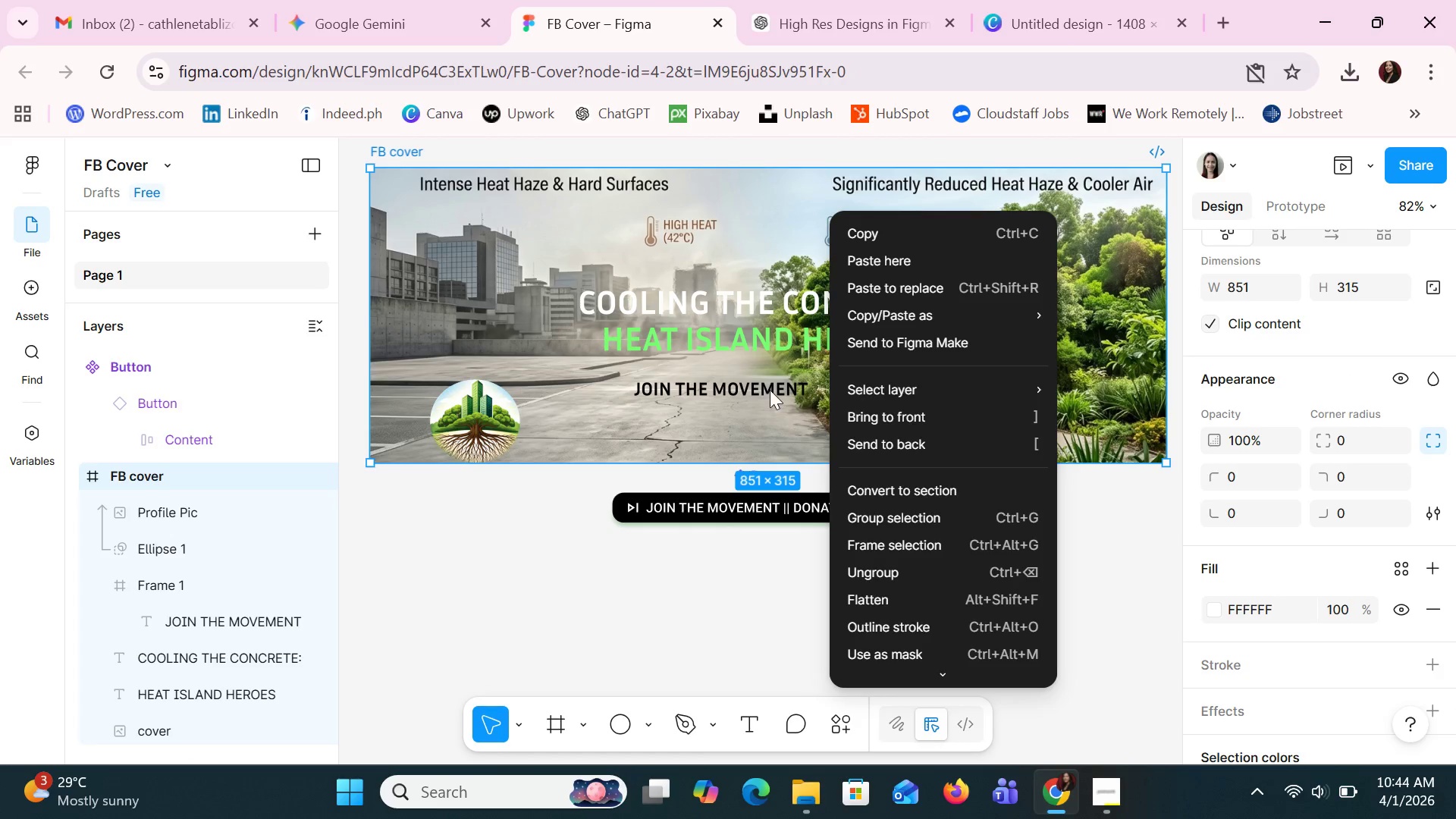 
left_click([767, 389])
 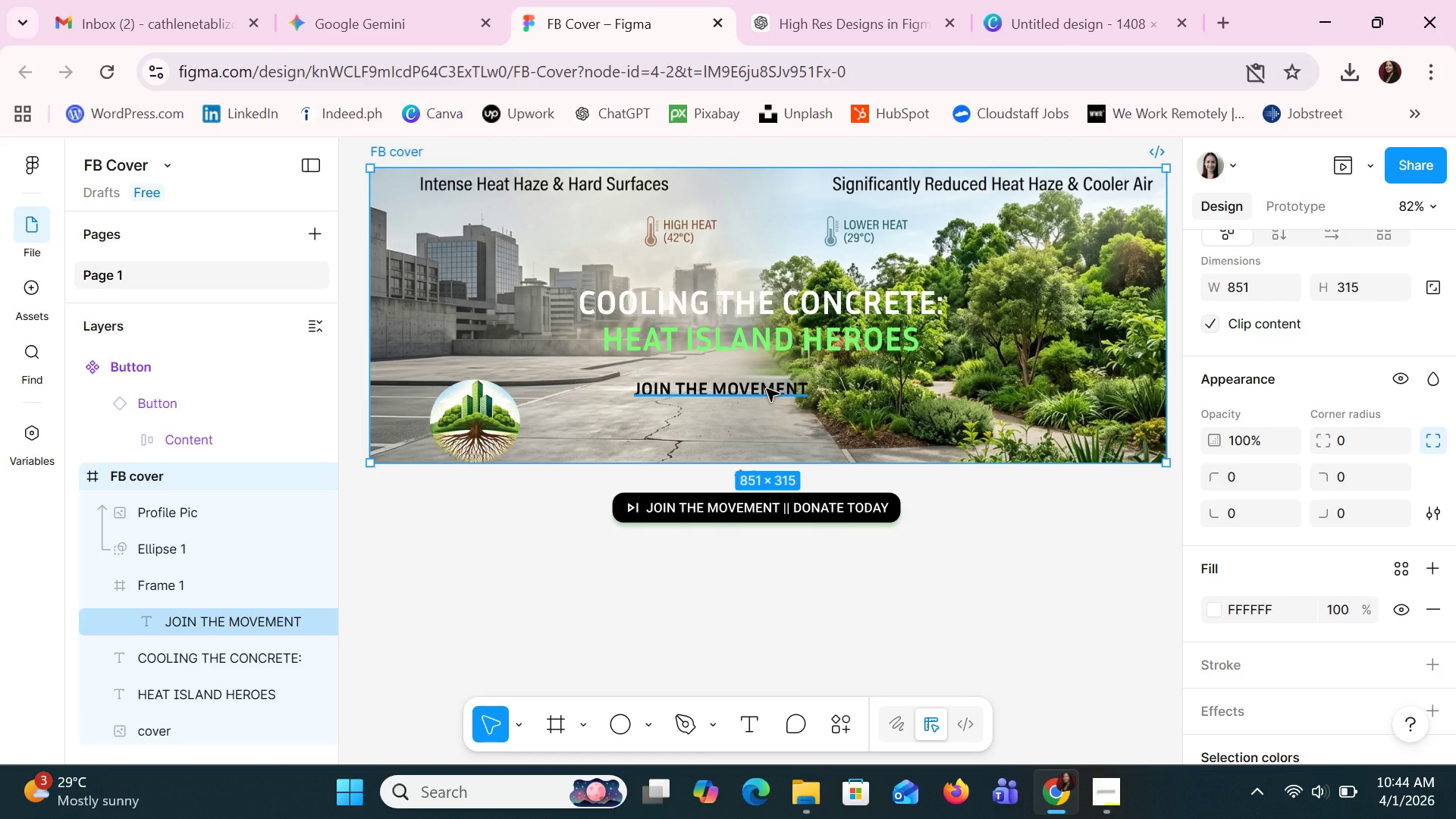 
right_click([767, 389])
 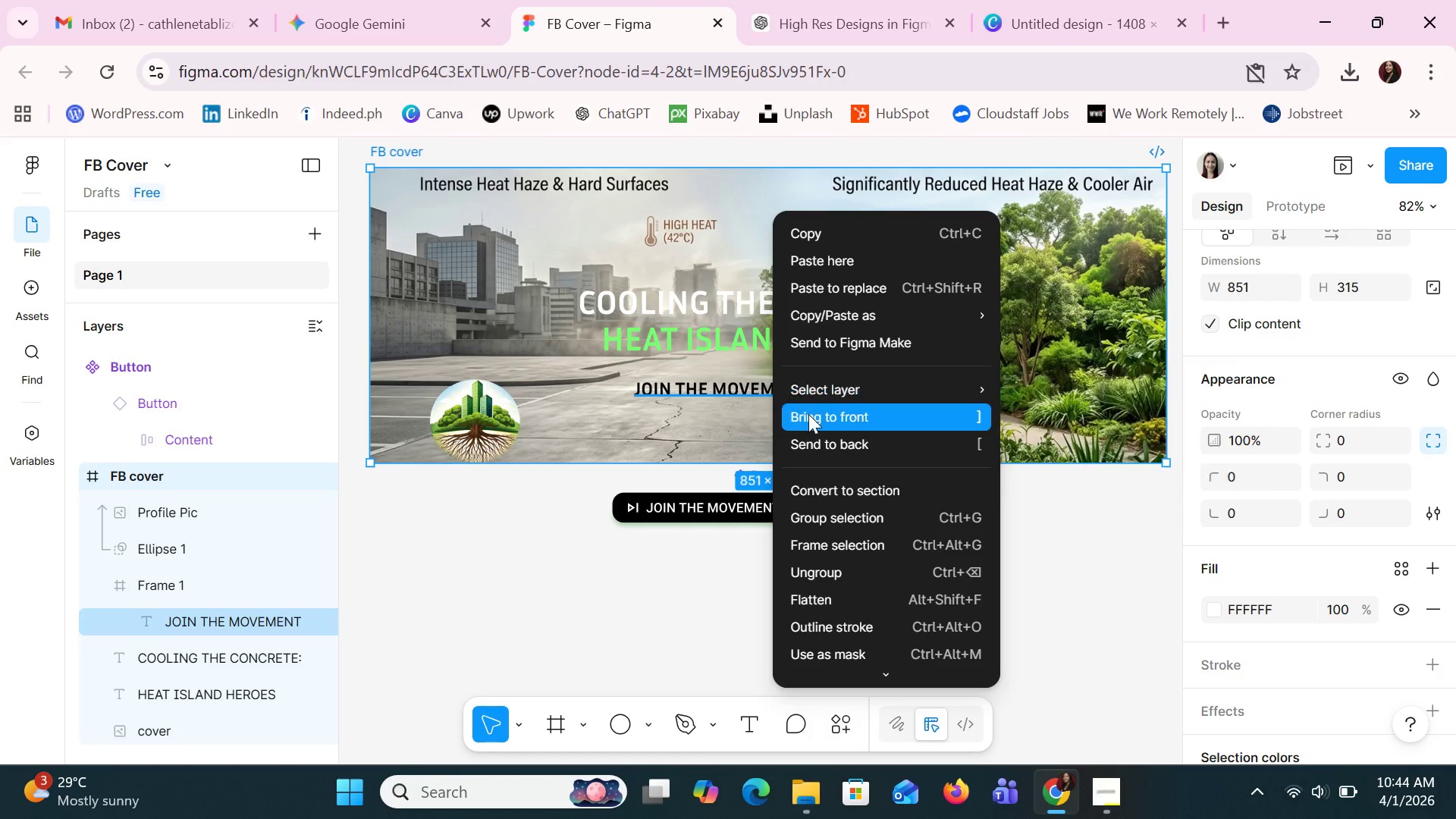 
scroll: coordinate [852, 510], scroll_direction: down, amount: 3.0
 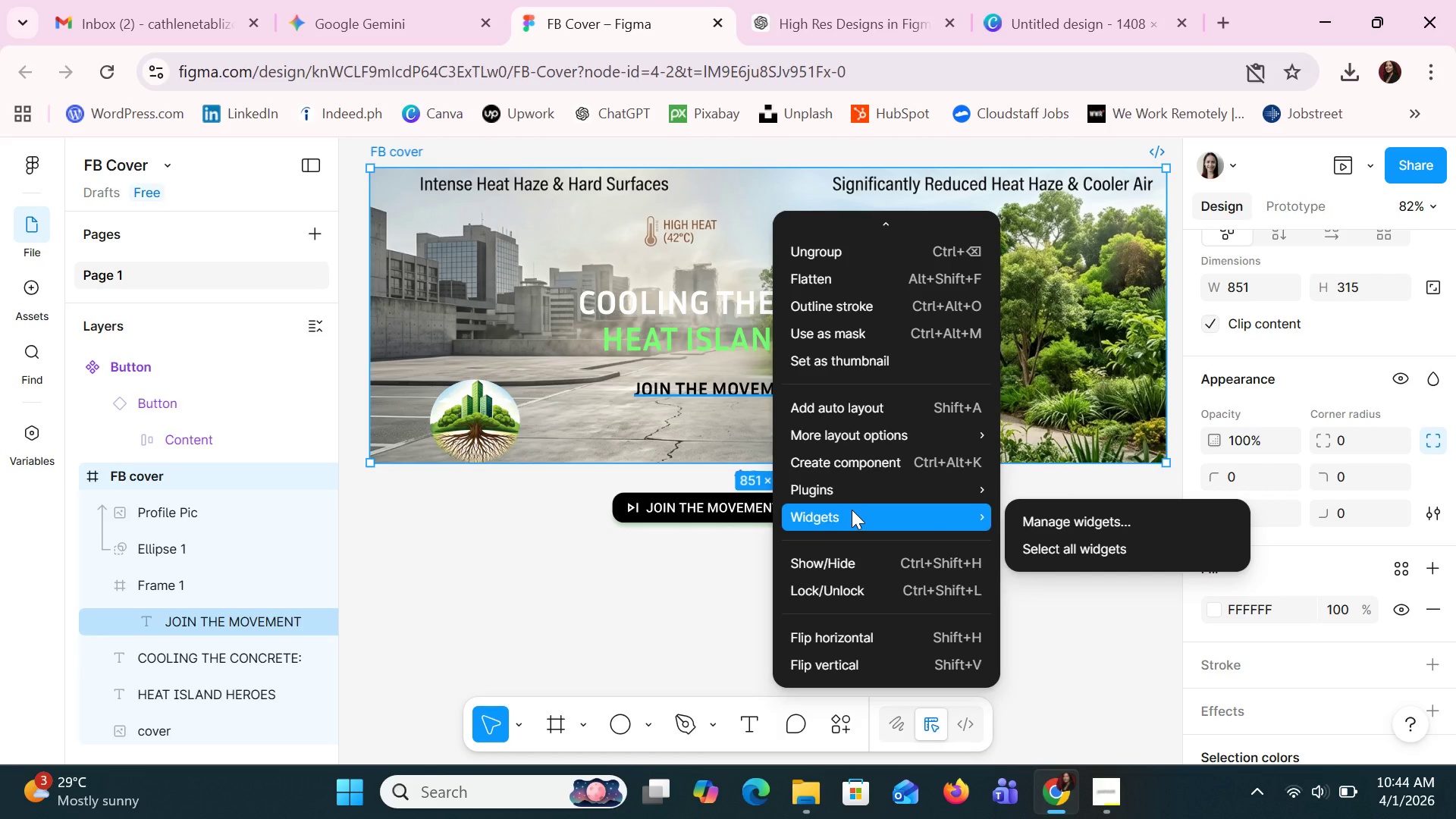 
scroll: coordinate [861, 506], scroll_direction: up, amount: 5.0
 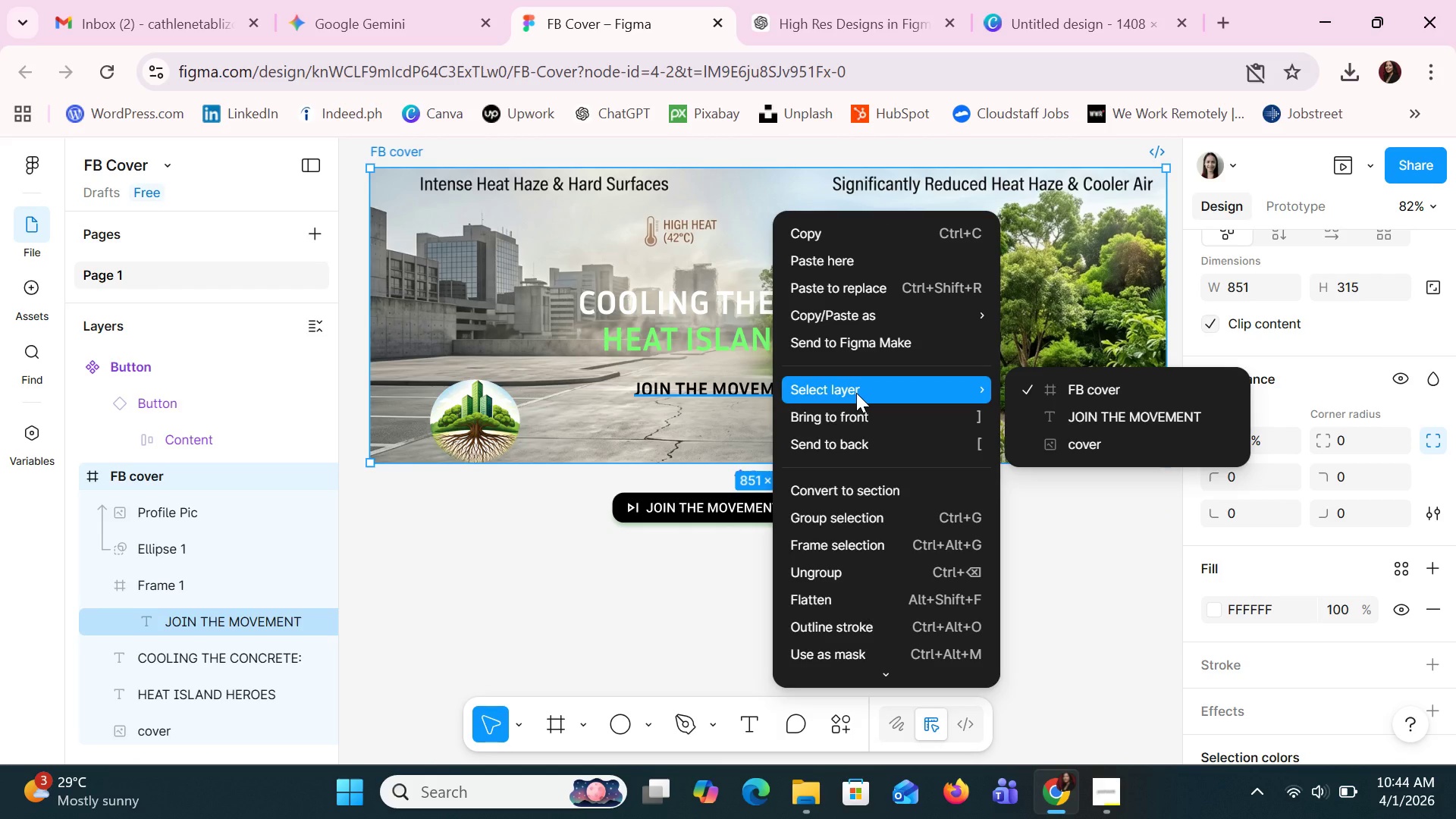 
wait(7.81)
 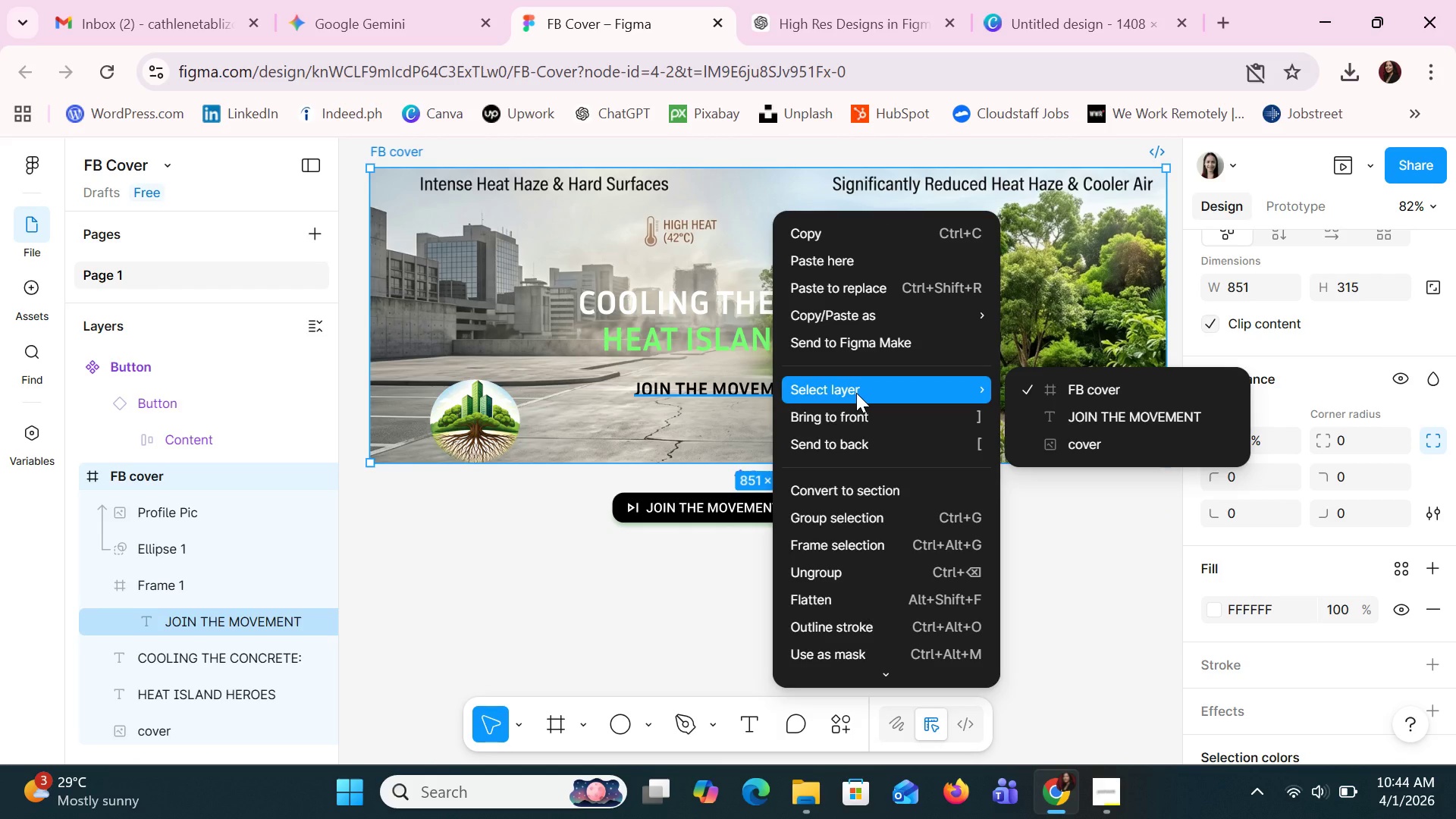 
left_click([1072, 409])
 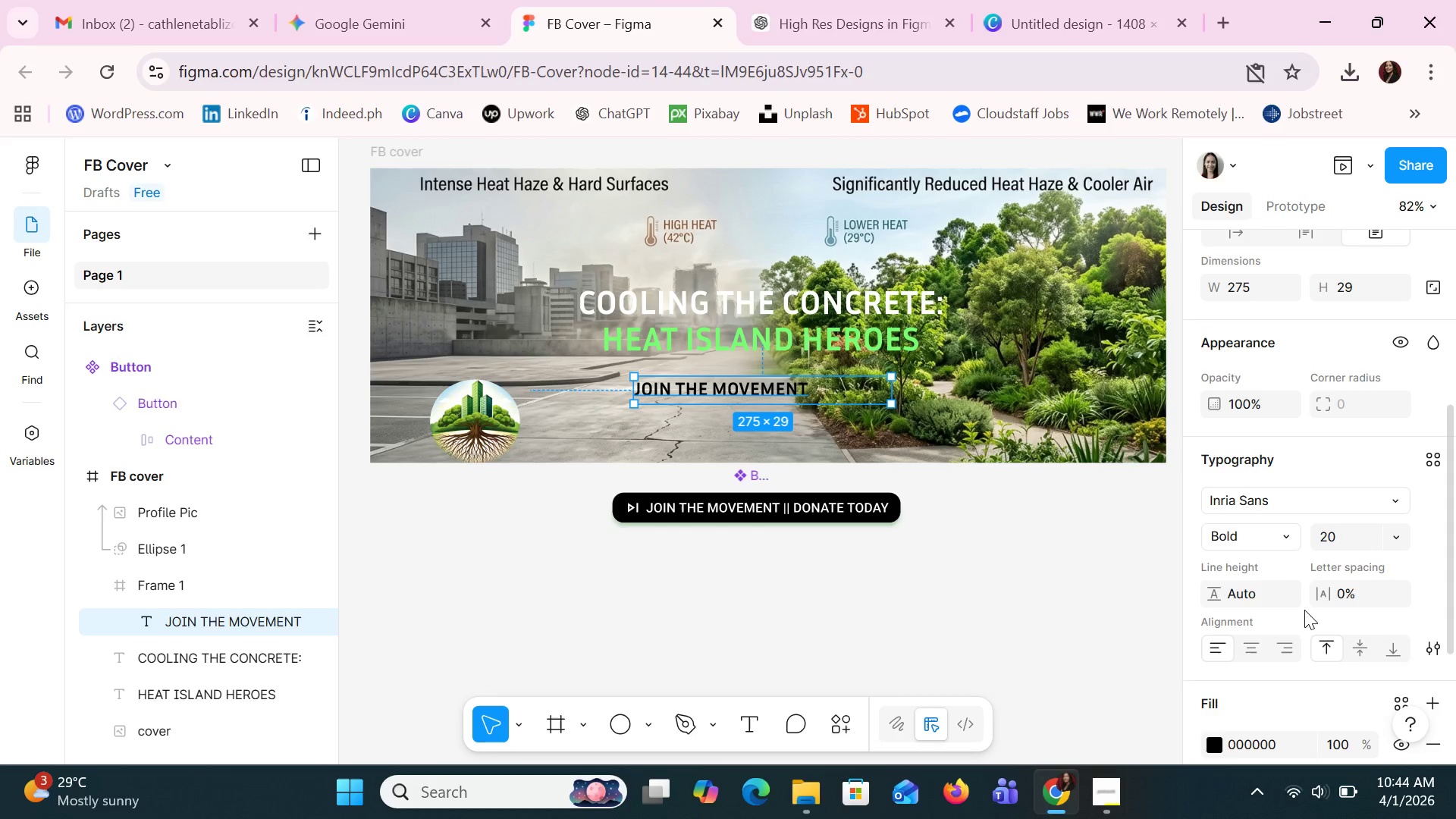 
scroll: coordinate [1304, 610], scroll_direction: down, amount: 1.0
 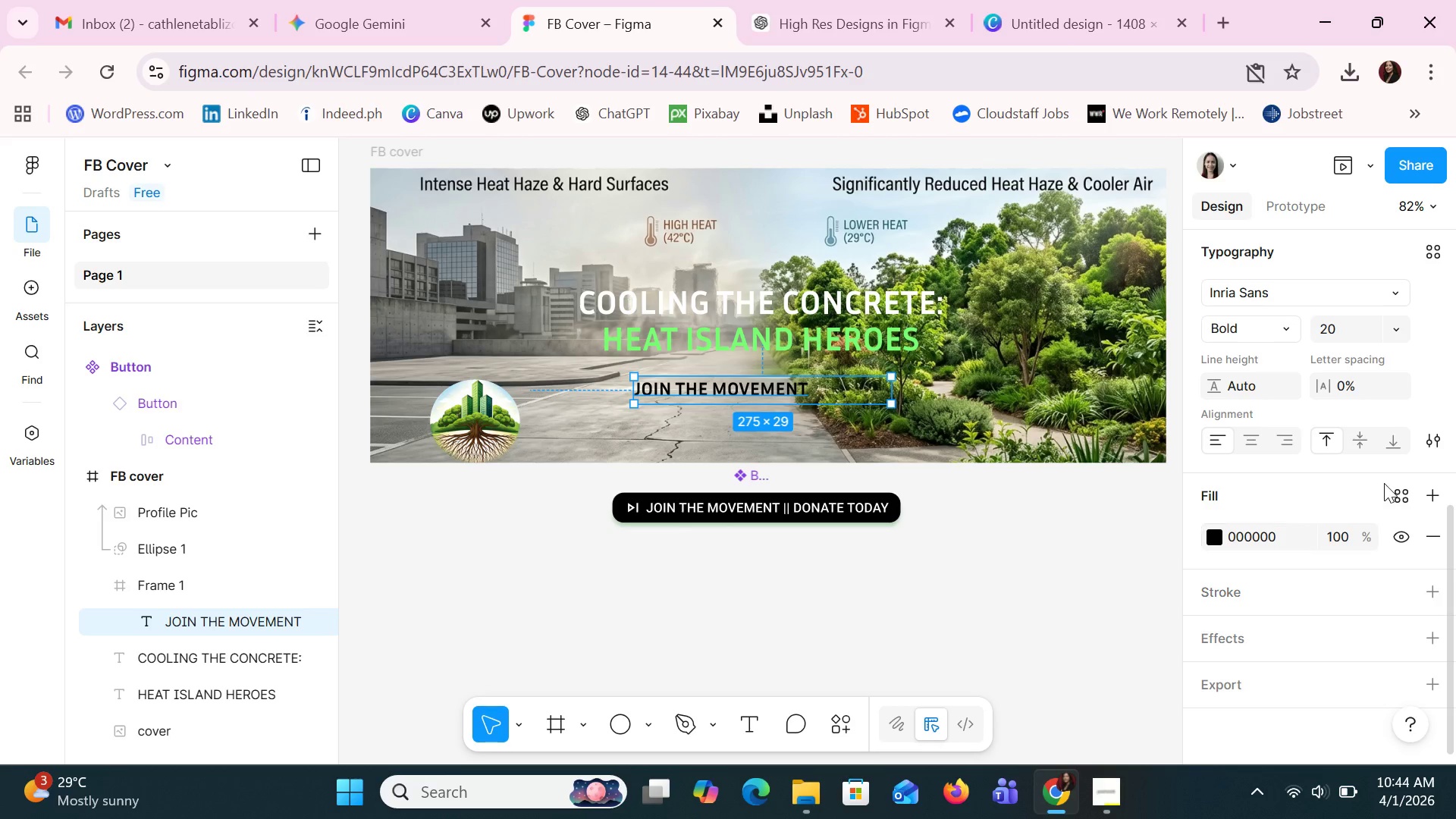 
scroll: coordinate [1343, 522], scroll_direction: up, amount: 1.0
 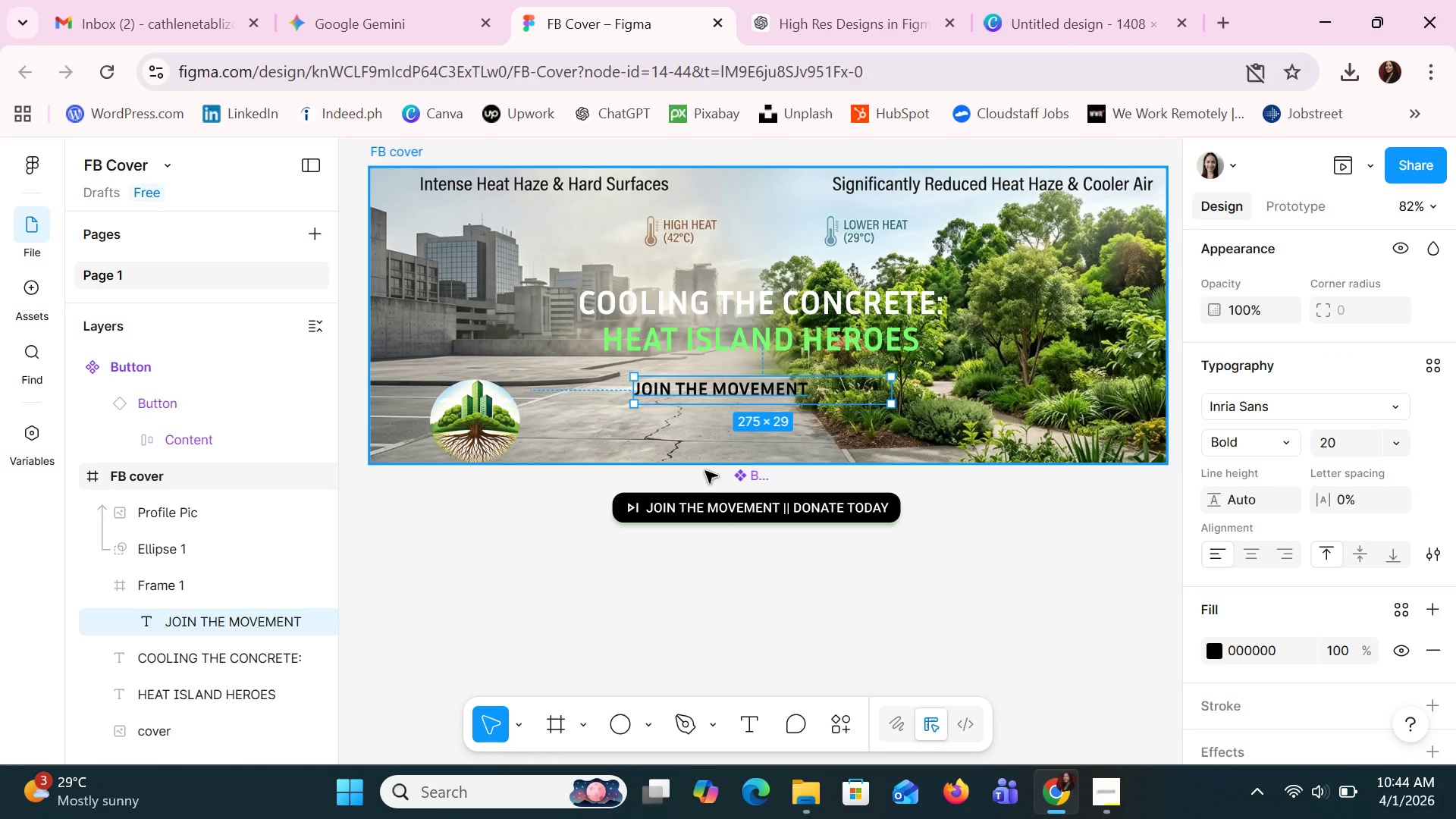 
left_click([708, 508])
 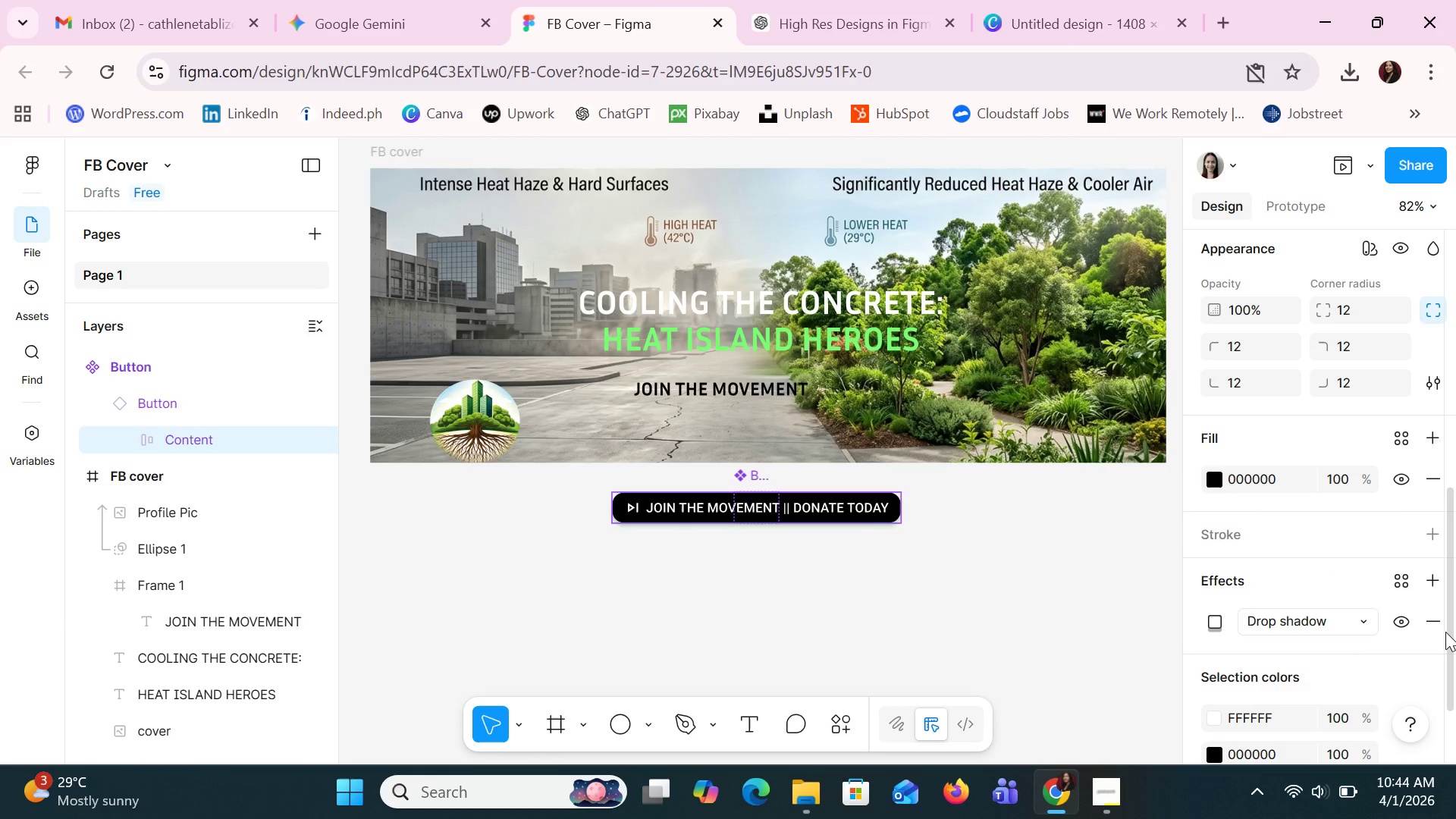 
scroll: coordinate [1351, 643], scroll_direction: down, amount: 3.0
 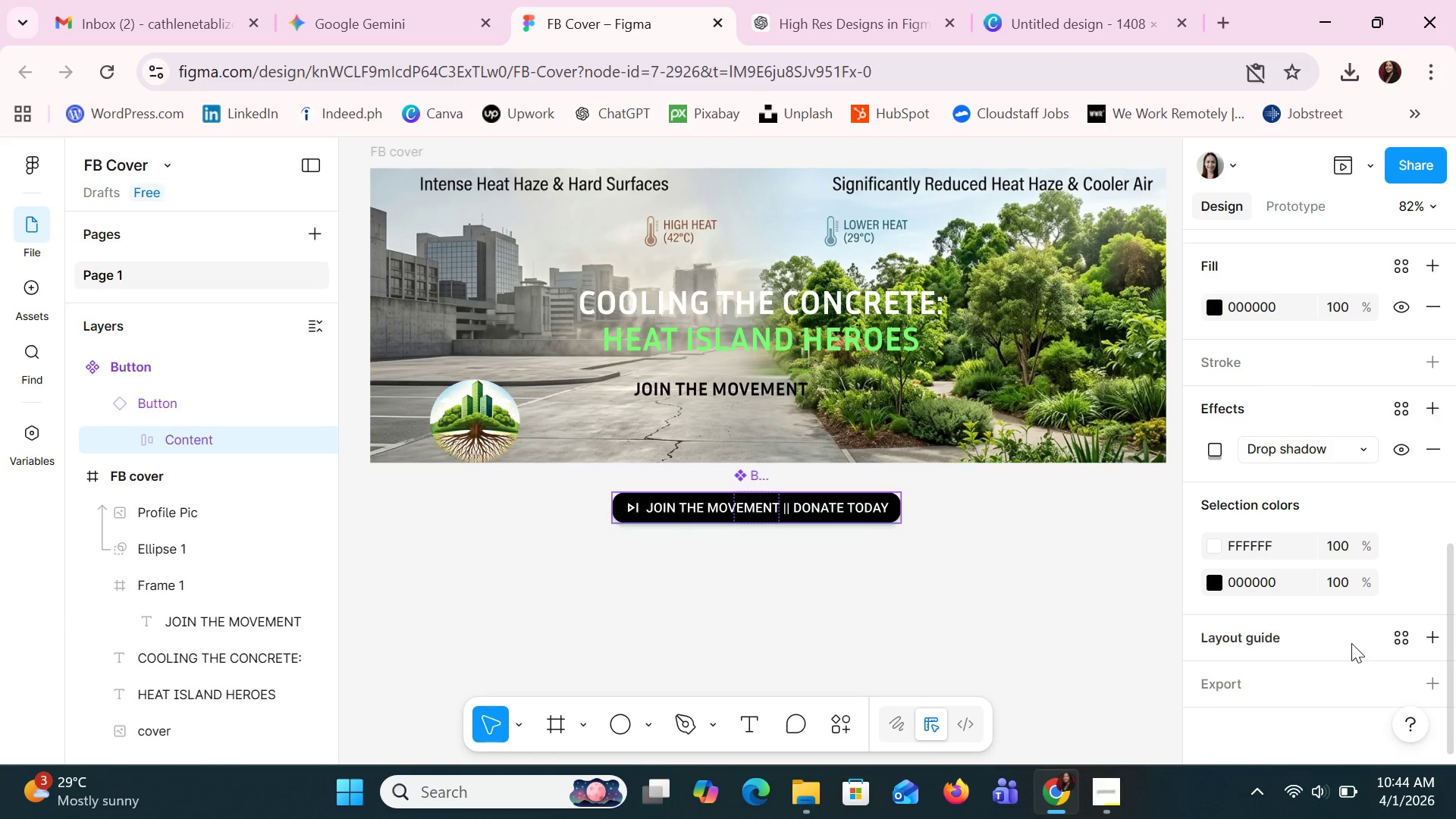 
scroll: coordinate [1351, 643], scroll_direction: up, amount: 4.0
 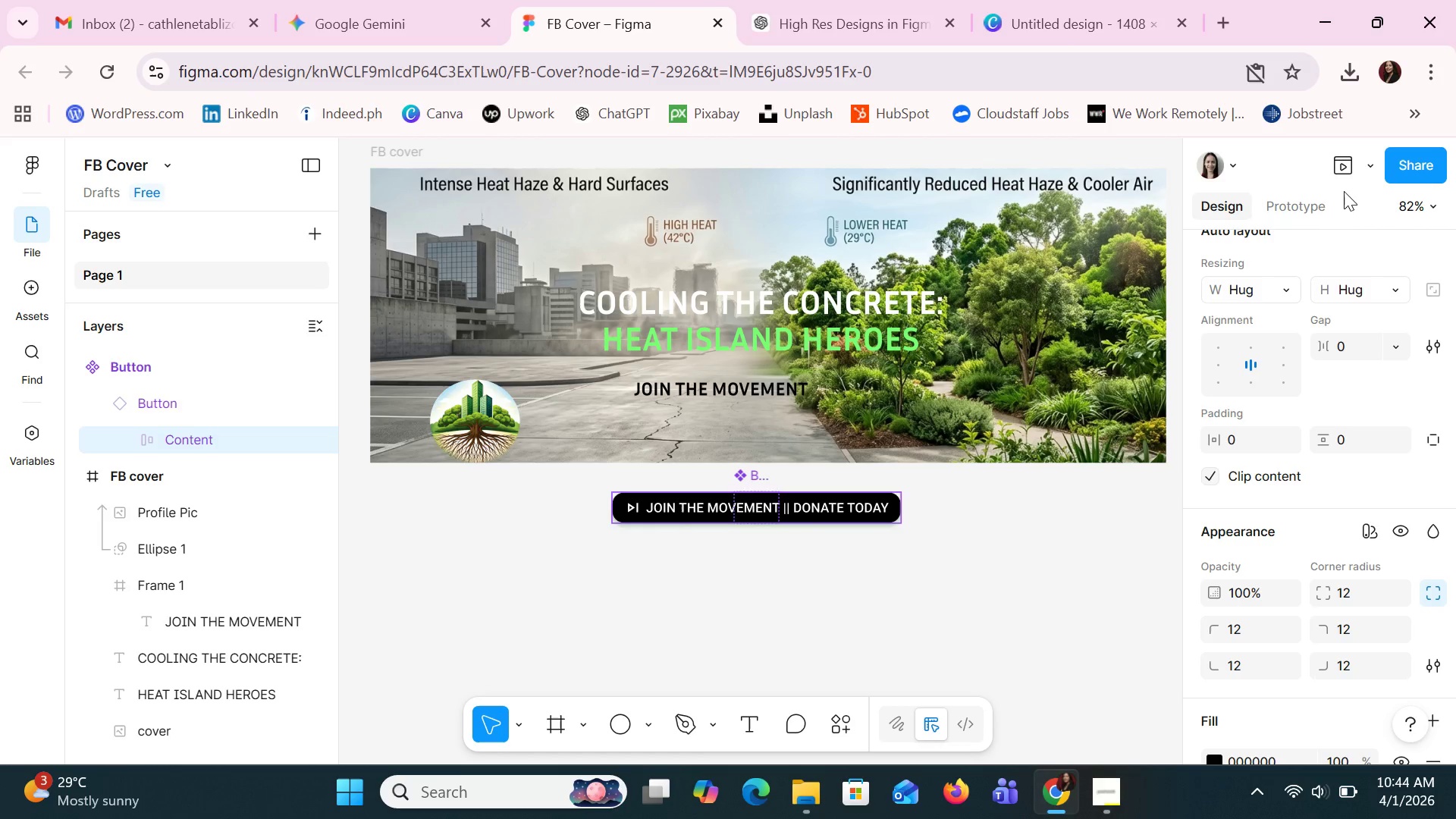 
left_click([1341, 160])
 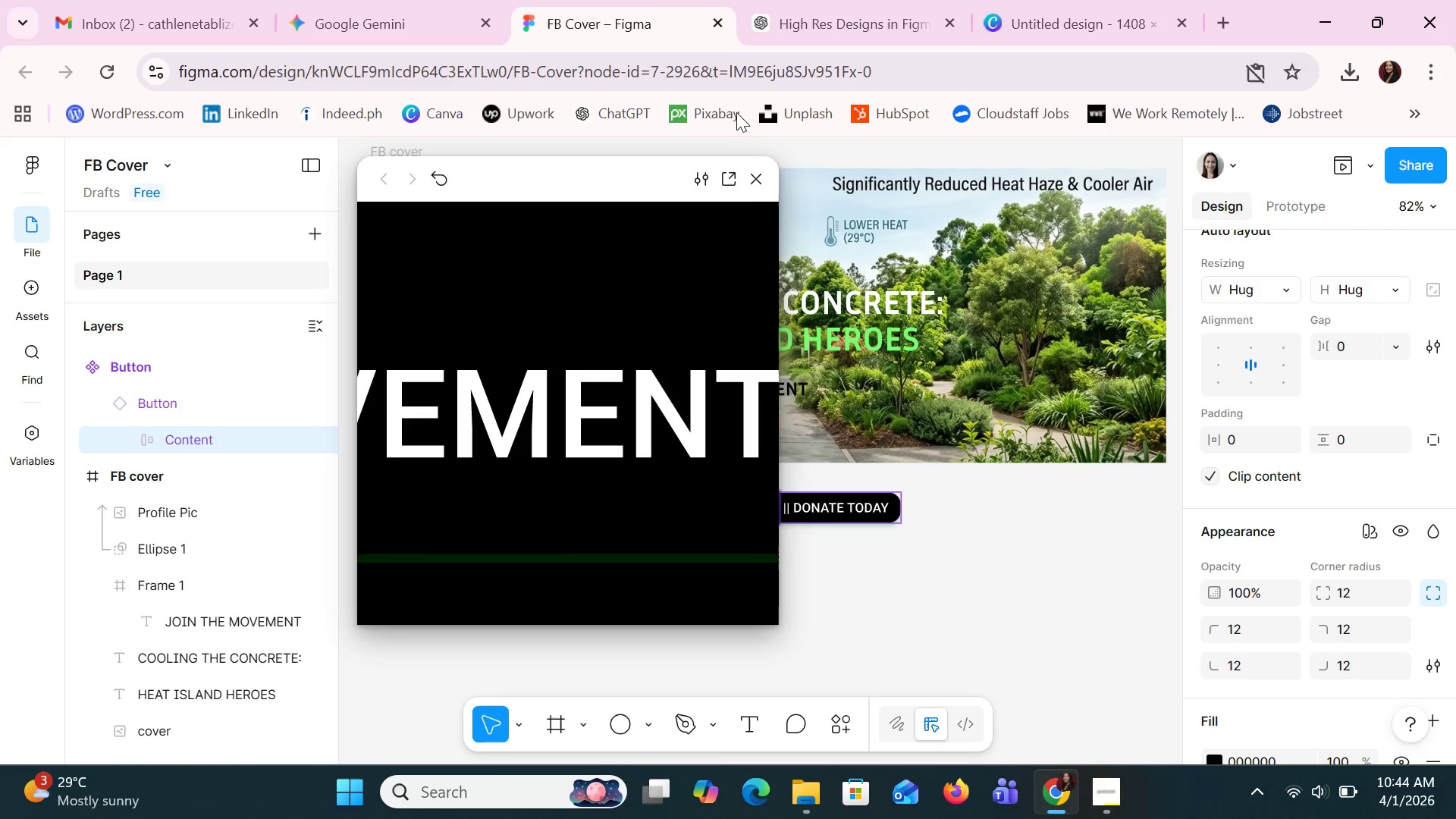 
left_click([748, 182])
 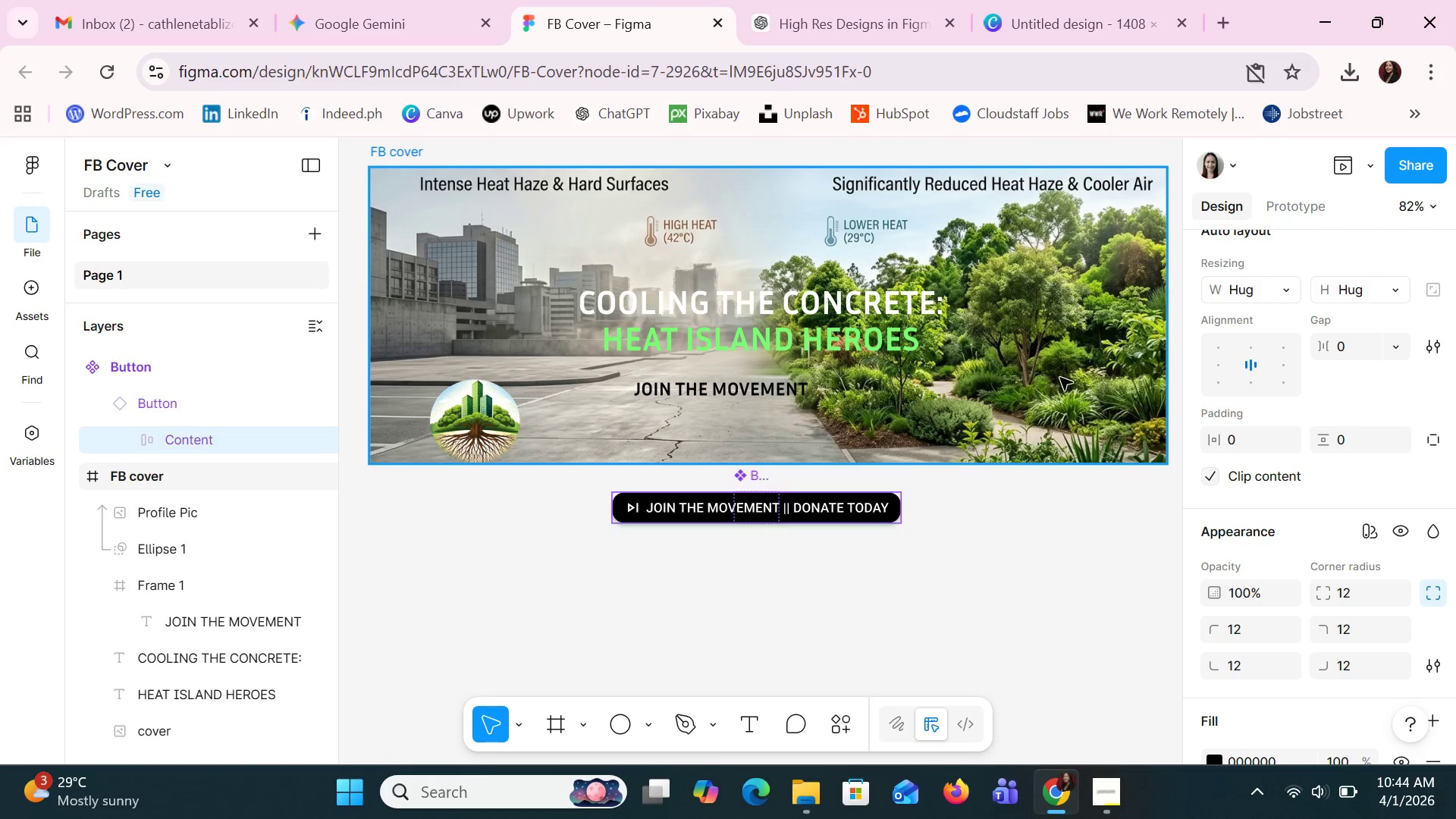 
left_click([1062, 378])
 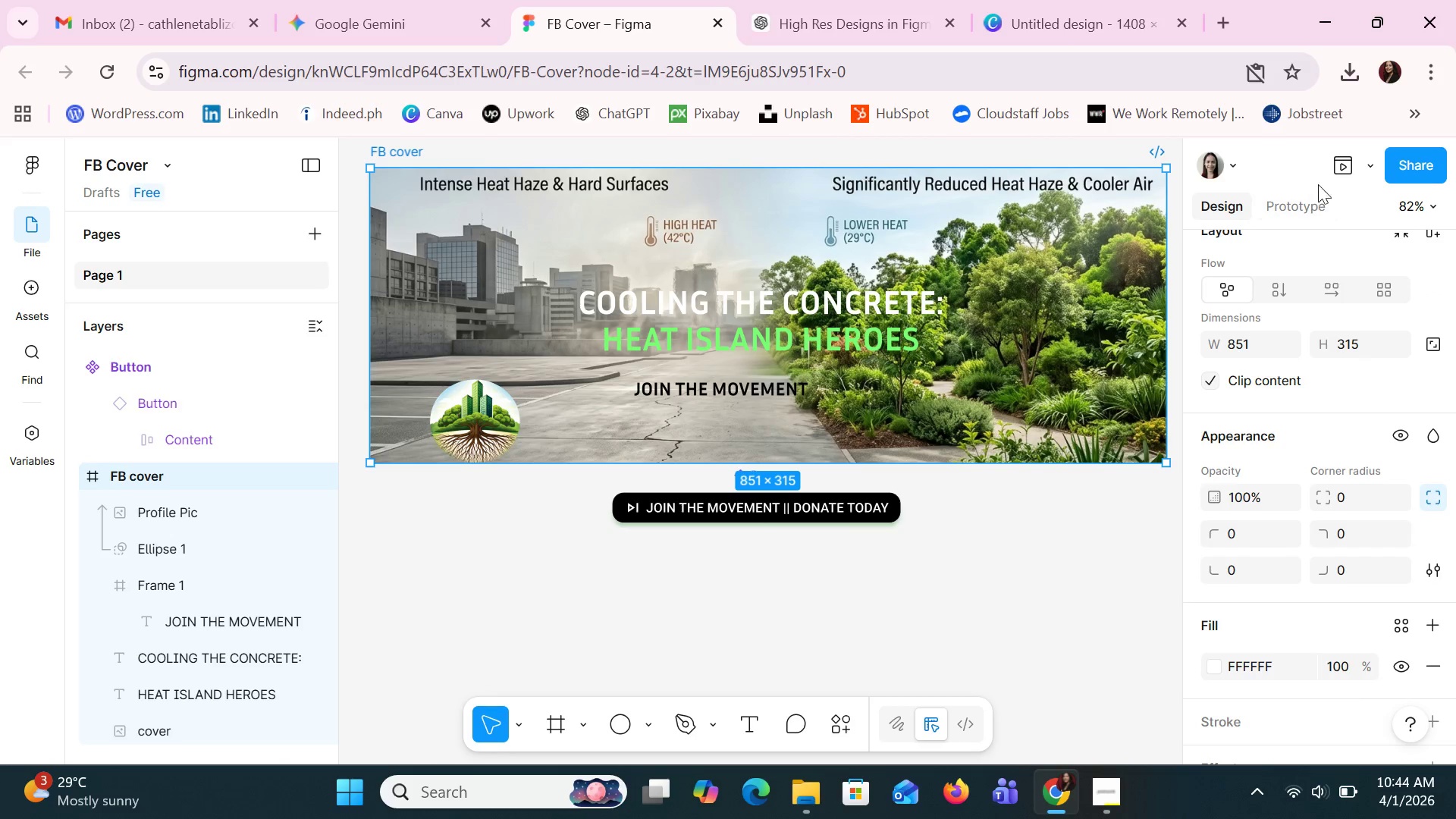 
left_click([1344, 167])
 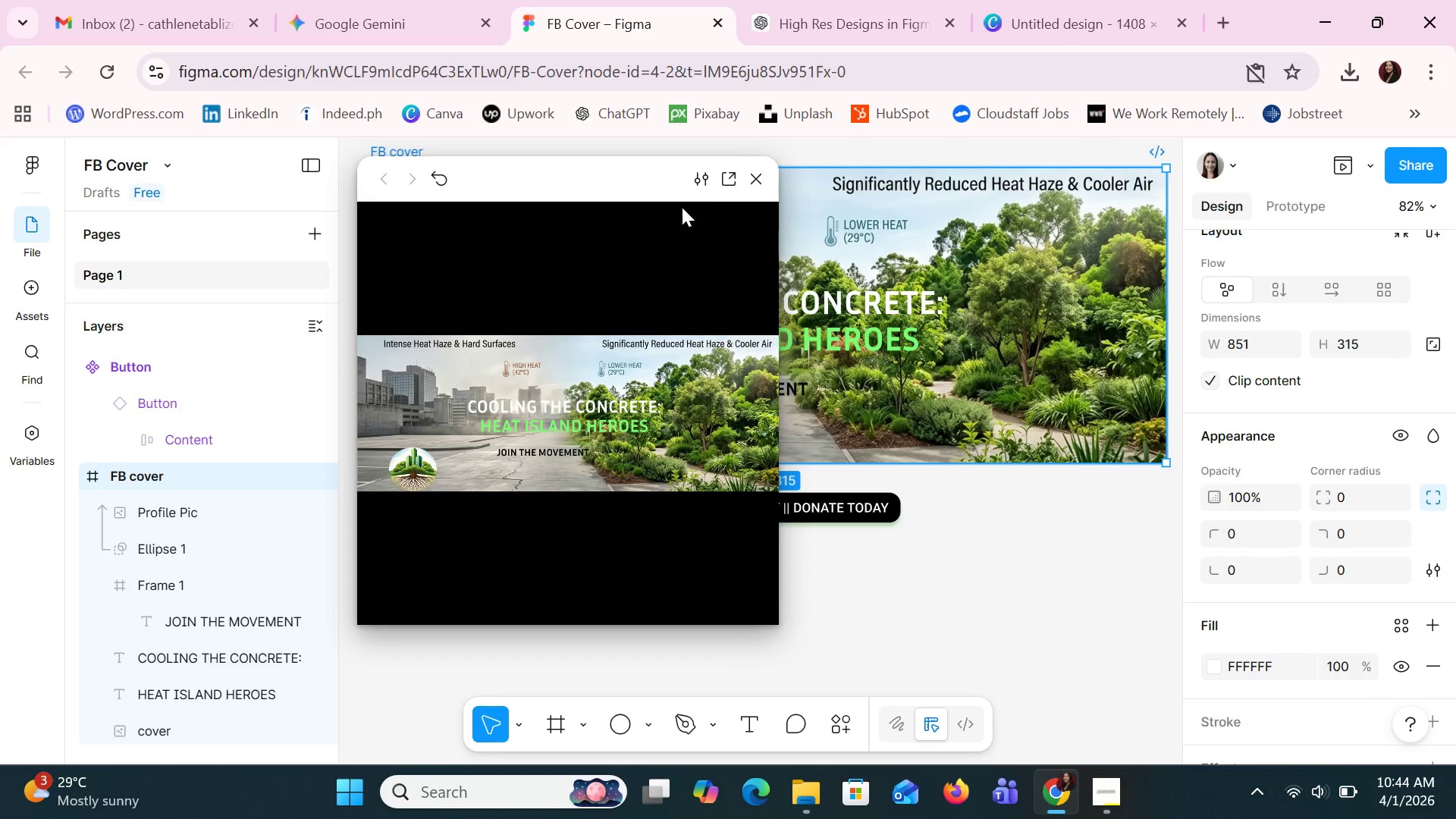 
left_click([740, 182])
 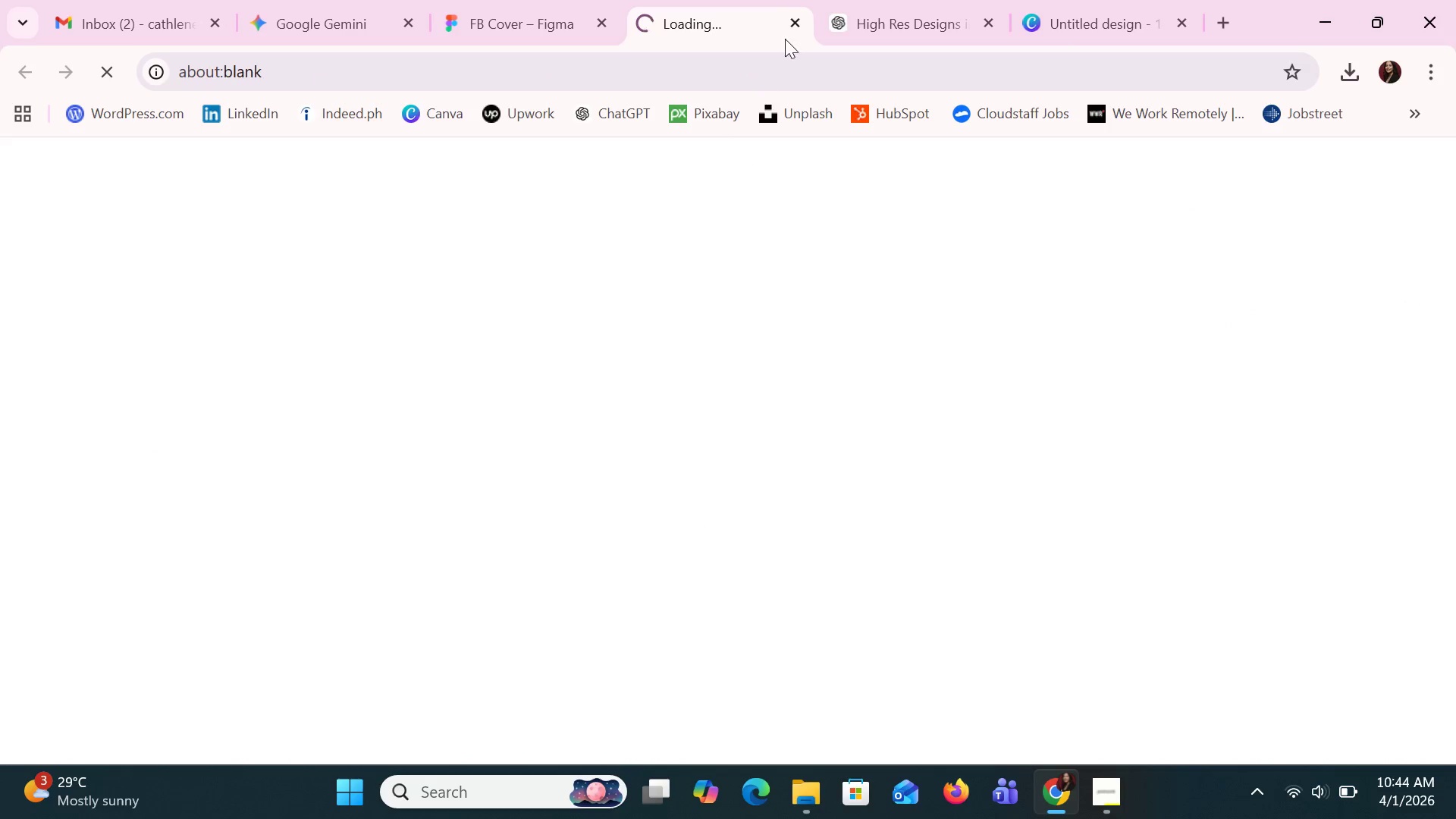 
left_click([789, 23])
 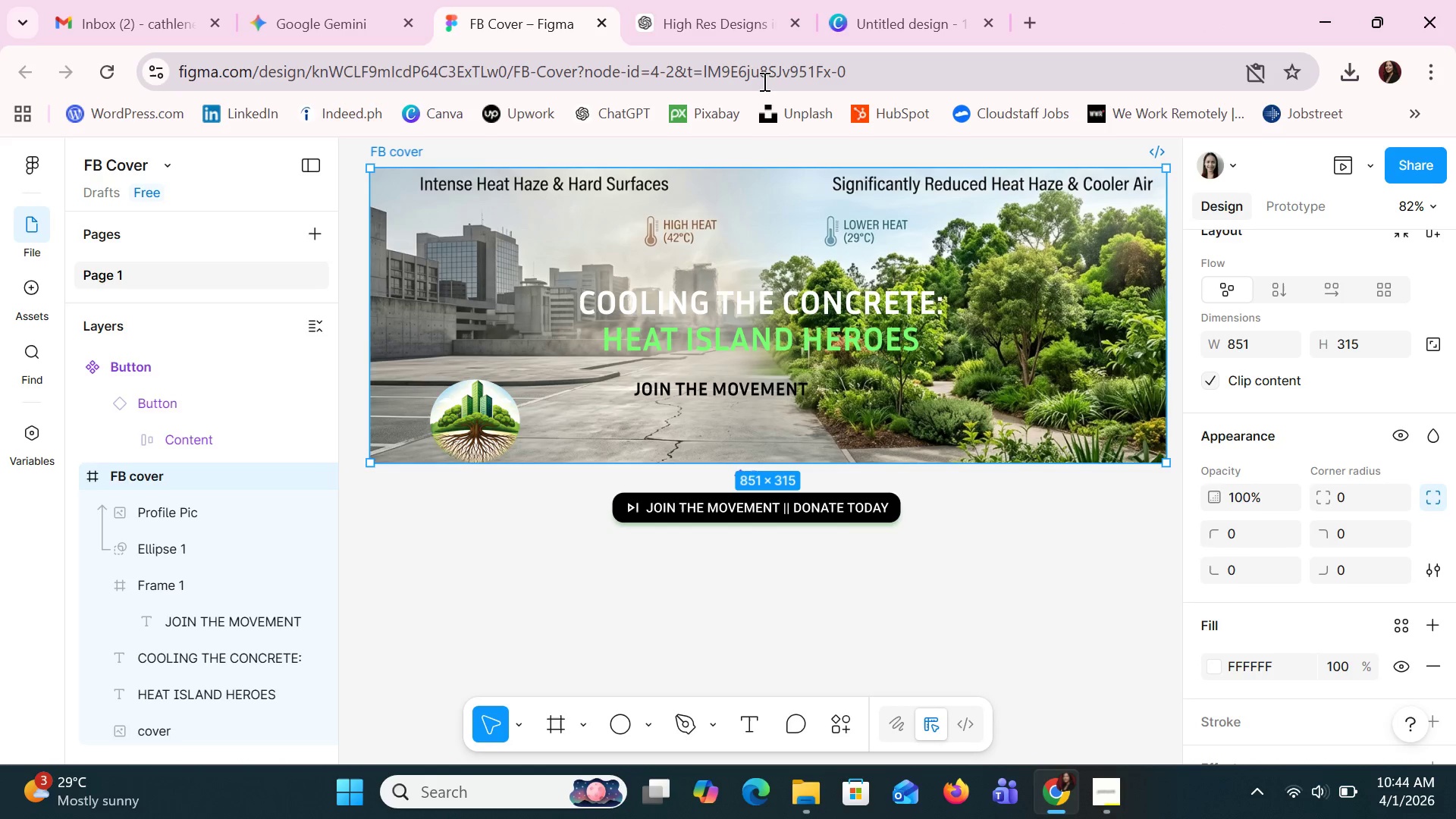 
mouse_move([805, 93])
 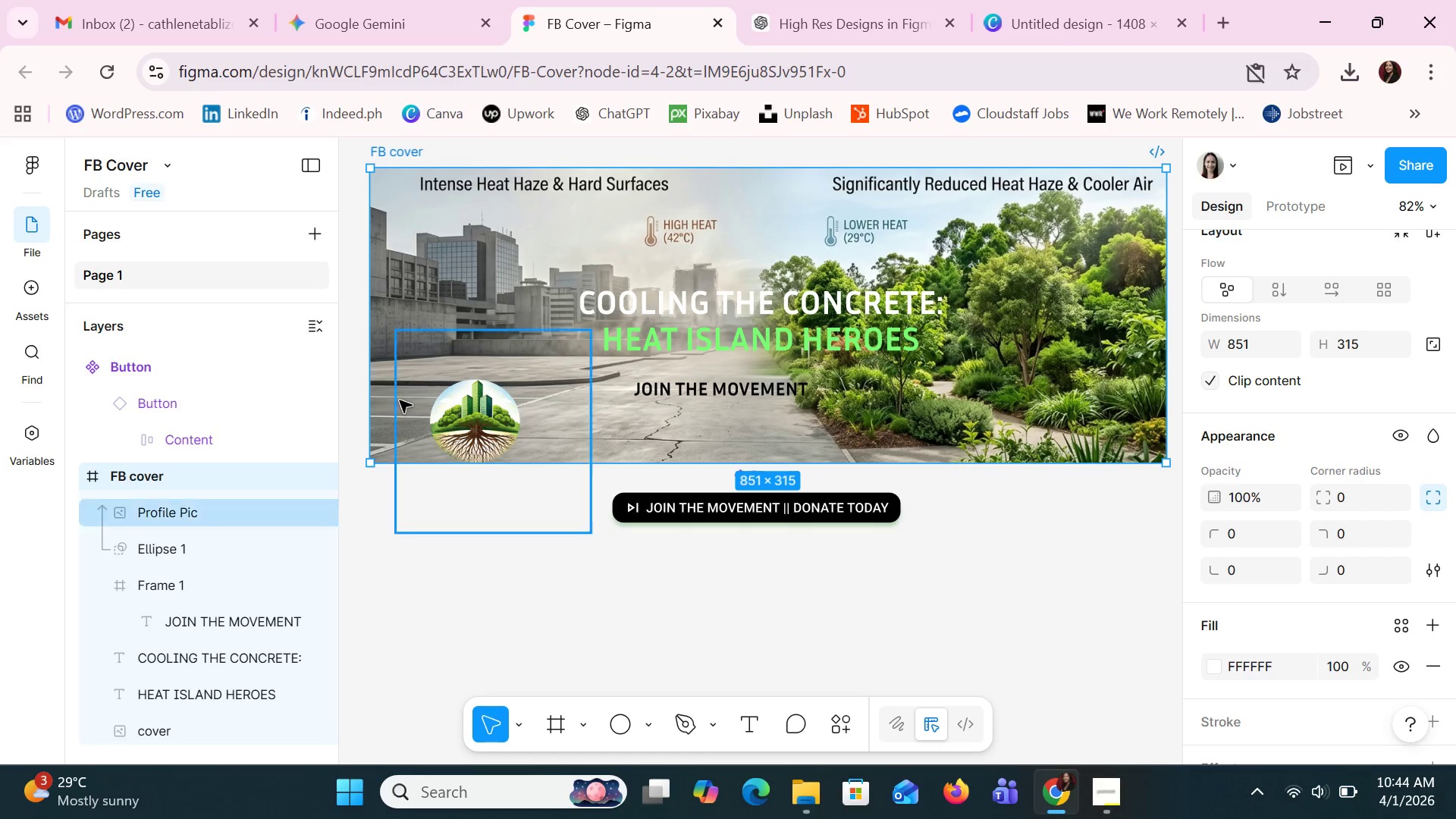 
left_click([194, 368])
 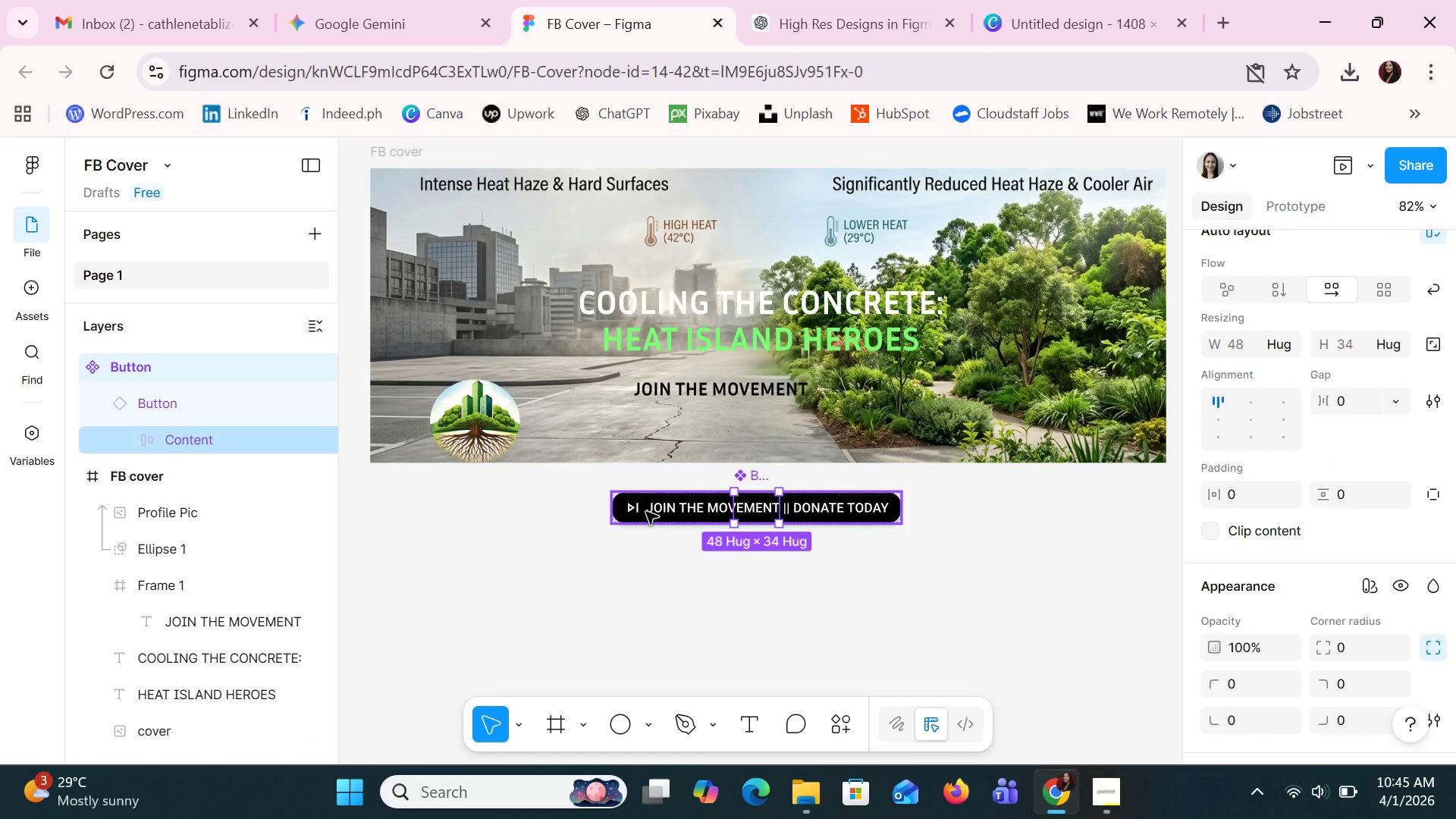 
left_click_drag(start_coordinate=[646, 512], to_coordinate=[645, 455])
 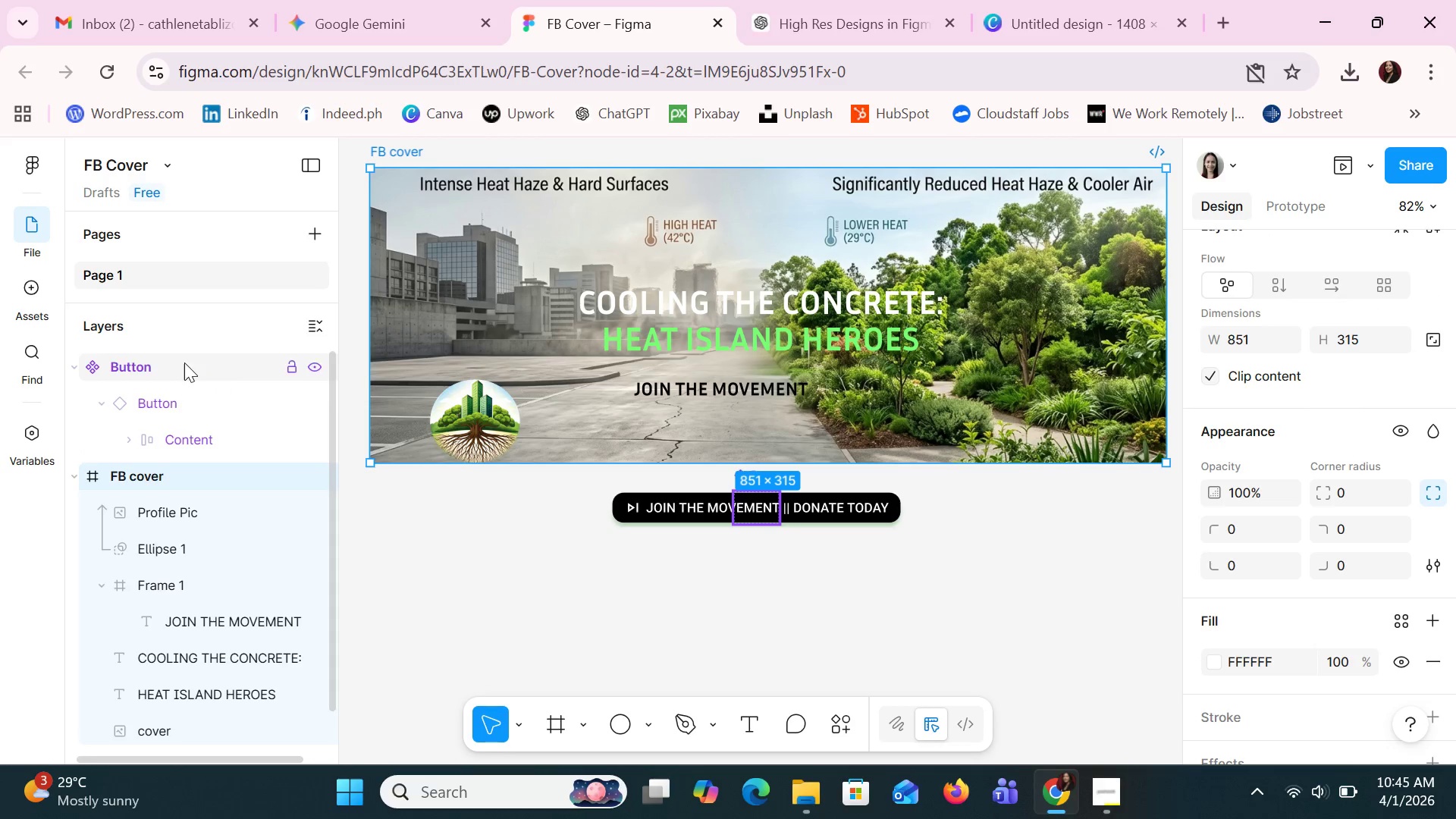 
double_click([184, 362])
 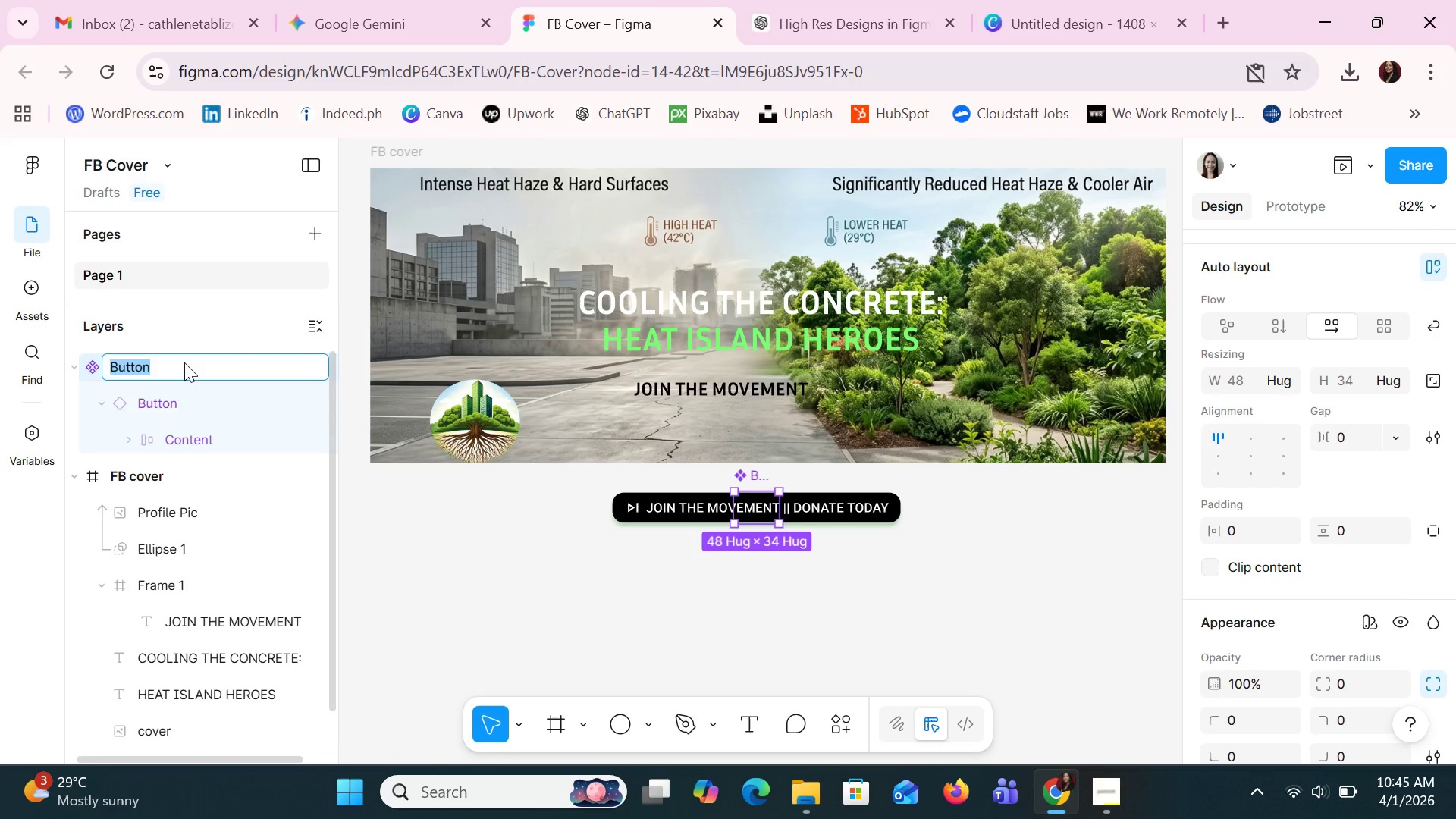 
right_click([184, 362])
 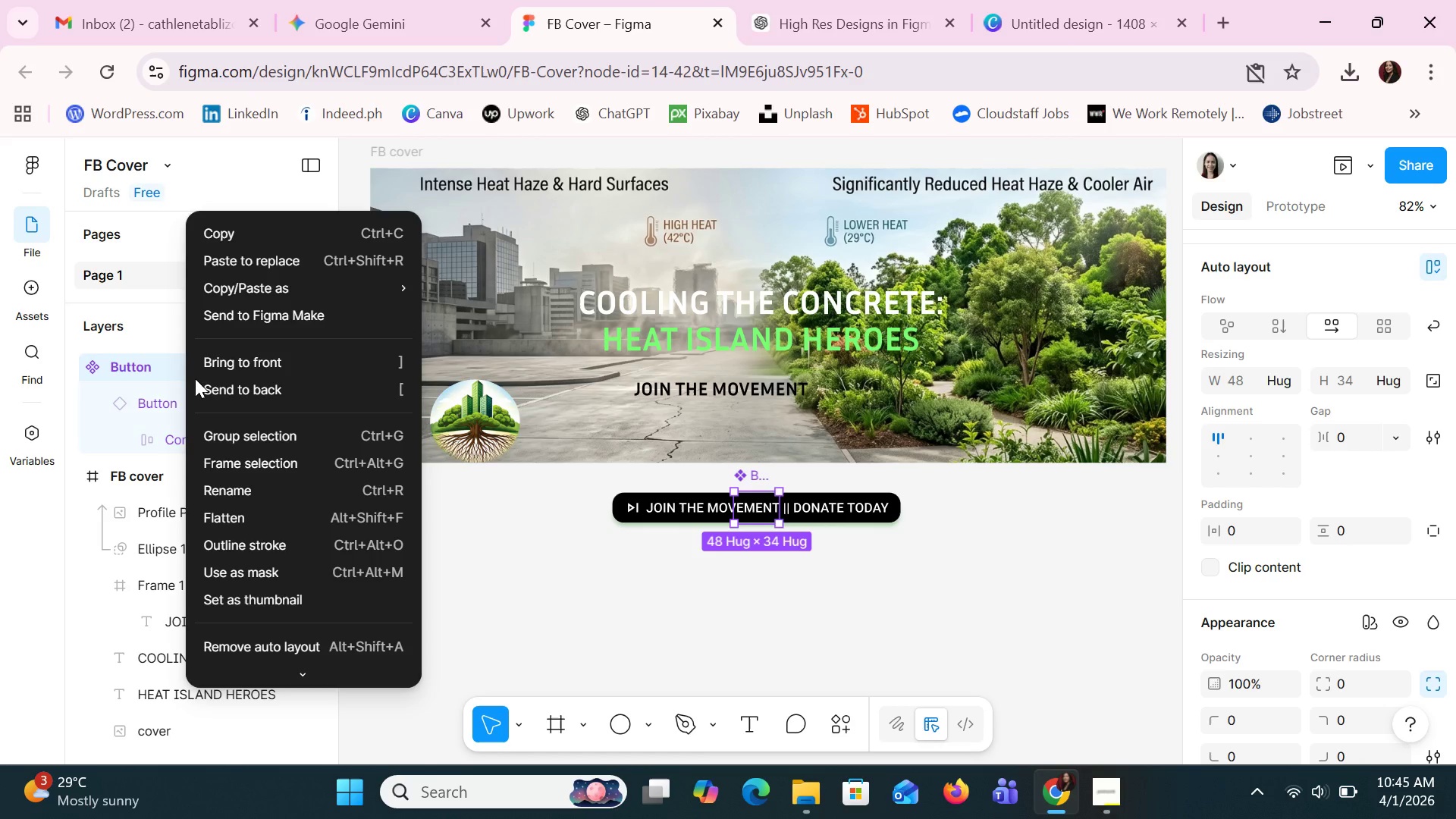 
left_click([226, 459])
 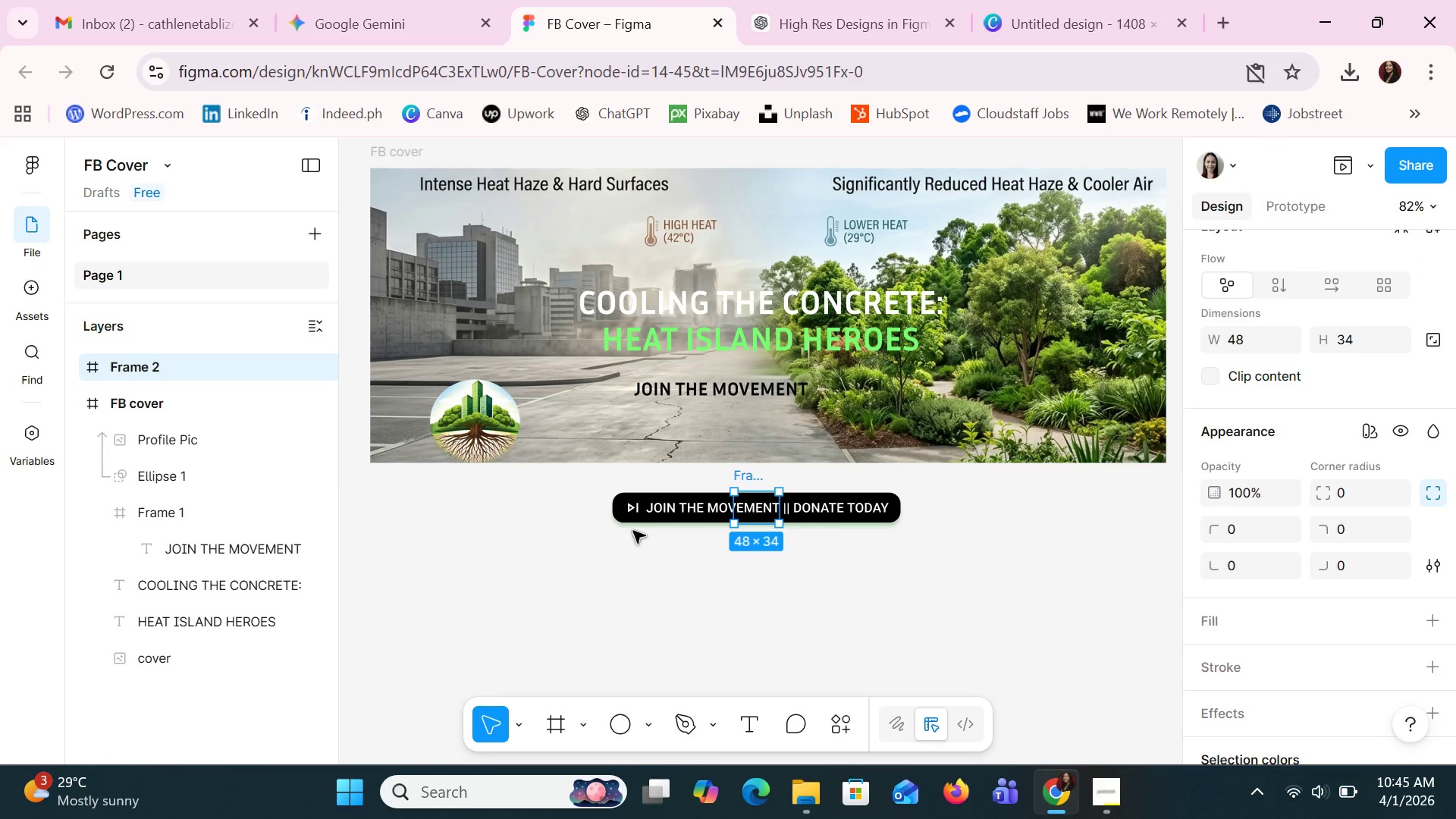 
left_click_drag(start_coordinate=[663, 509], to_coordinate=[671, 421])
 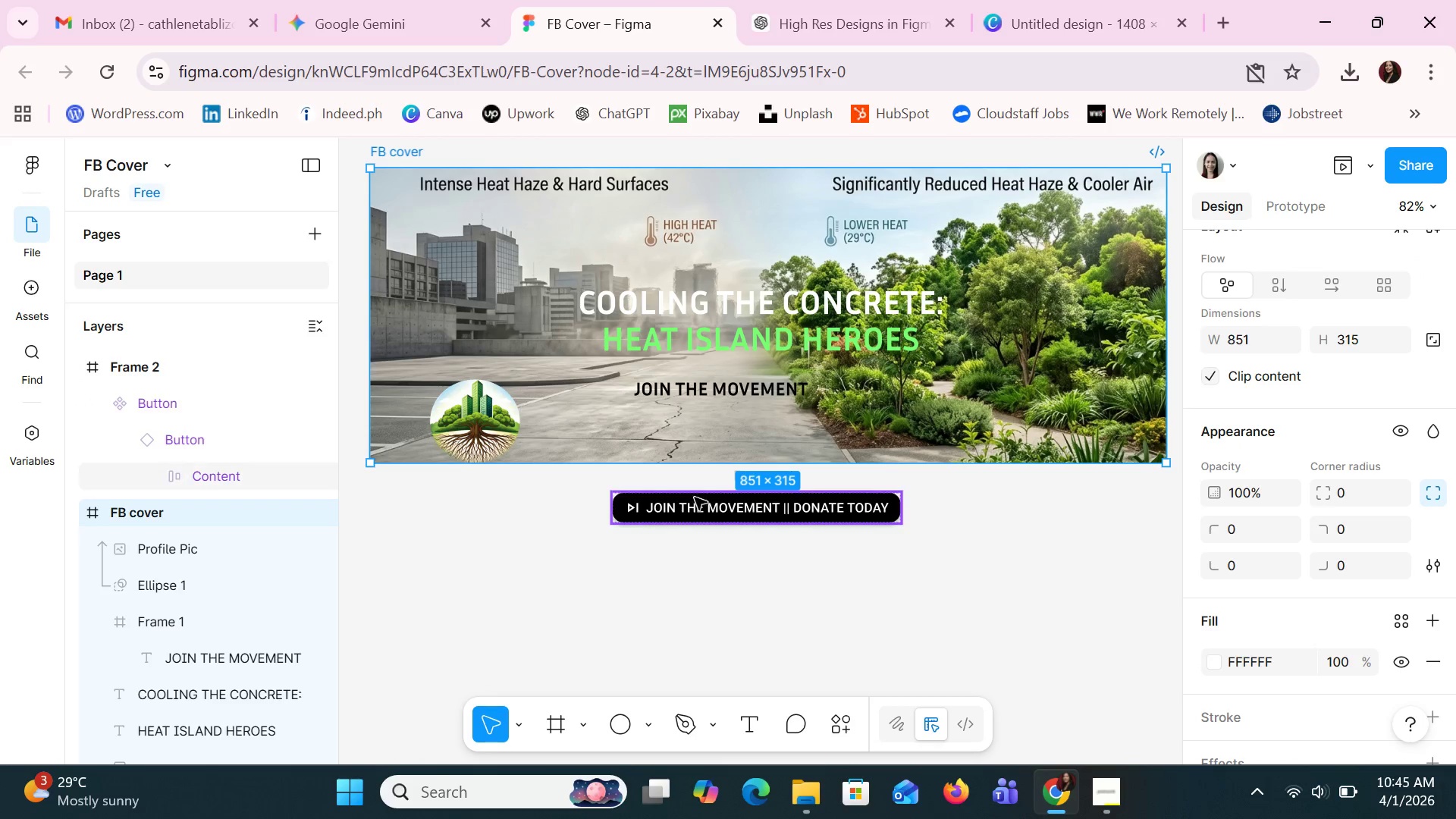 
left_click_drag(start_coordinate=[696, 510], to_coordinate=[683, 433])
 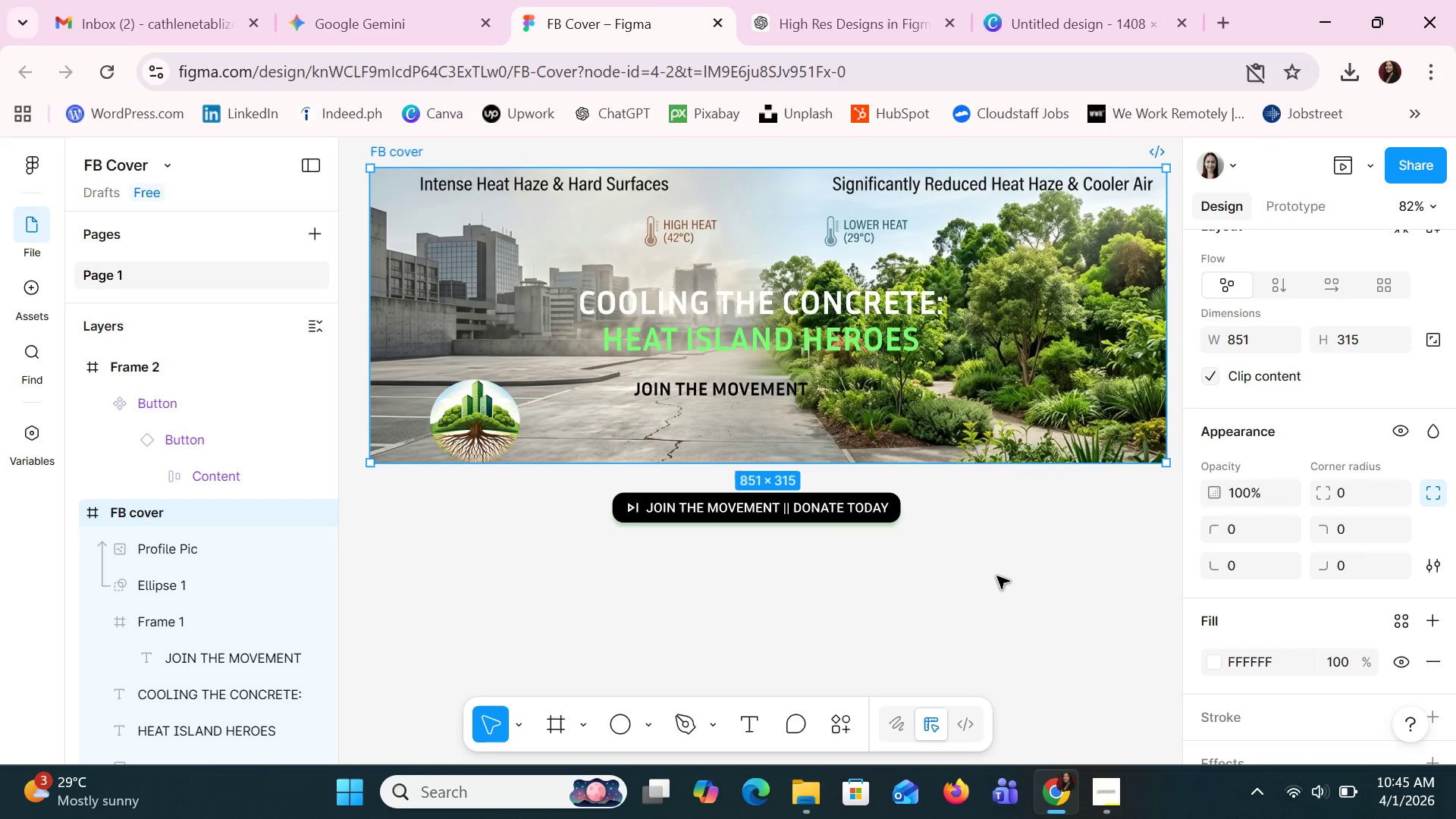 
left_click([987, 585])
 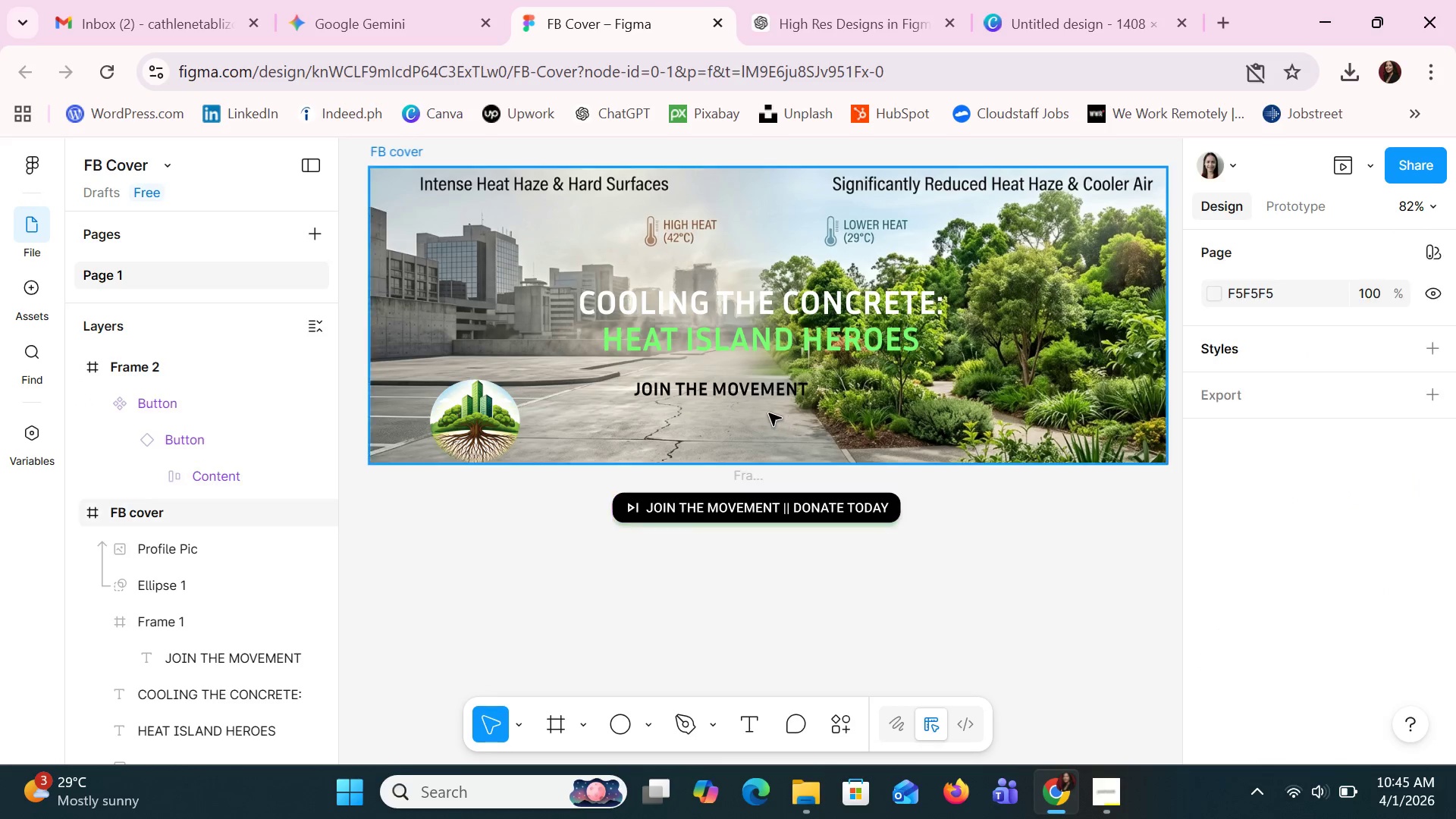 
left_click([766, 396])
 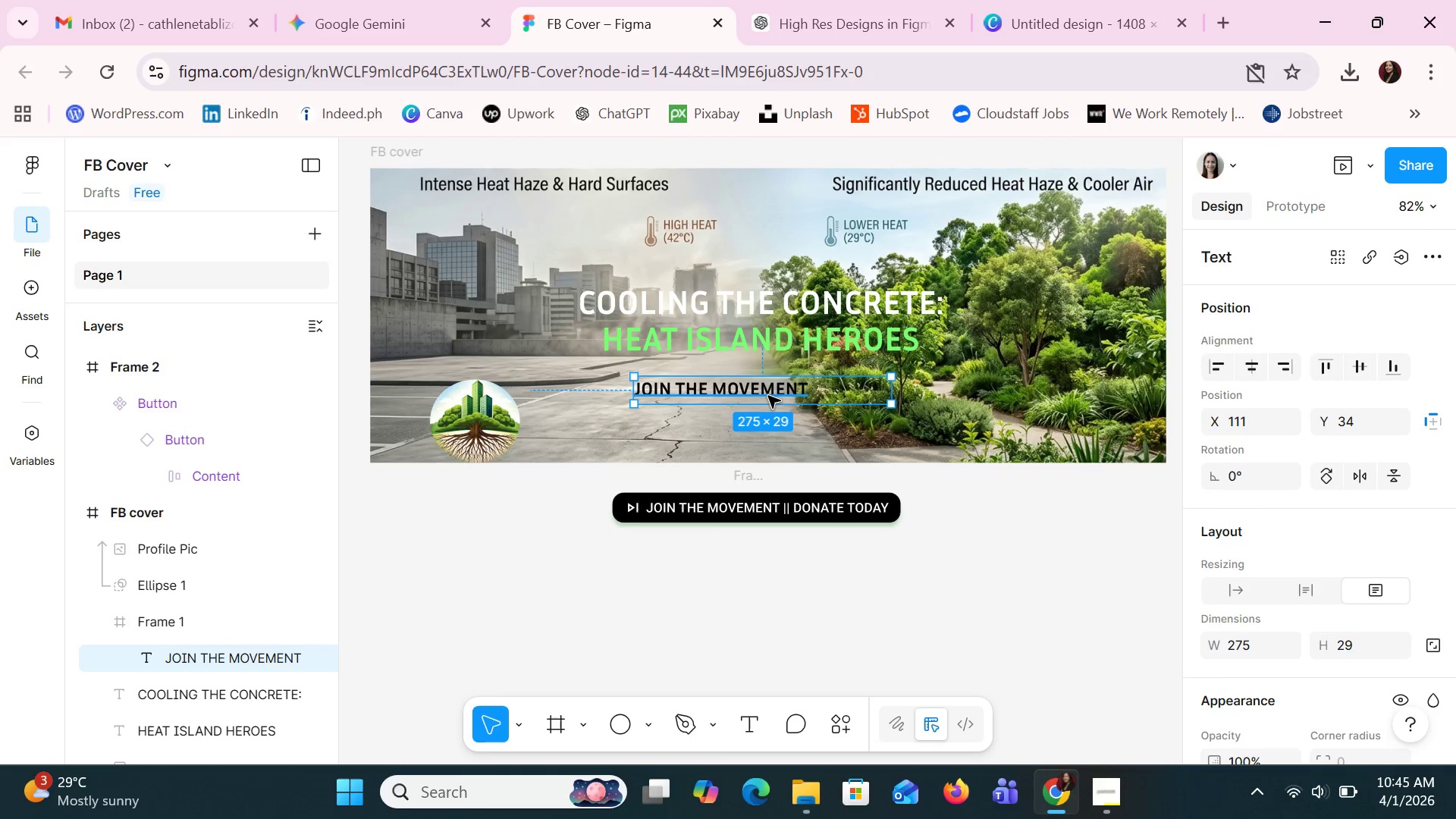 
left_click([768, 504])
 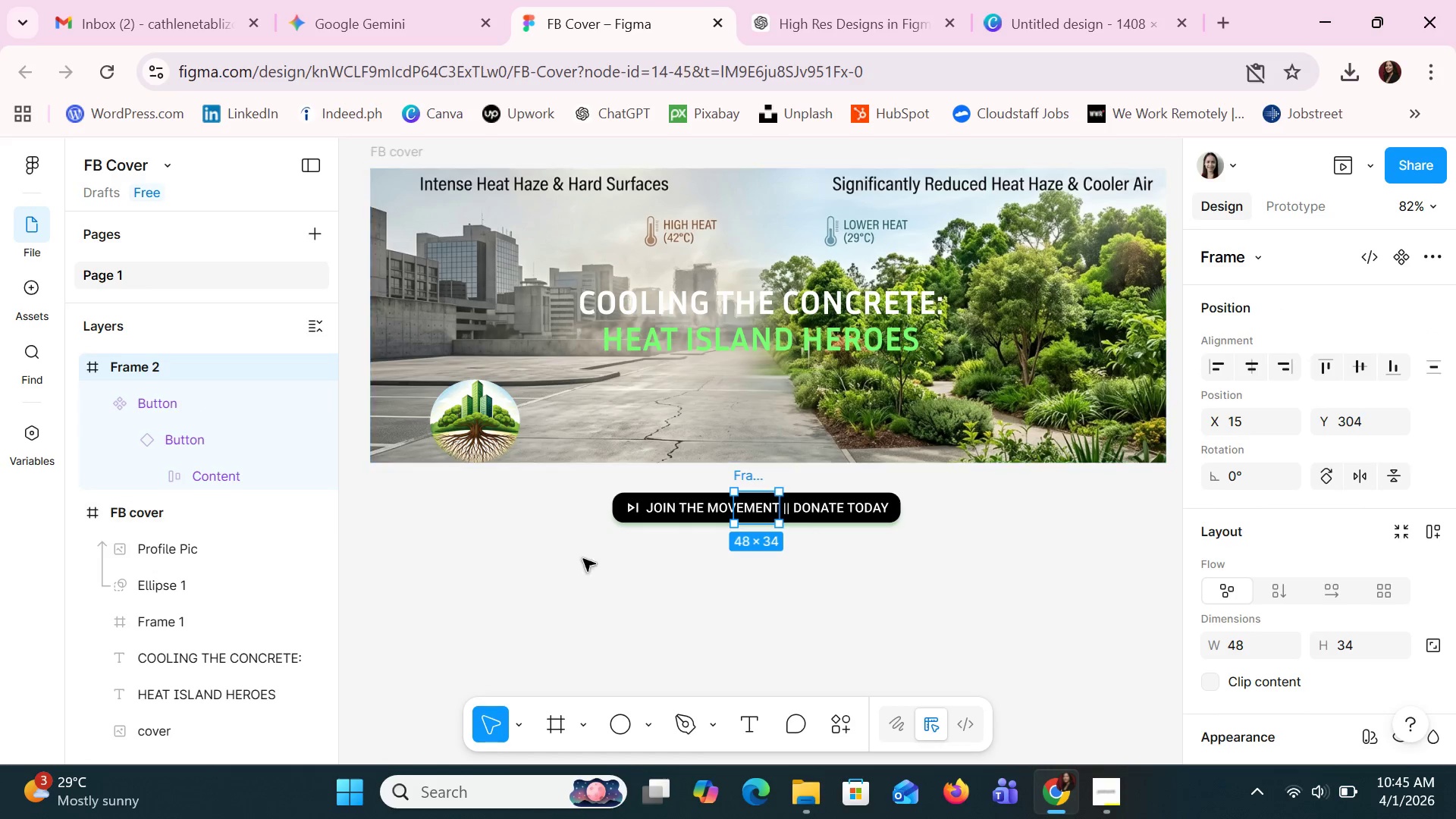 
left_click([484, 735])
 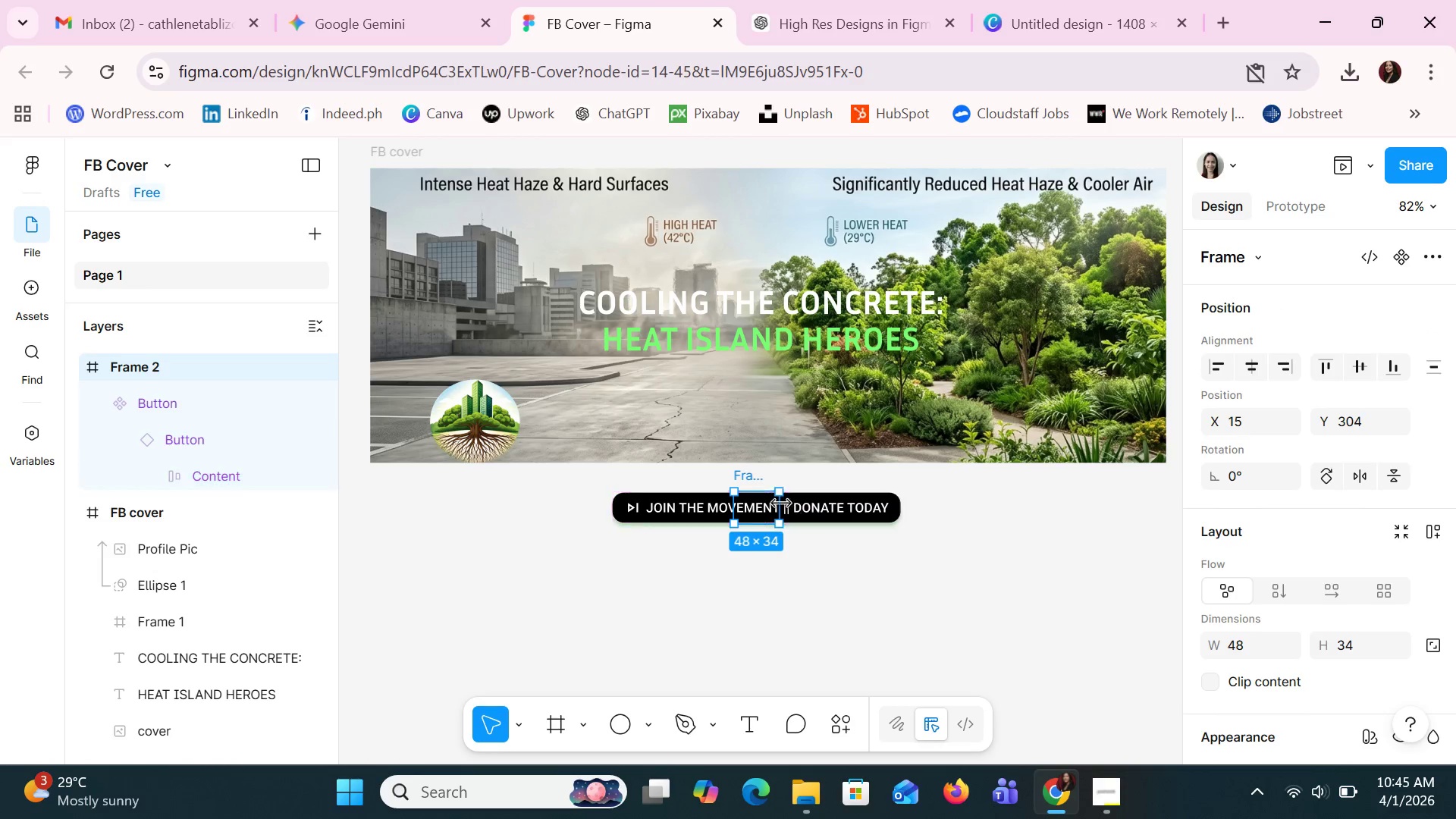 
left_click_drag(start_coordinate=[767, 508], to_coordinate=[764, 372])
 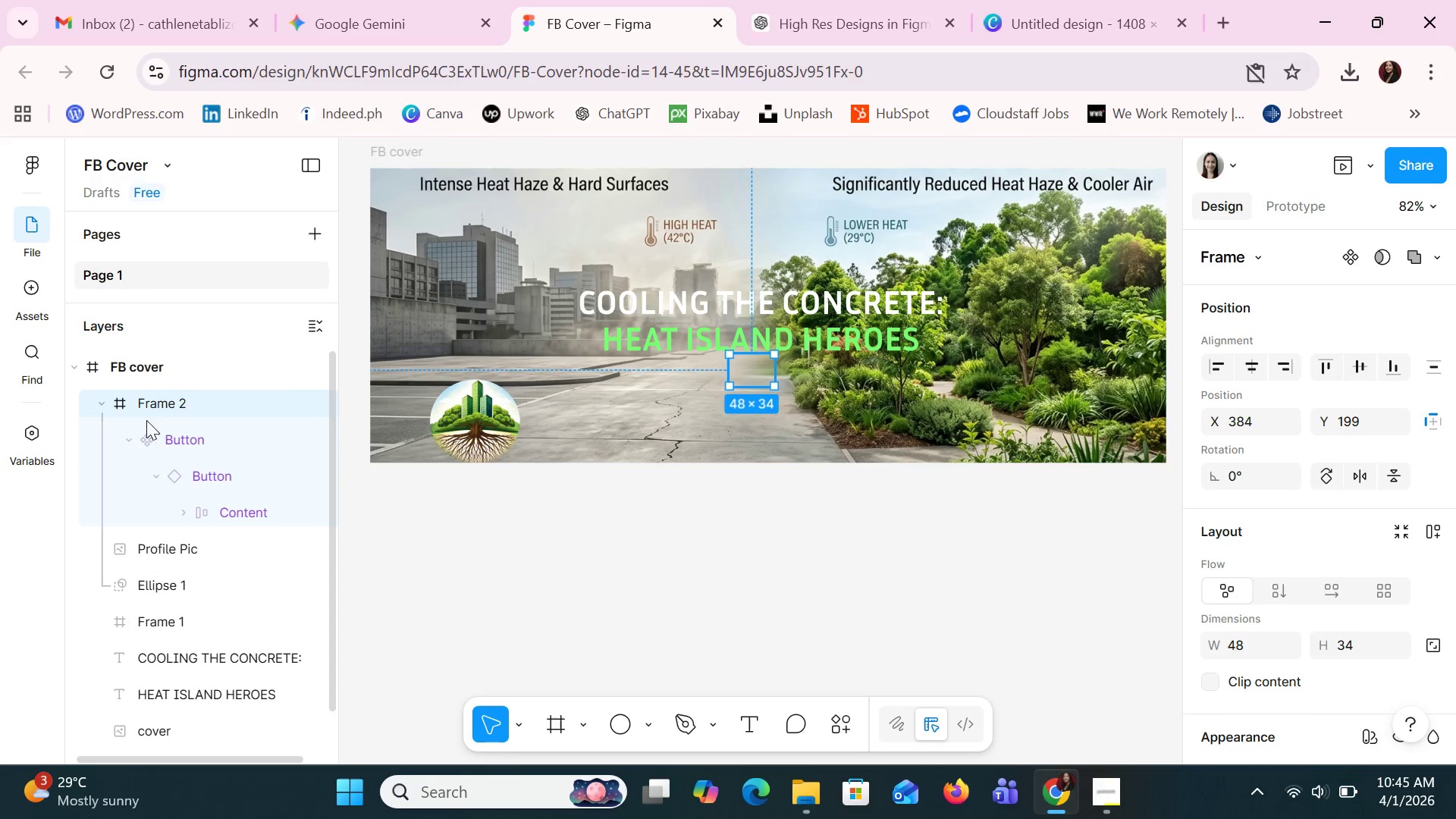 
right_click([158, 406])
 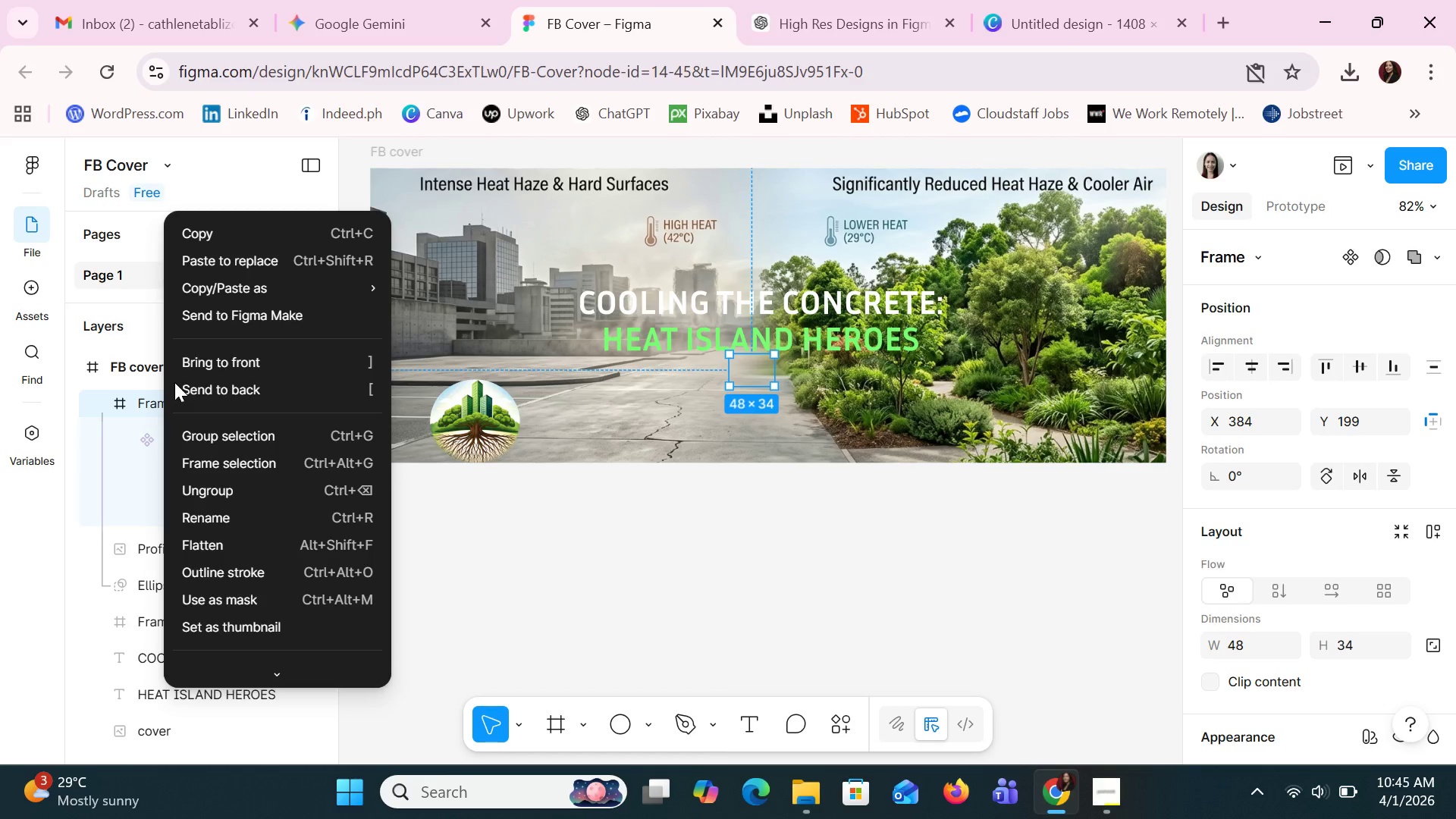 
left_click([177, 376])
 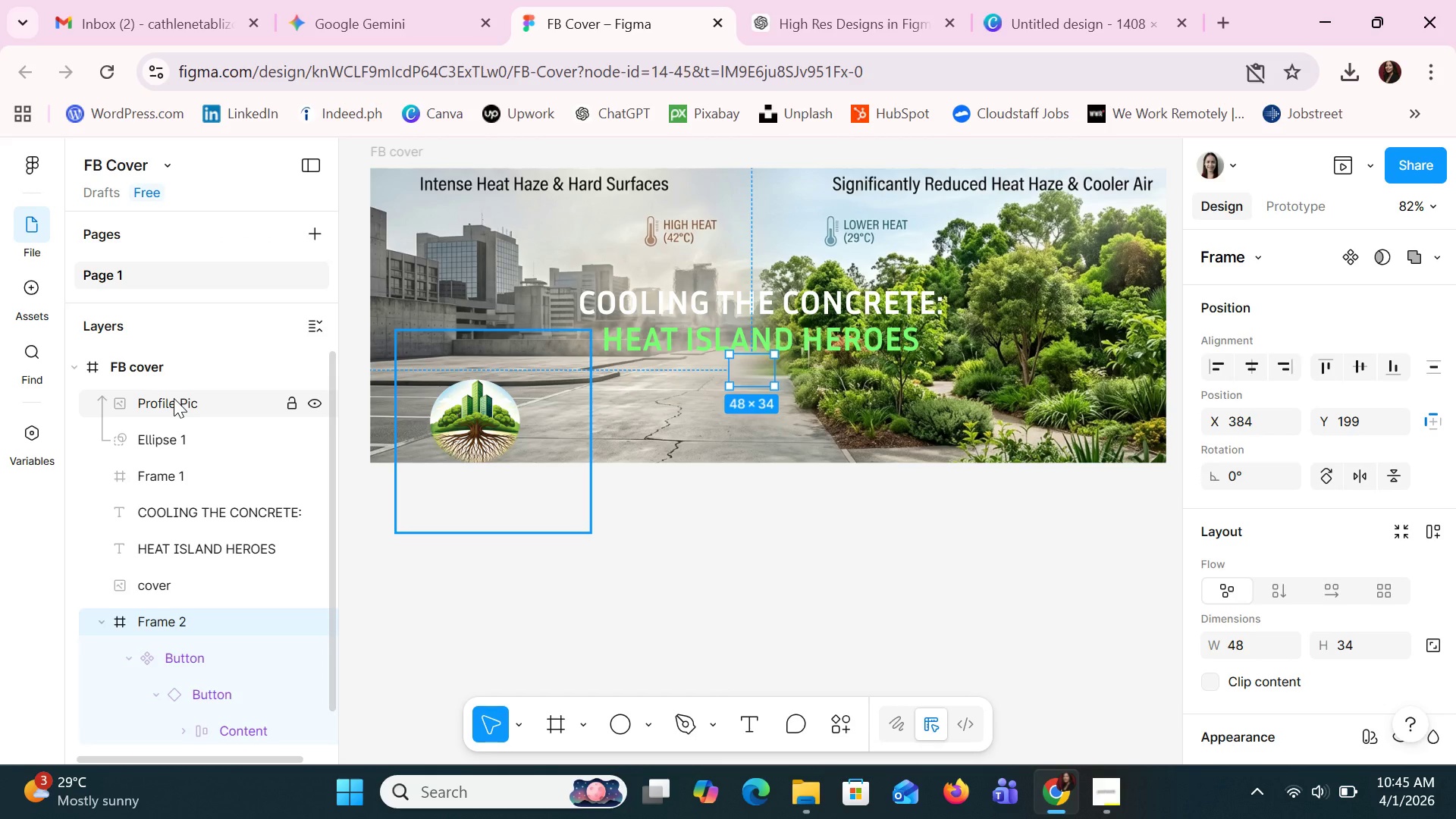 
key(Control+Z)
 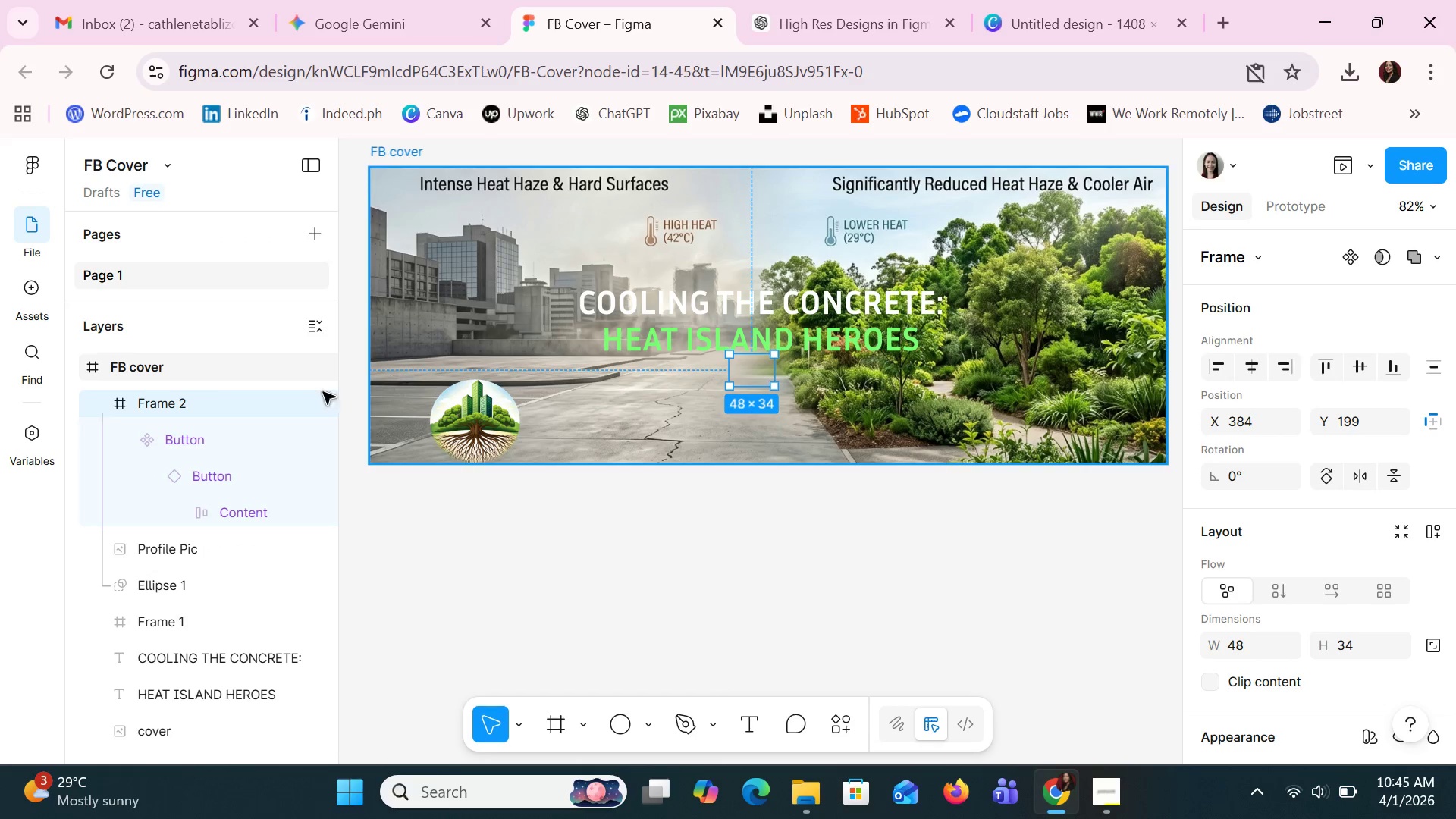 
left_click([186, 402])
 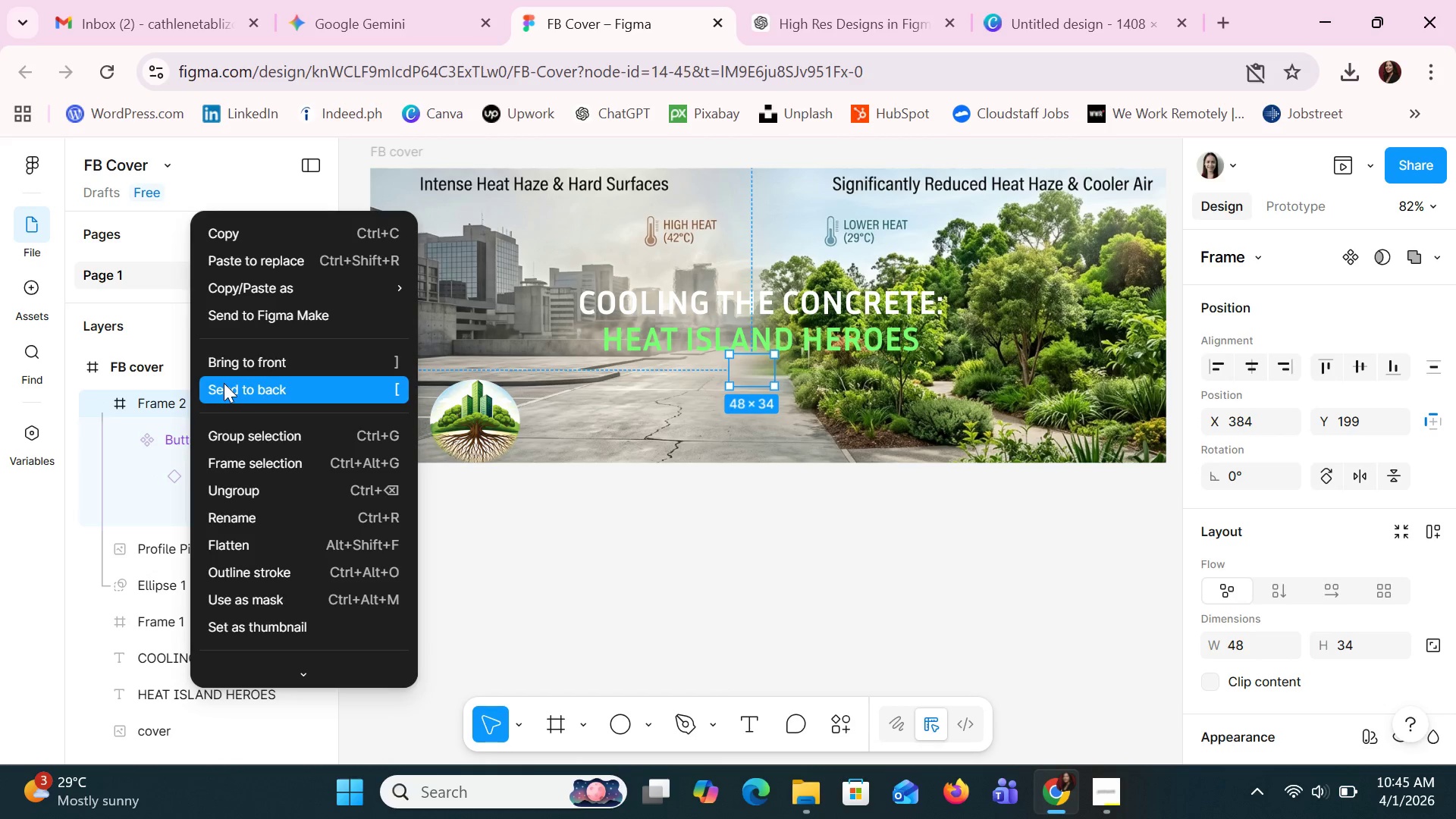 
left_click([232, 368])
 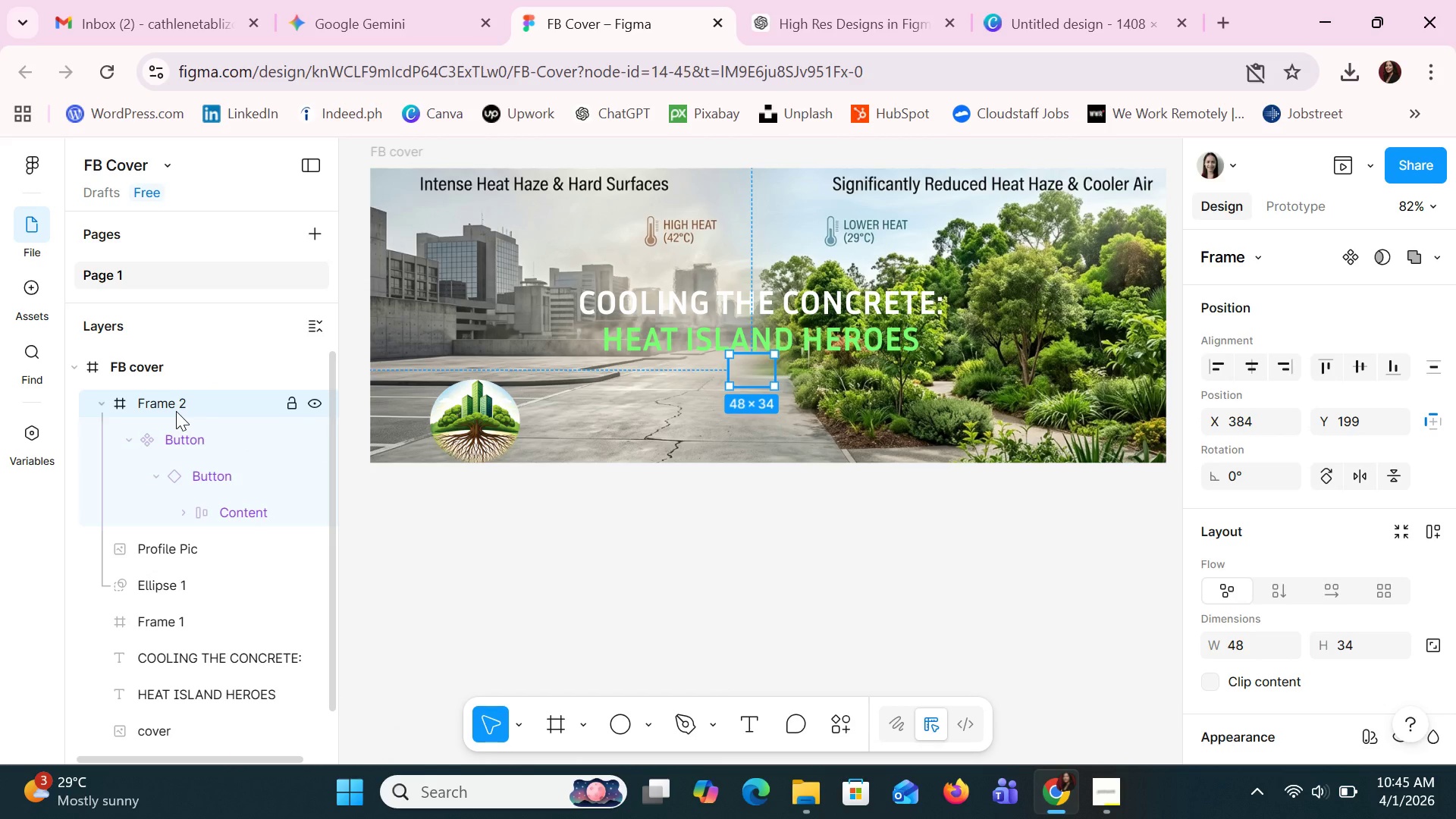 
left_click([176, 411])
 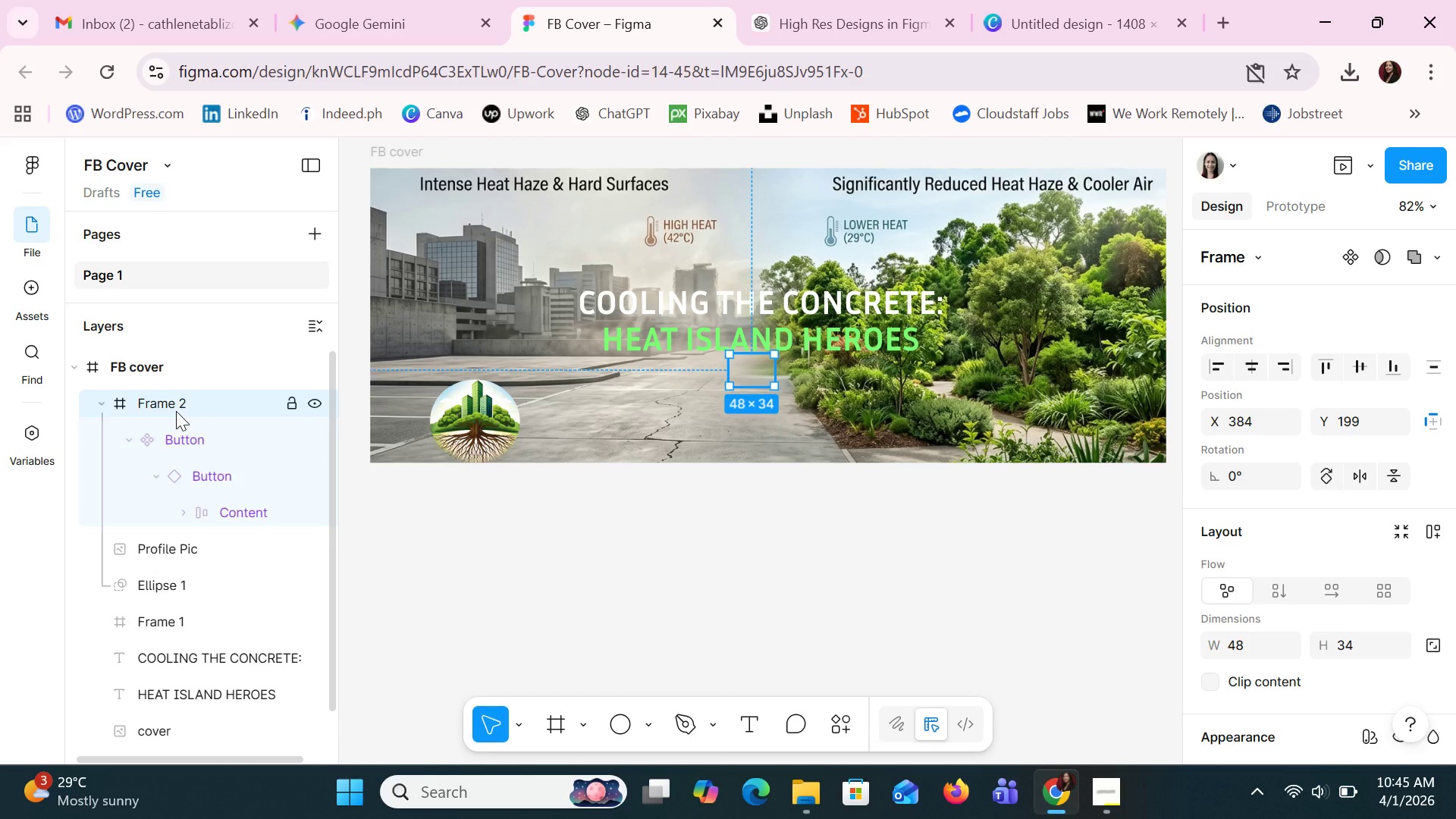 
right_click([176, 411])
 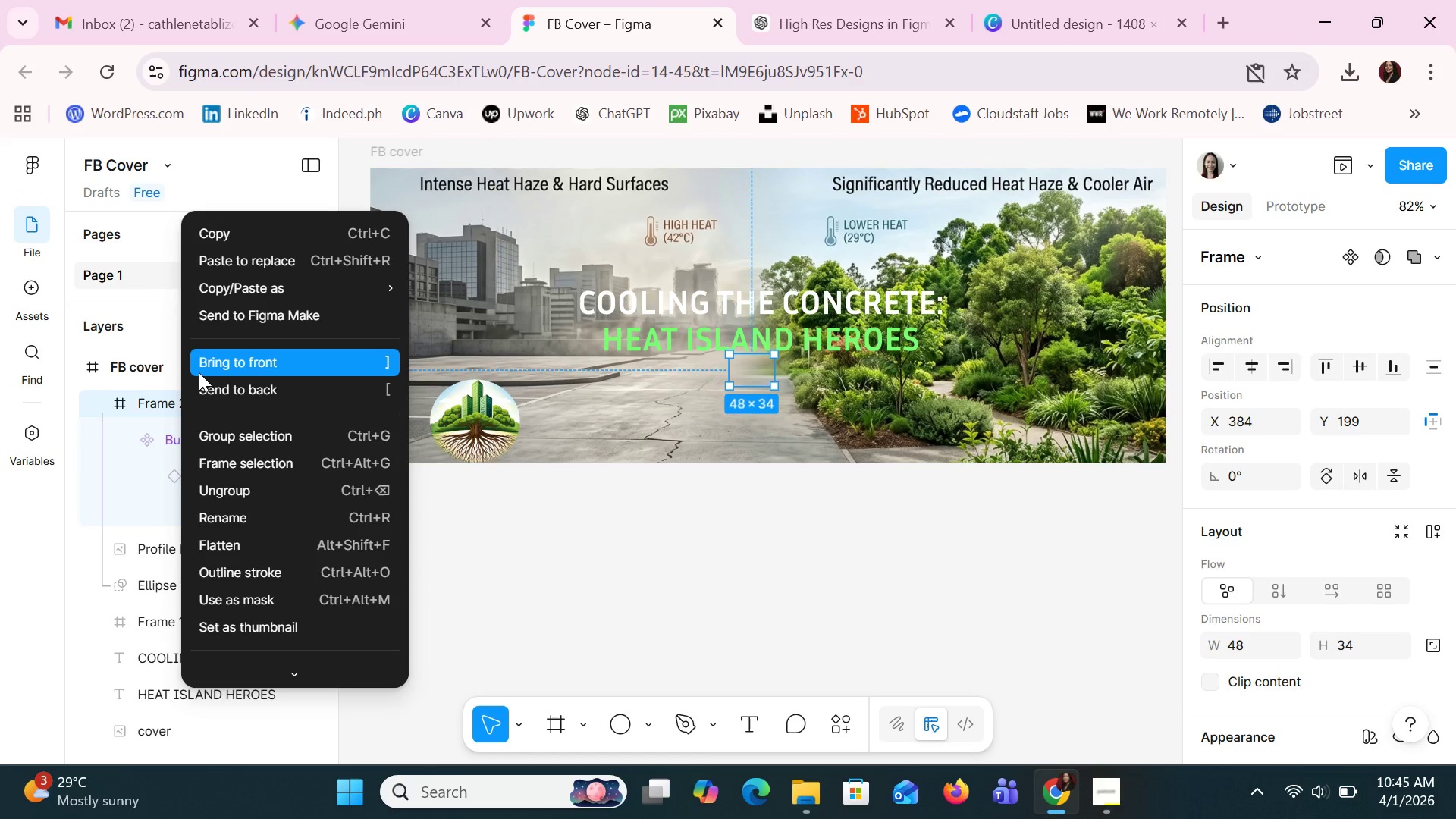 
left_click([200, 367])
 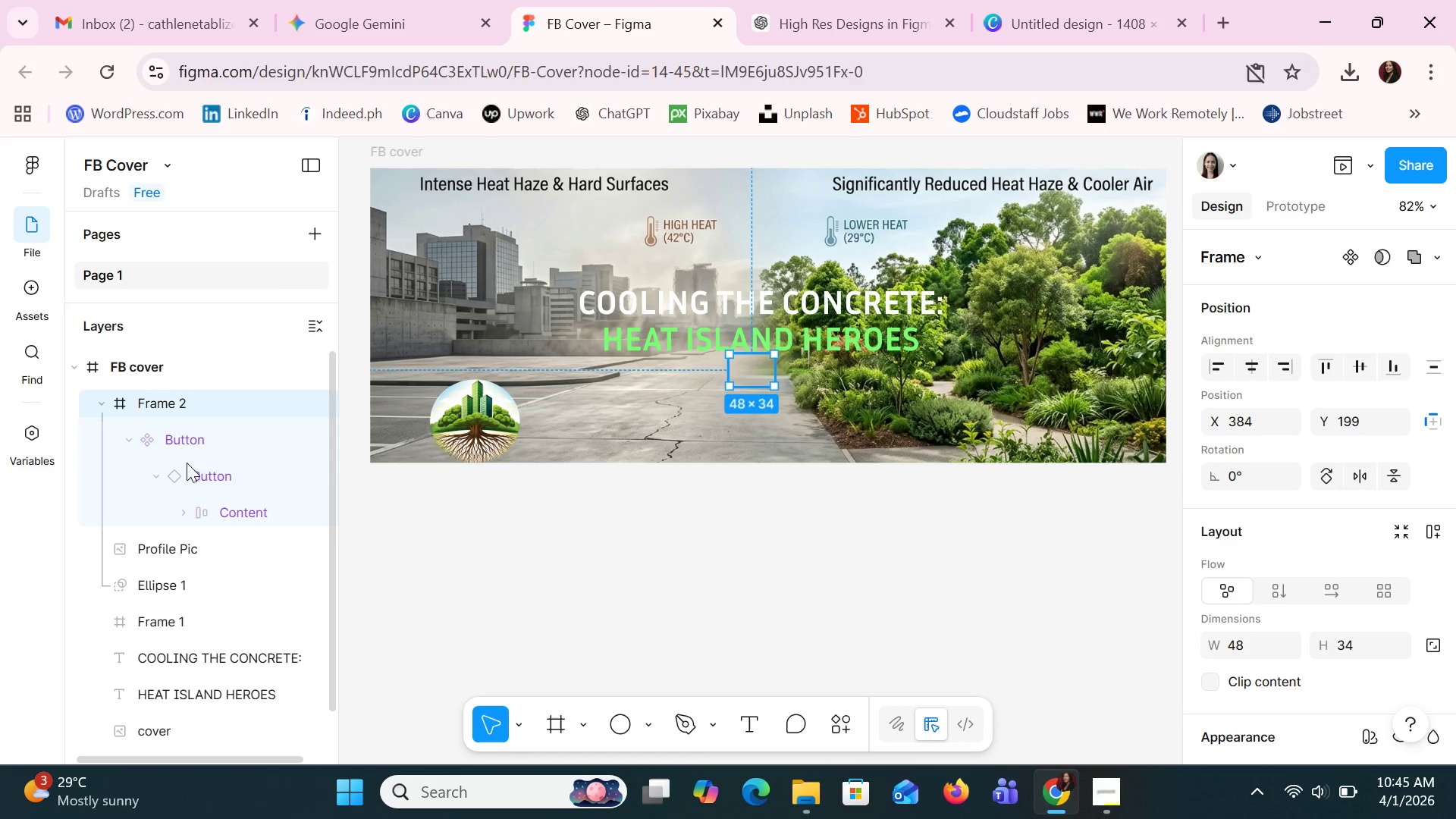 
left_click([191, 477])
 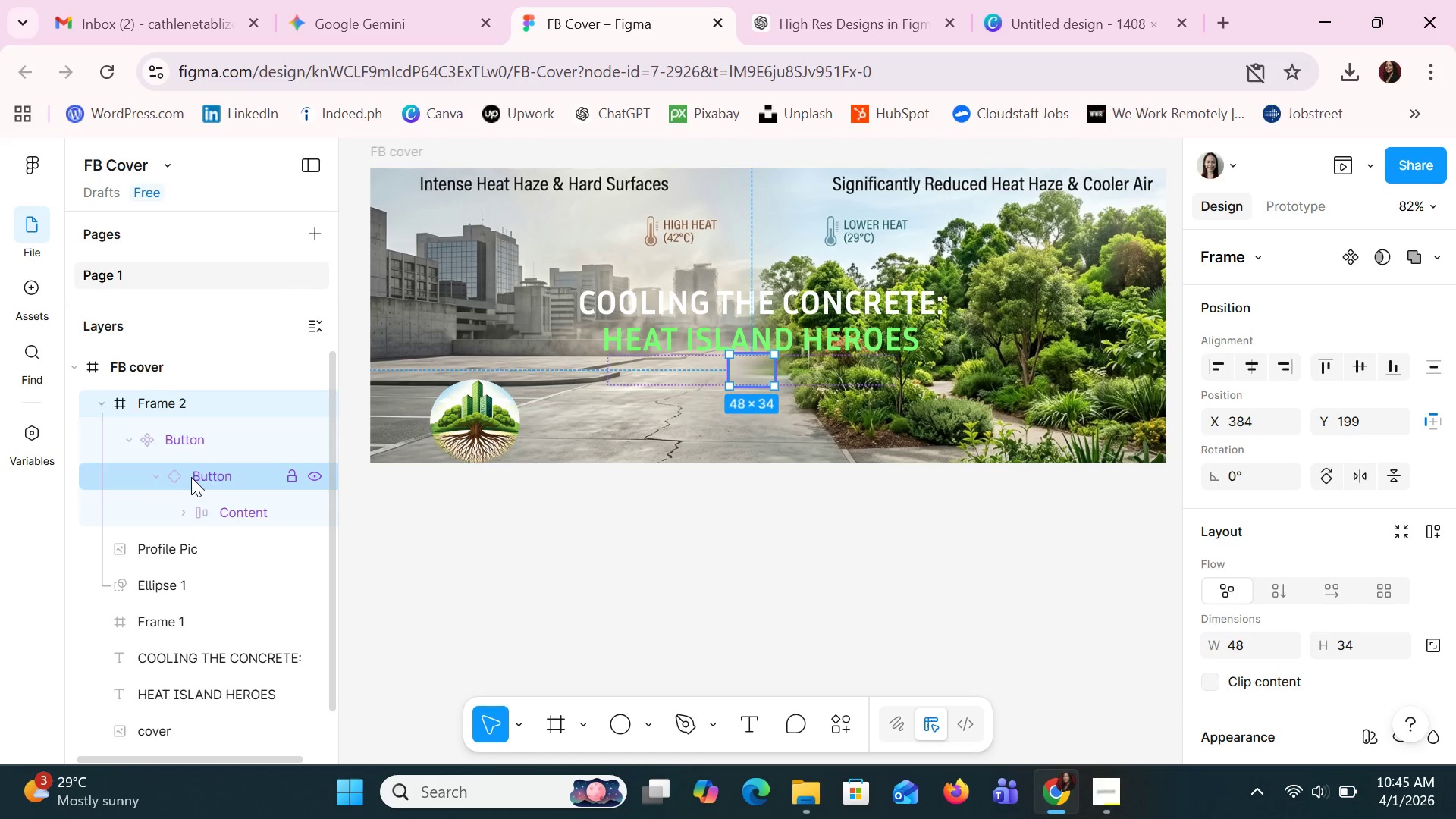 
right_click([191, 477])
 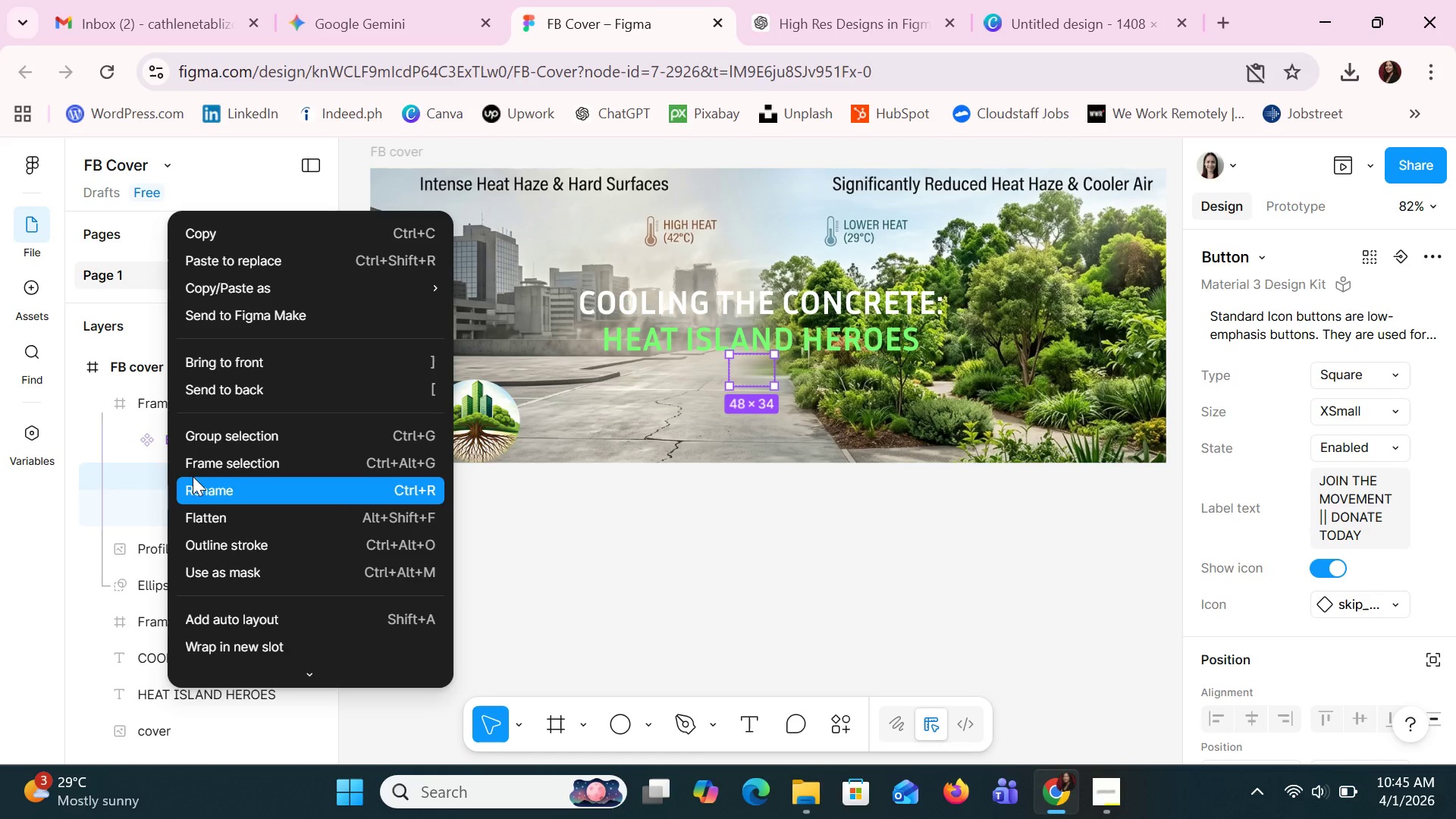 
left_click([225, 370])
 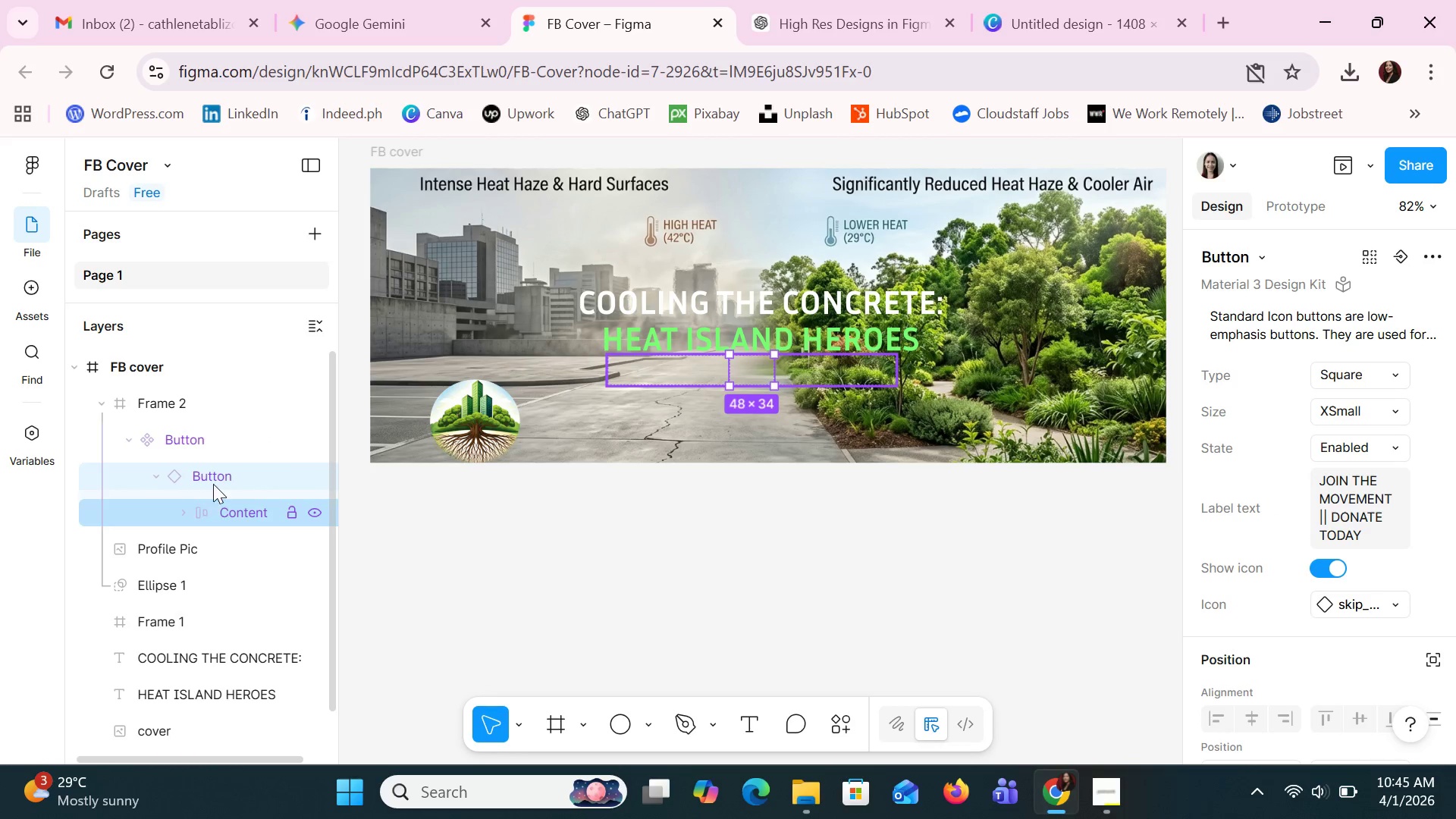 
left_click([212, 482])
 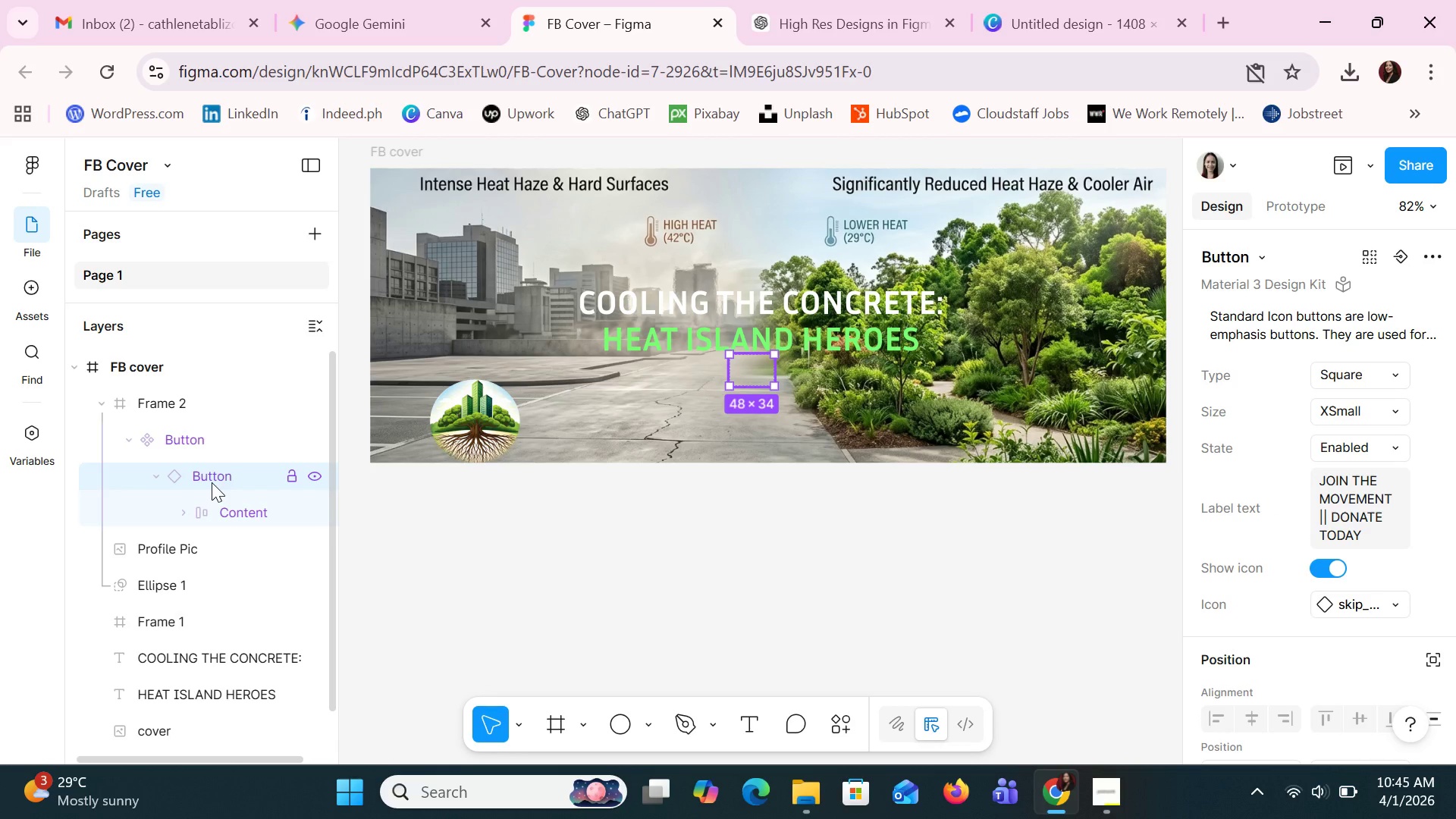 
right_click([212, 482])
 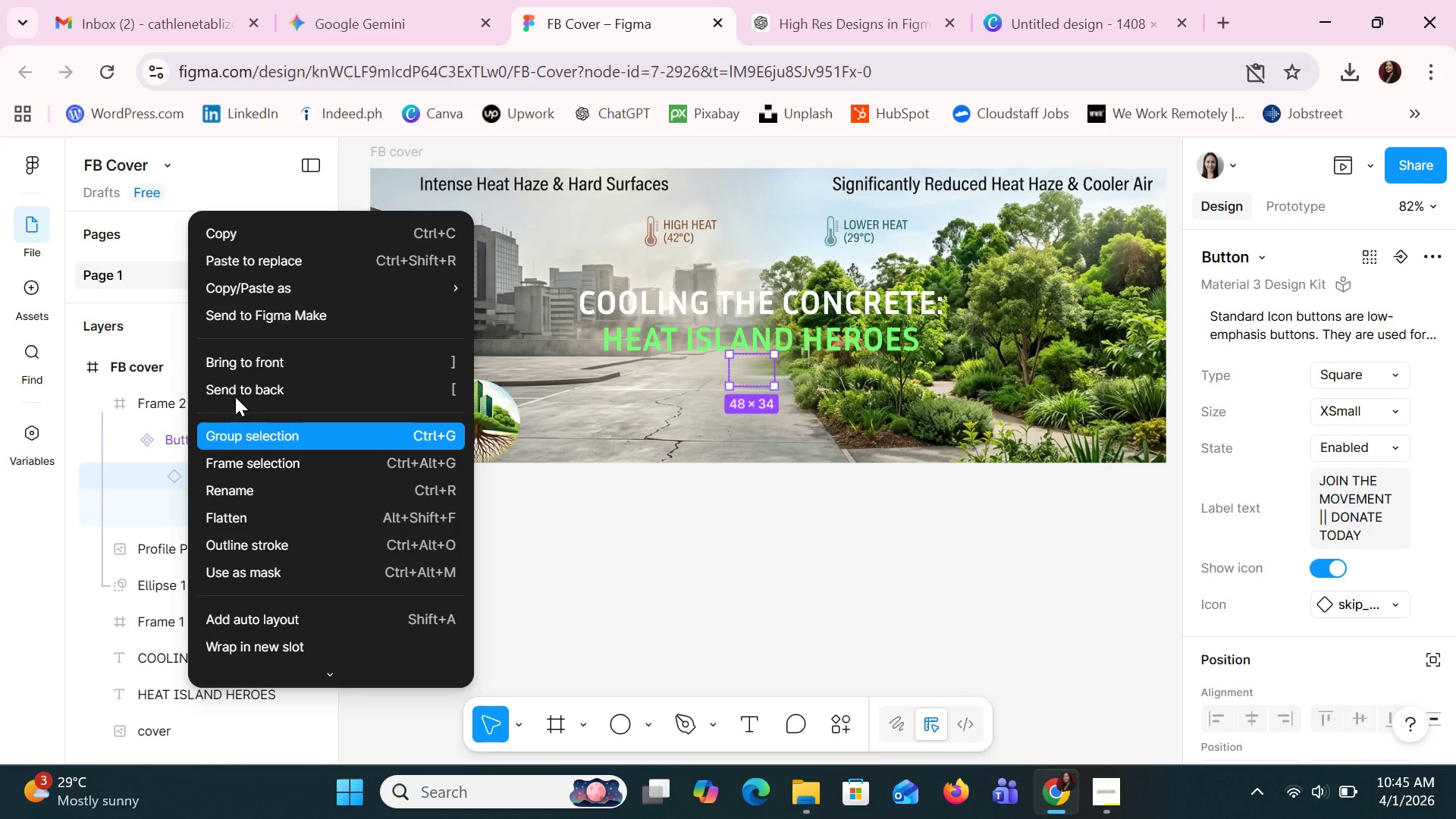 
left_click([237, 360])
 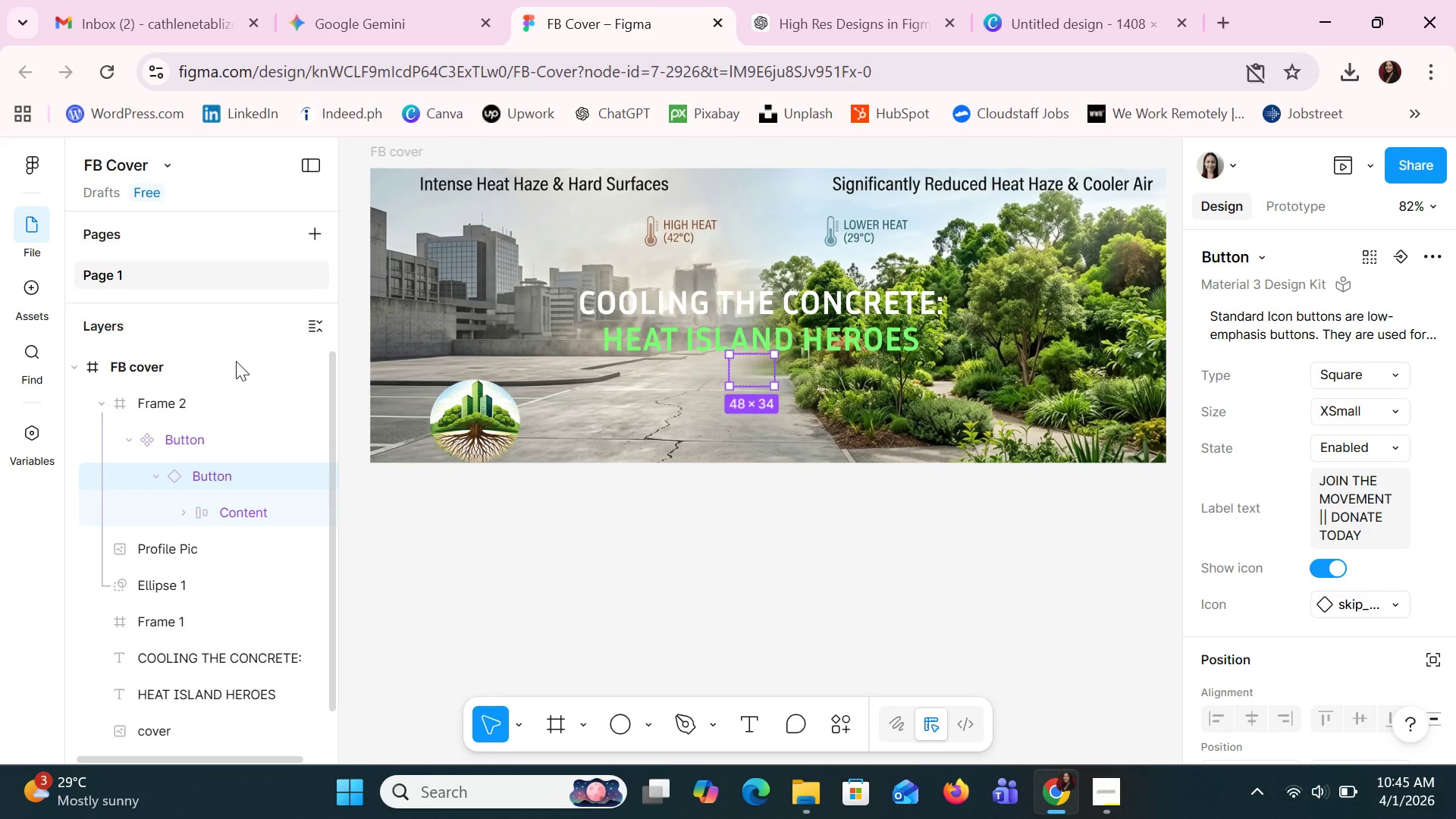 
scroll: coordinate [278, 499], scroll_direction: up, amount: 4.0
 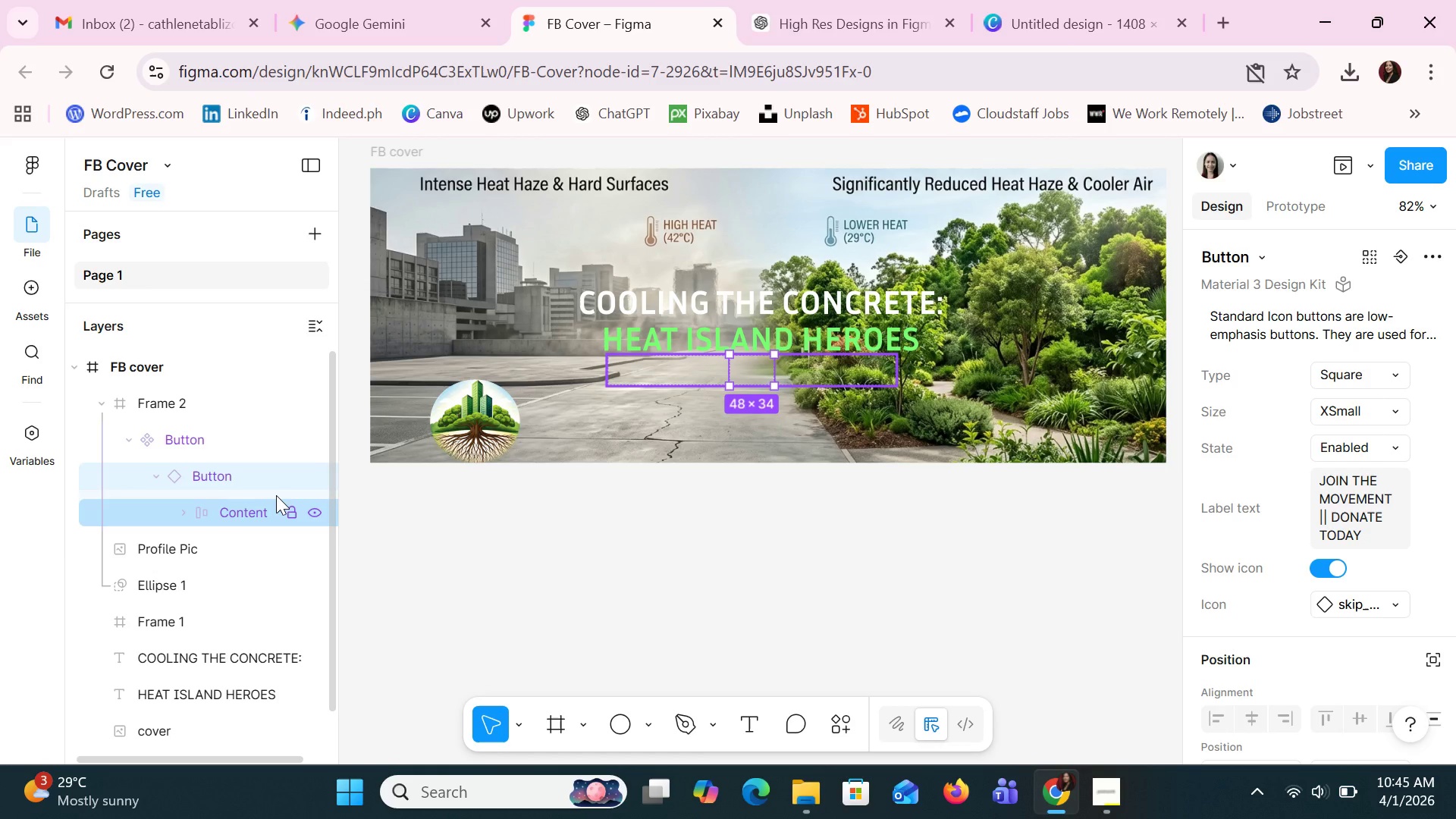 
left_click_drag(start_coordinate=[169, 403], to_coordinate=[157, 355])
 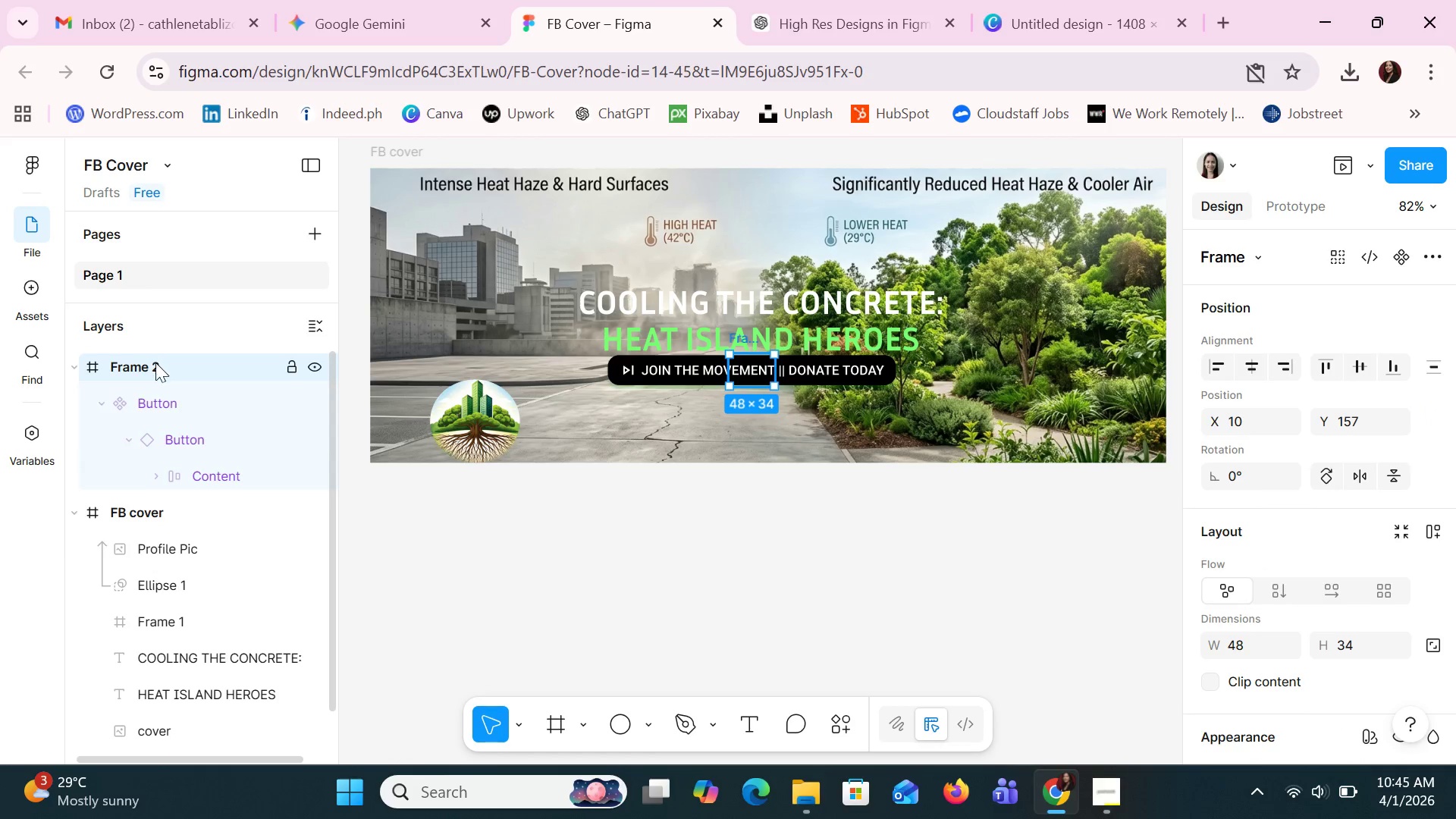 
left_click([761, 664])
 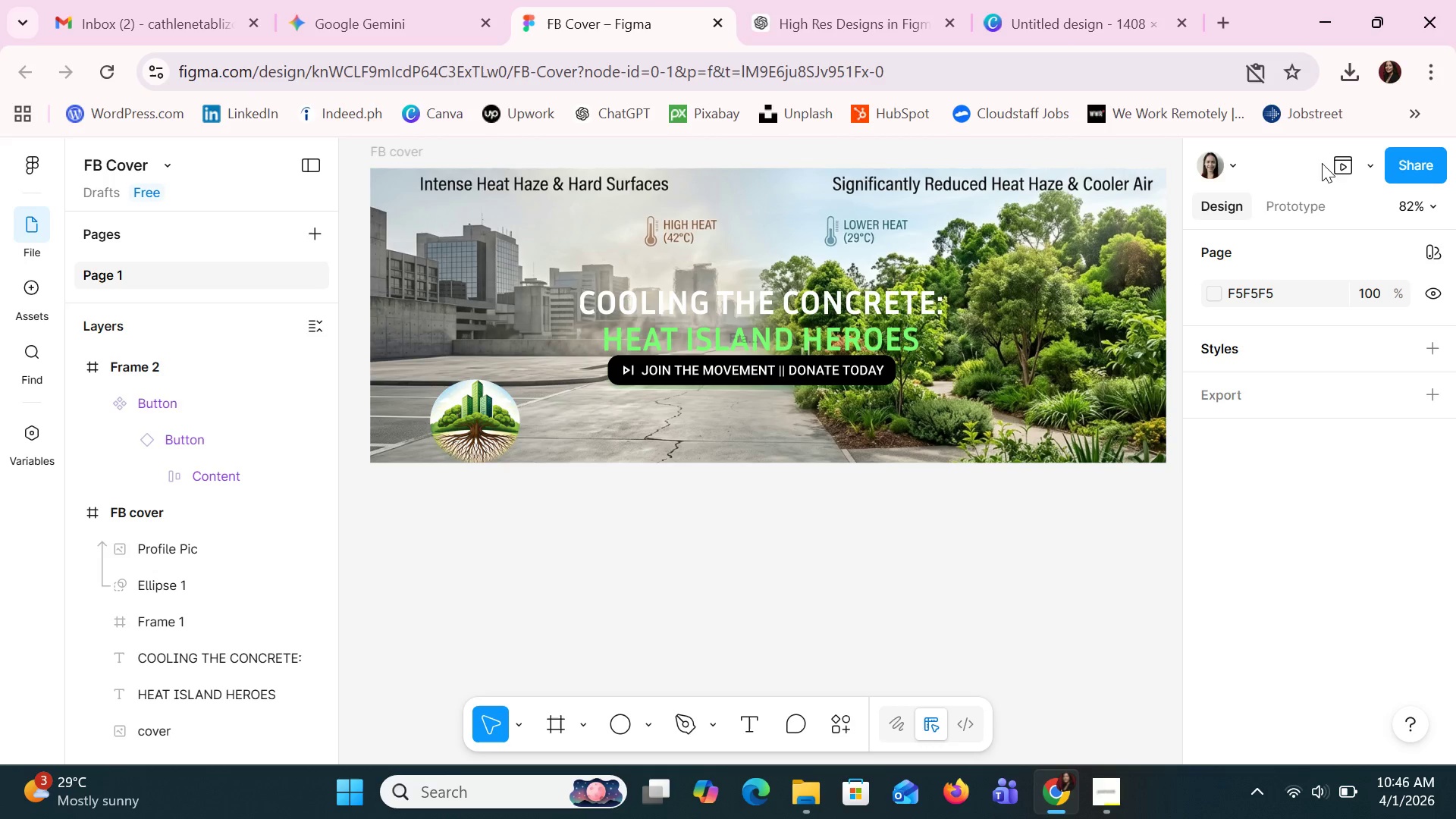 
left_click([1340, 164])
 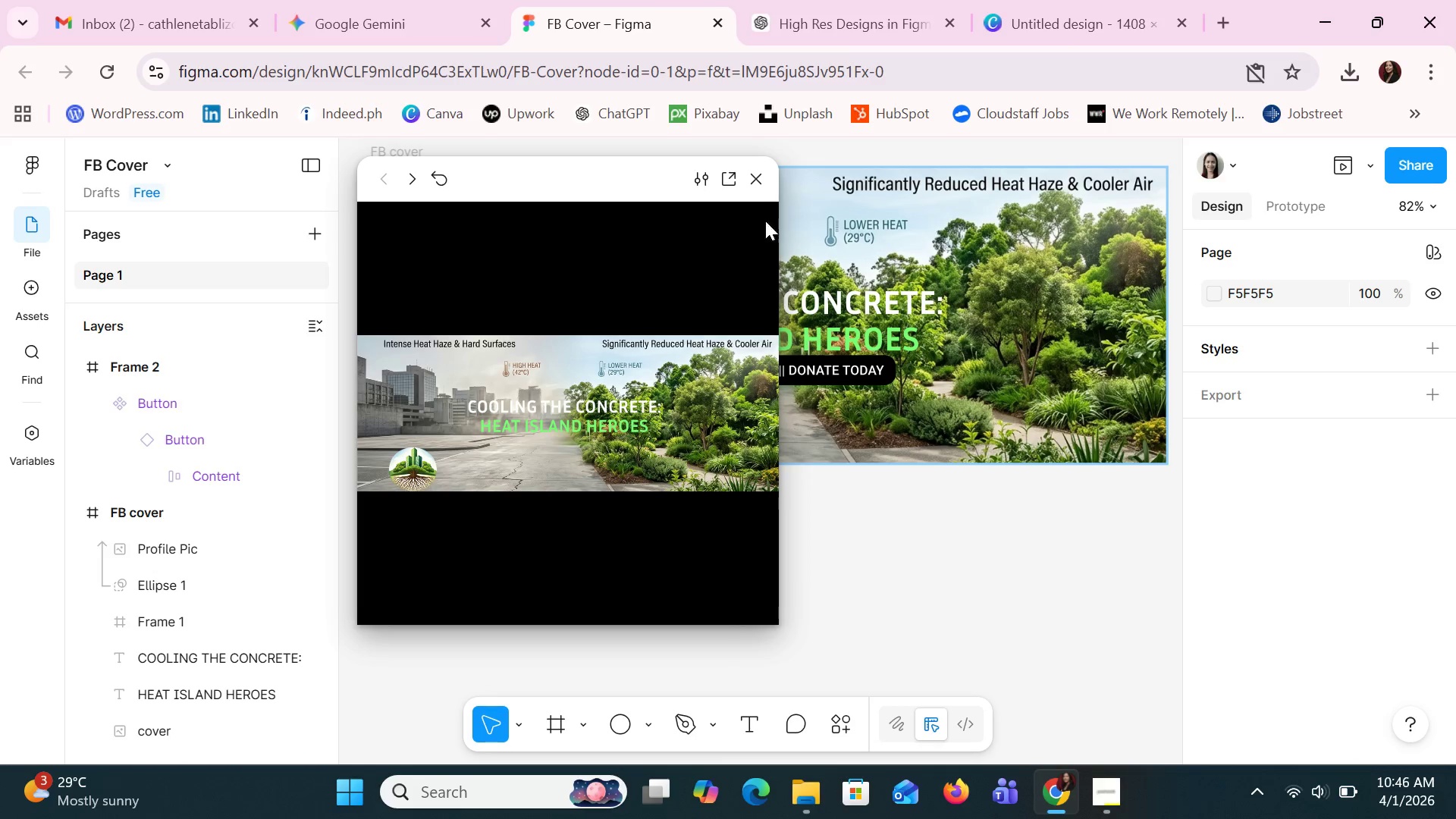 
left_click([751, 184])
 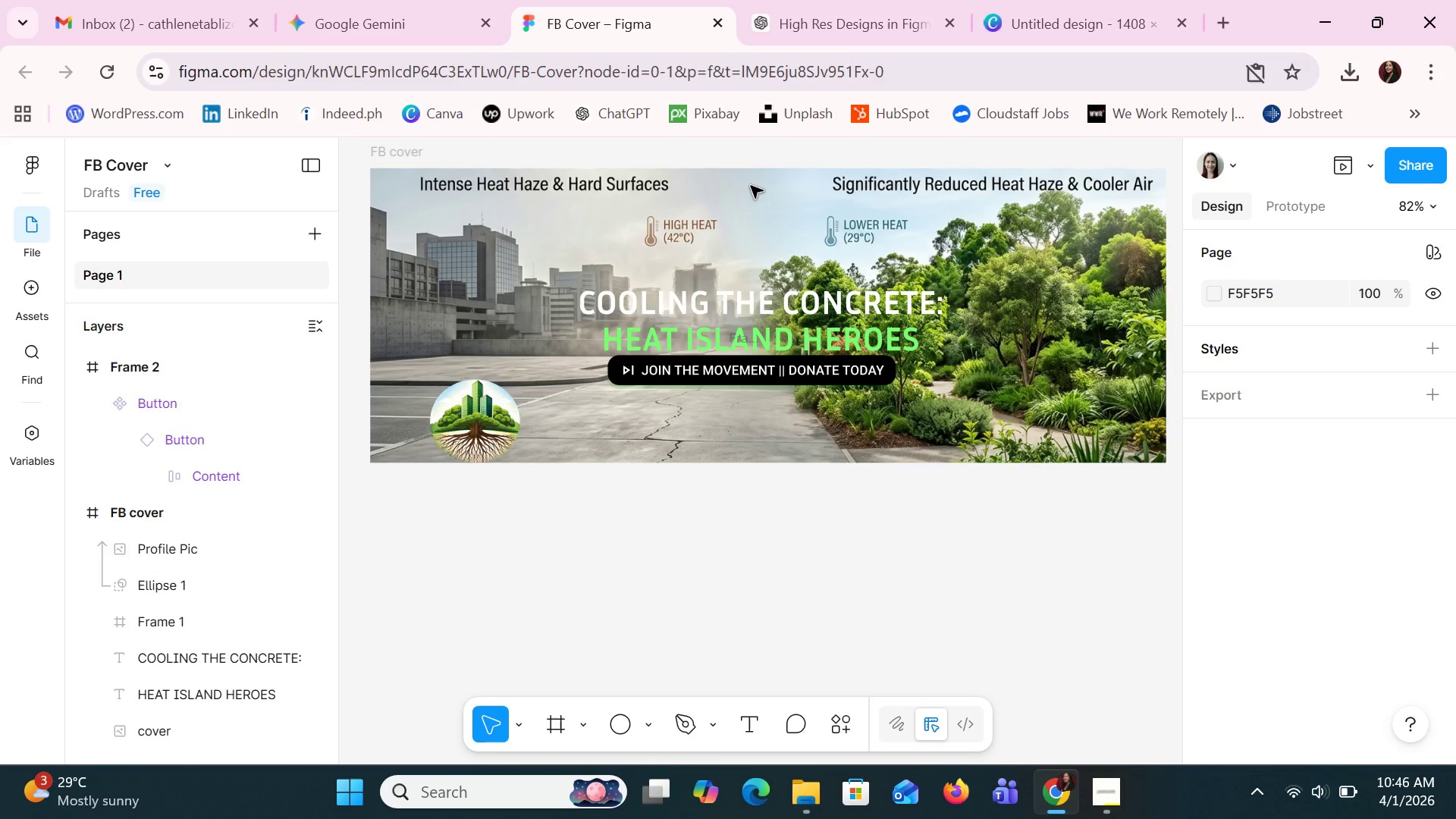 
left_click([788, 376])
 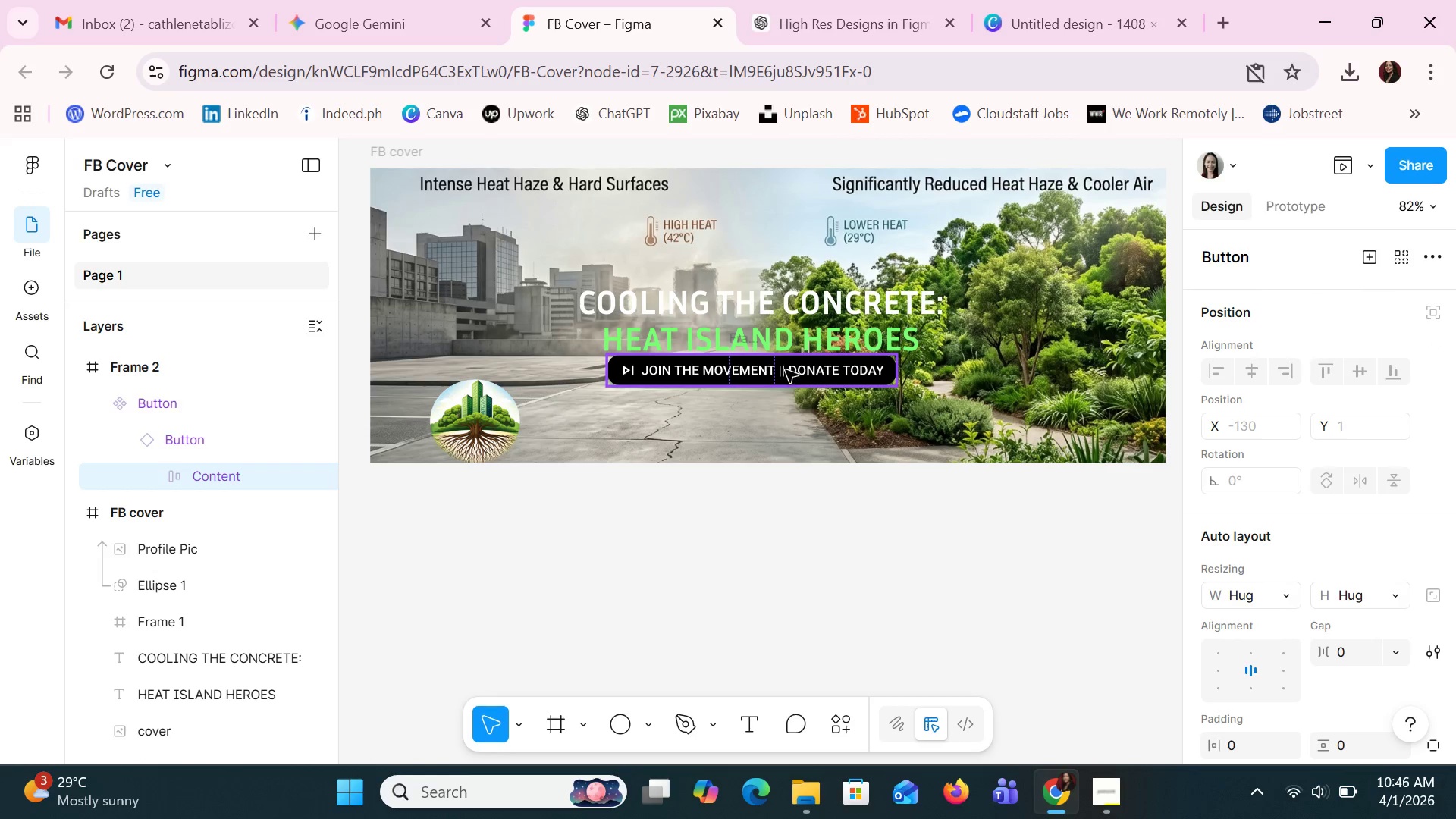 
left_click_drag(start_coordinate=[786, 370], to_coordinate=[781, 410])
 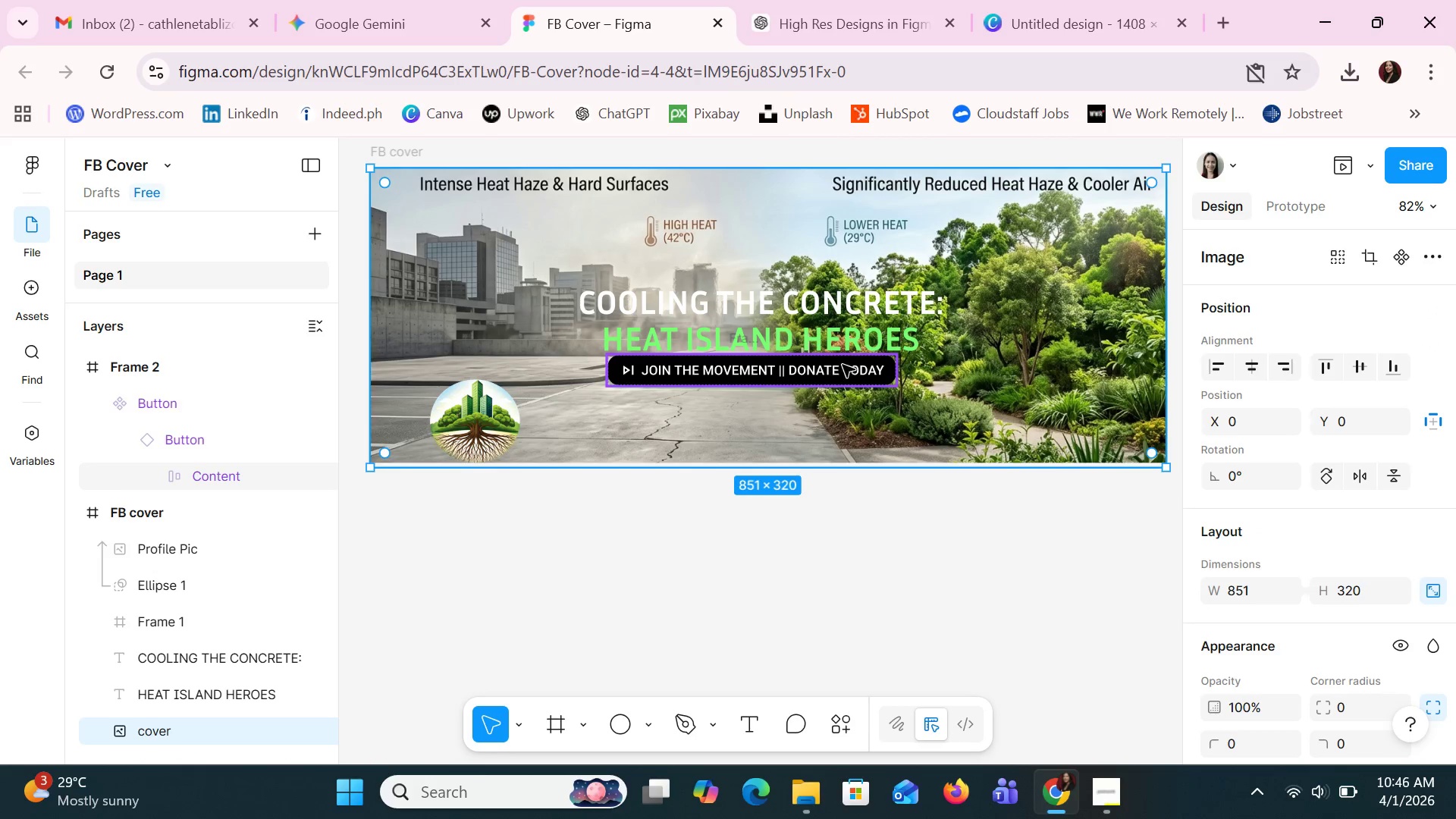 
left_click_drag(start_coordinate=[843, 365], to_coordinate=[827, 454])
 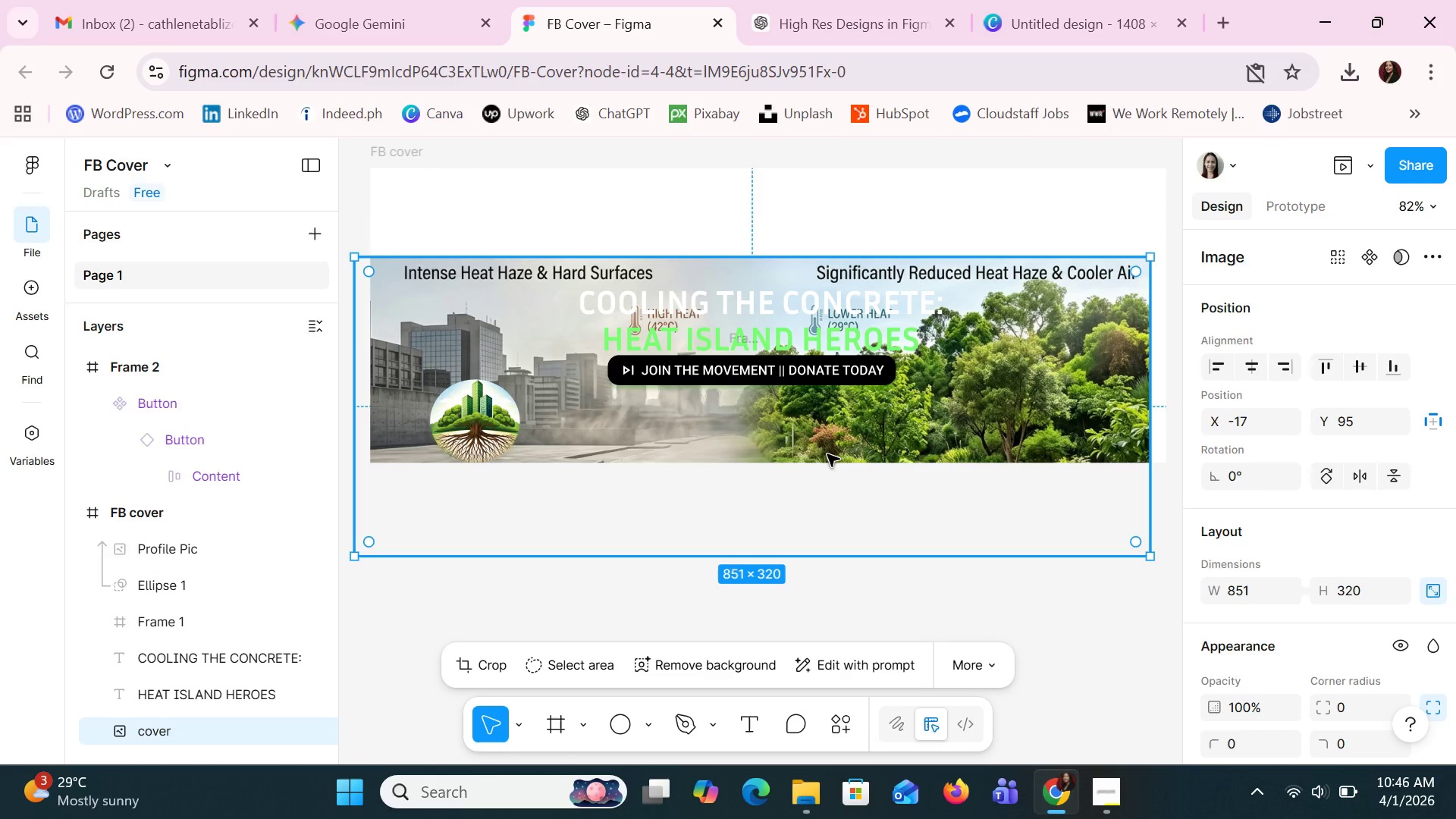 
key(Control+Z)
 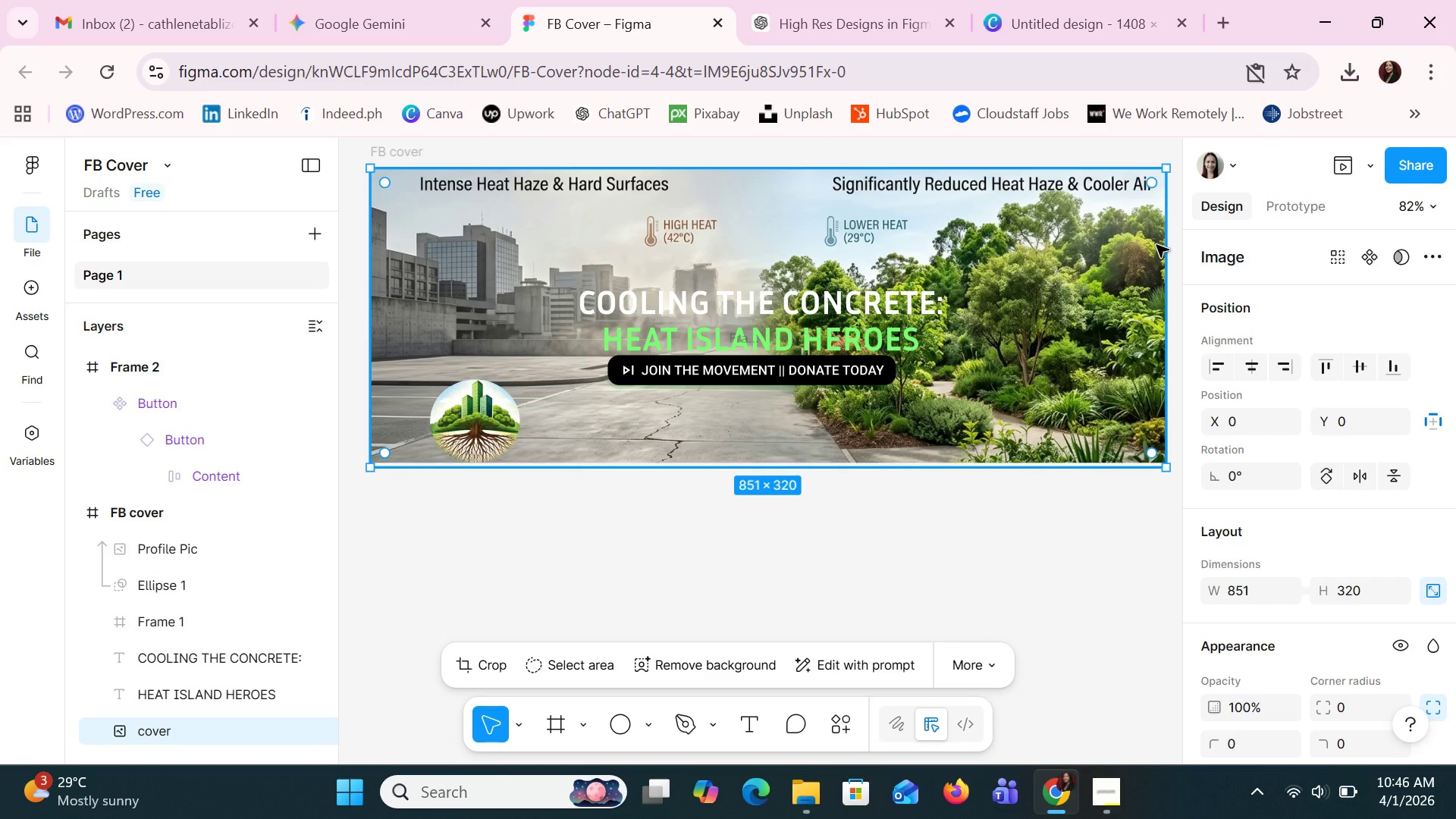 
left_click([1094, 560])
 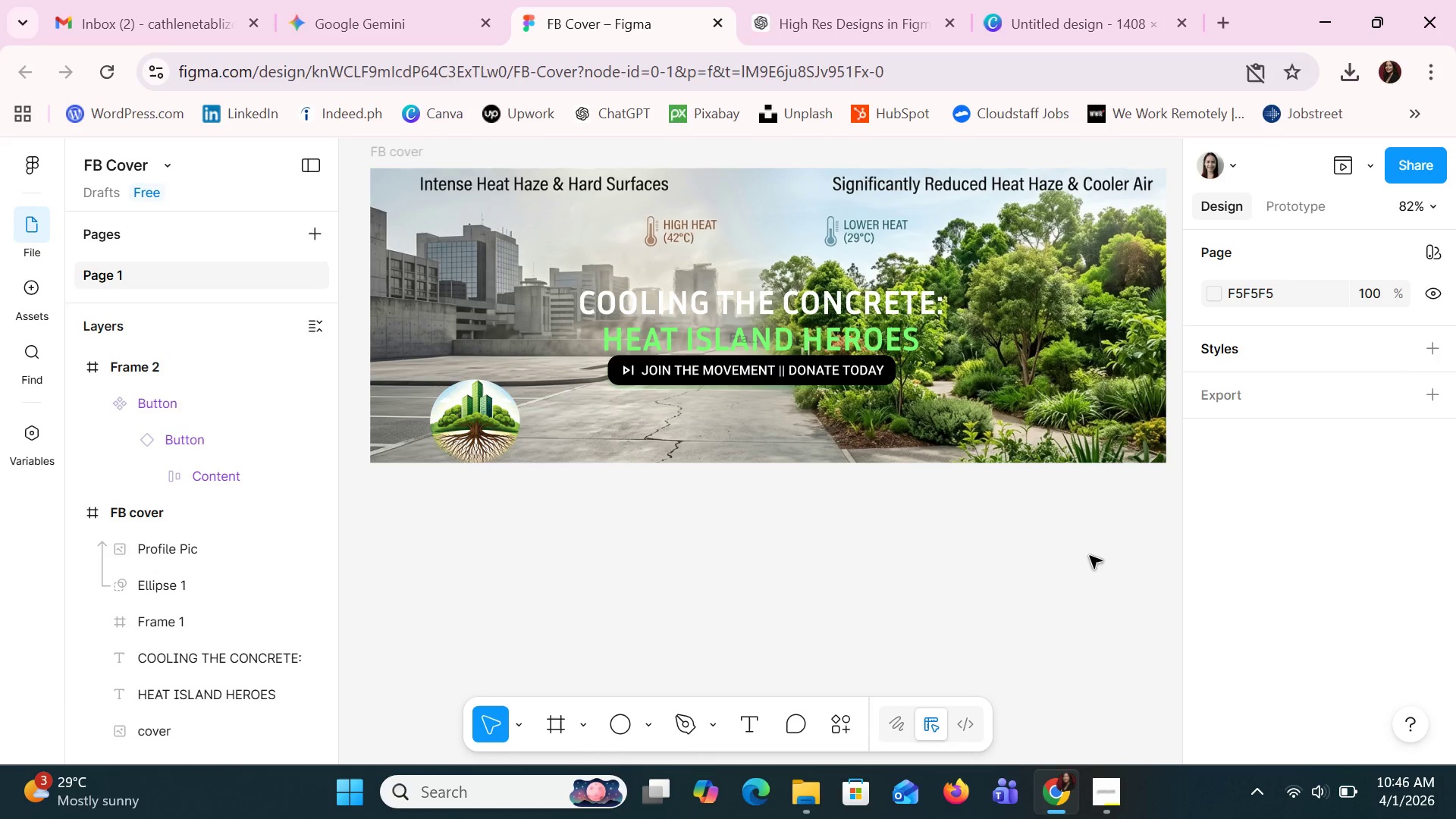 
wait(7.12)
 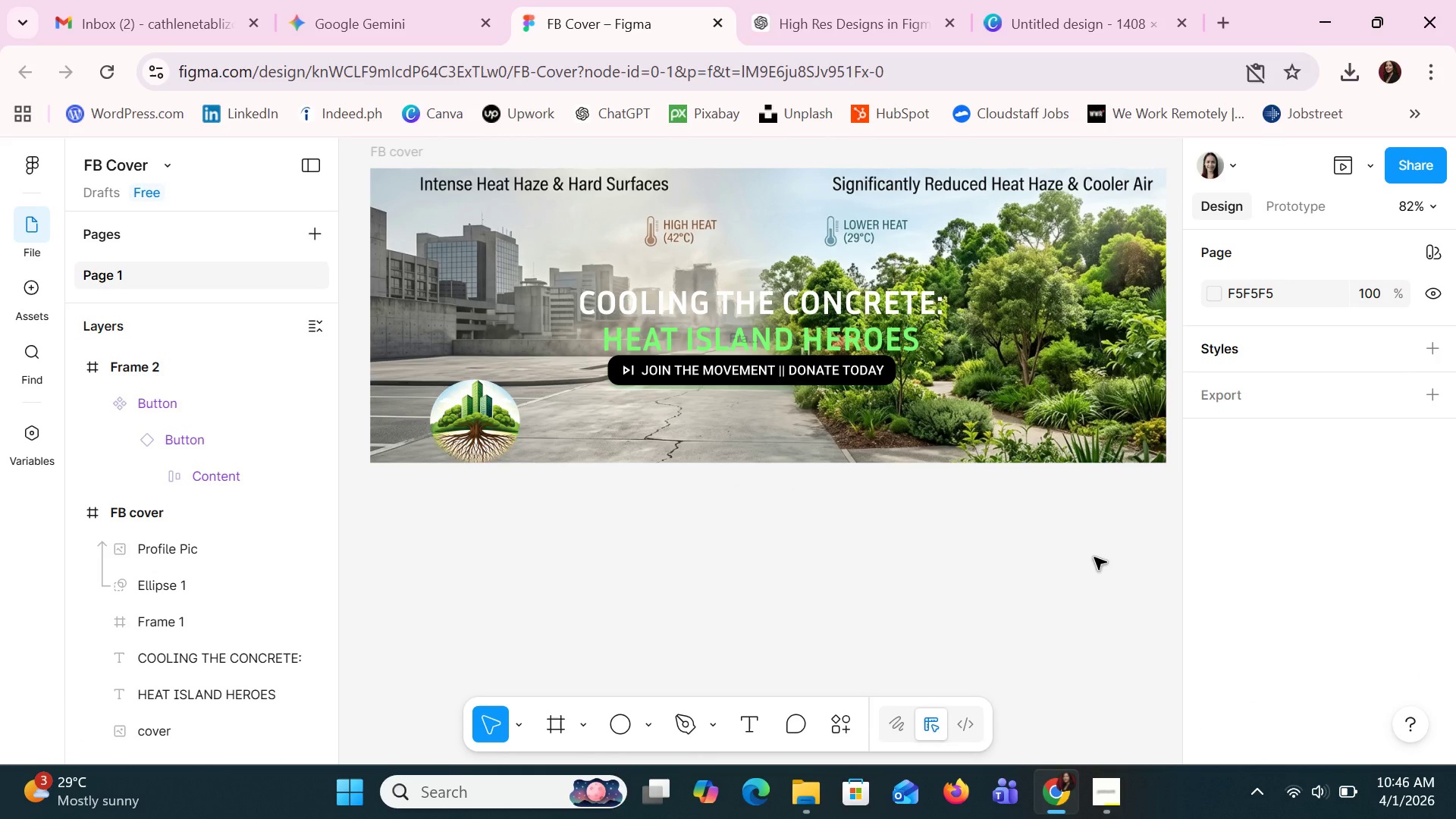 
left_click([1038, 591])
 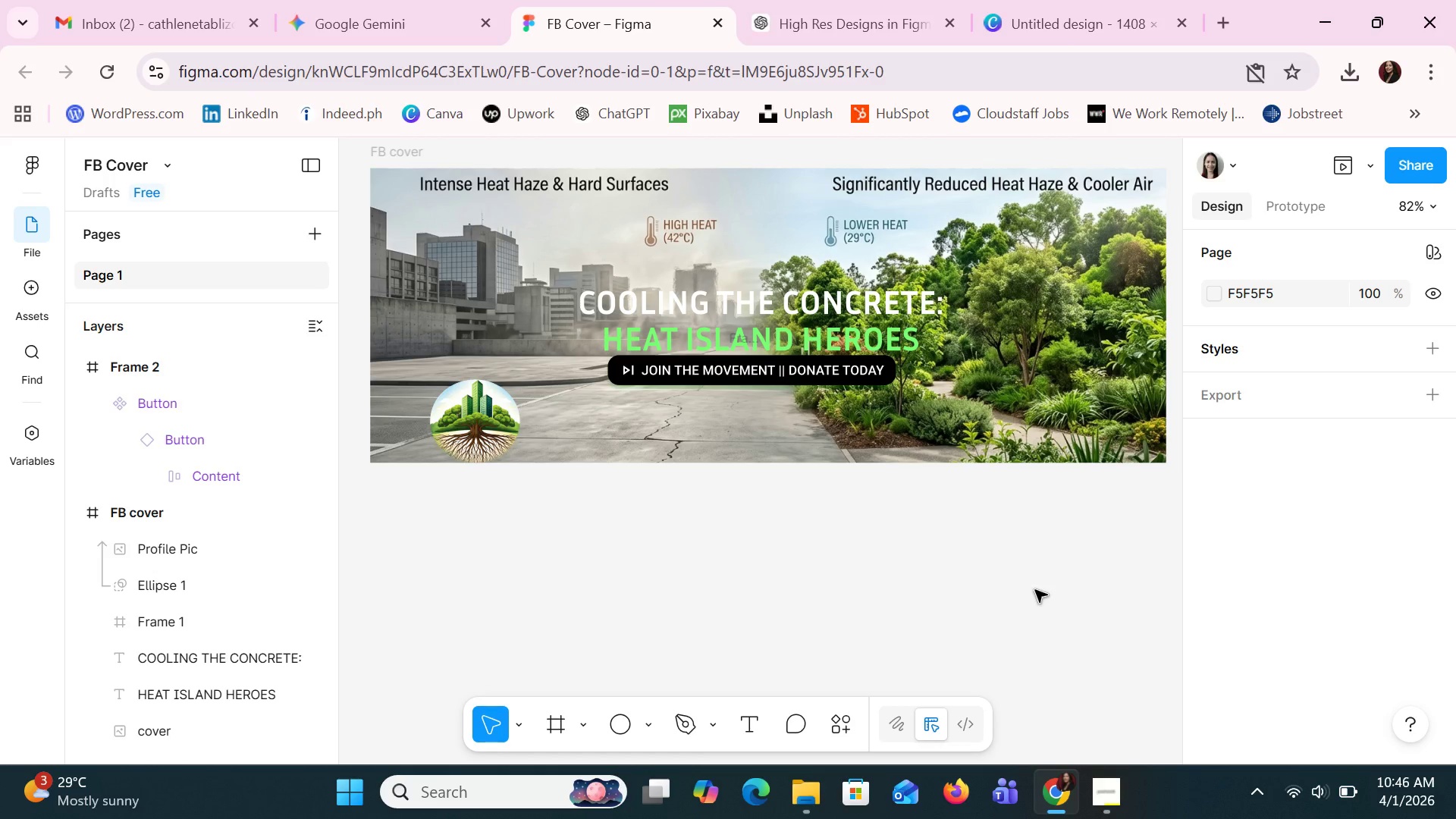 
scroll: coordinate [1036, 590], scroll_direction: up, amount: 3.0
 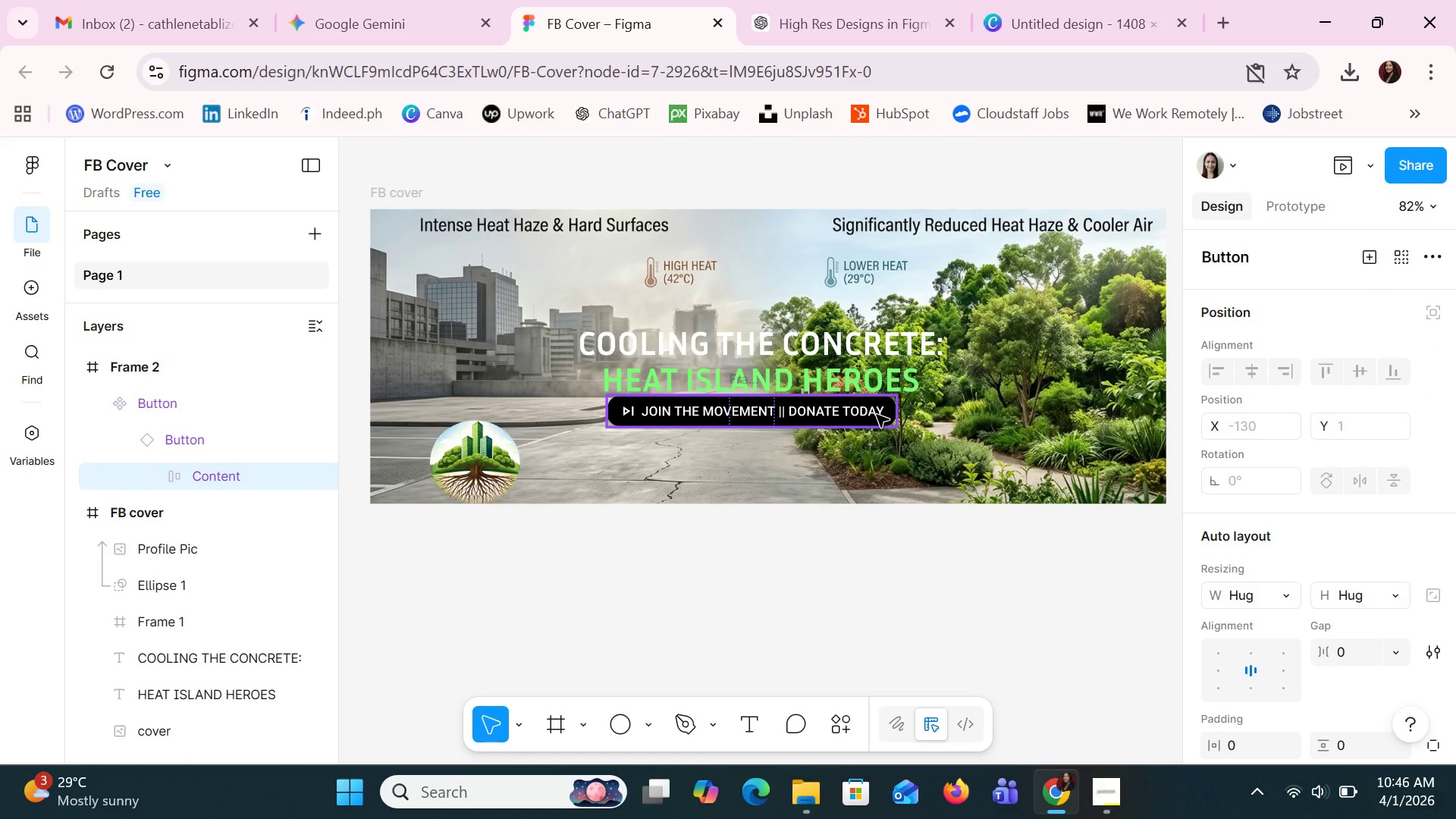 
key(Delete)
 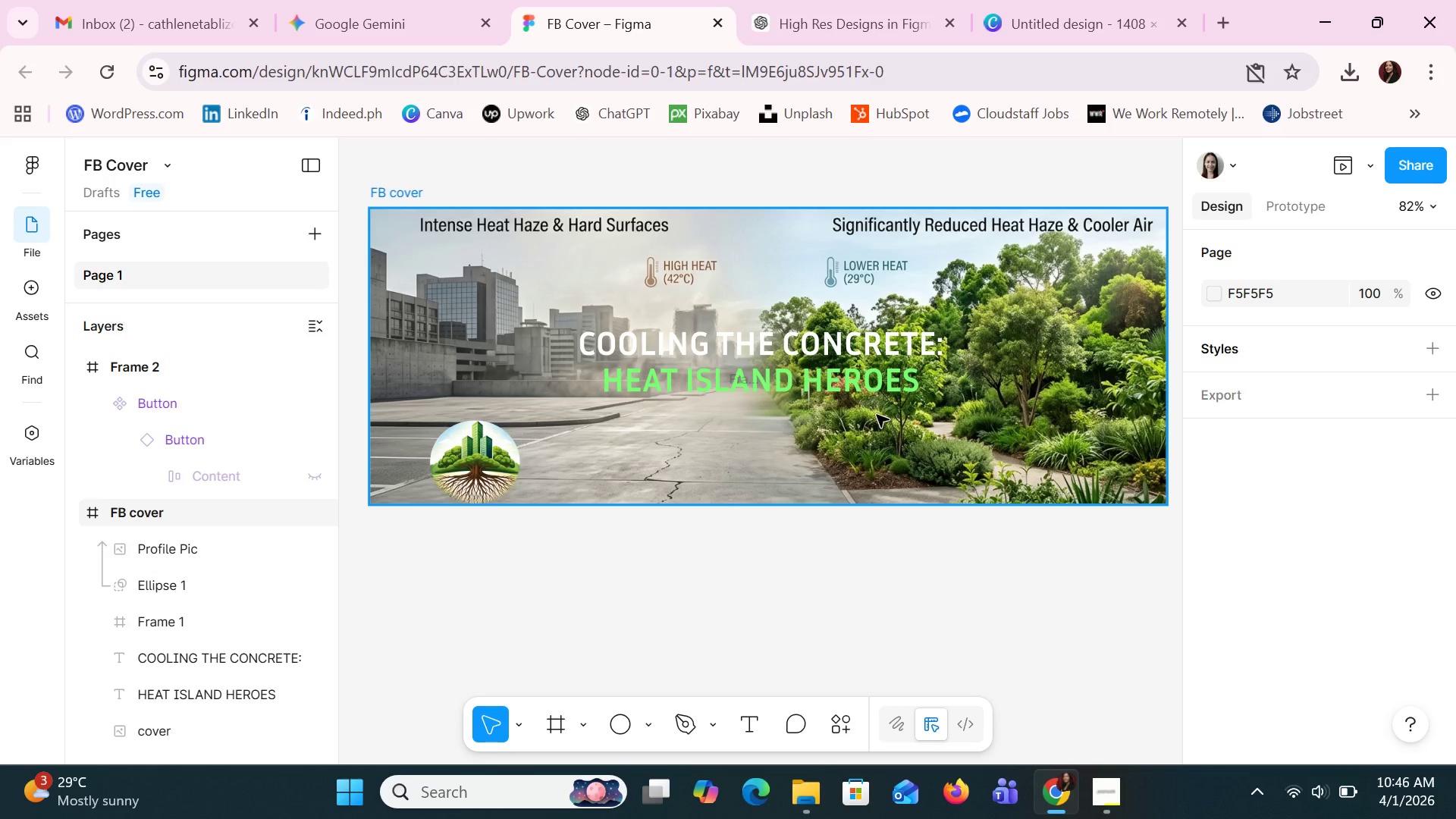 
key(Control+Z)
 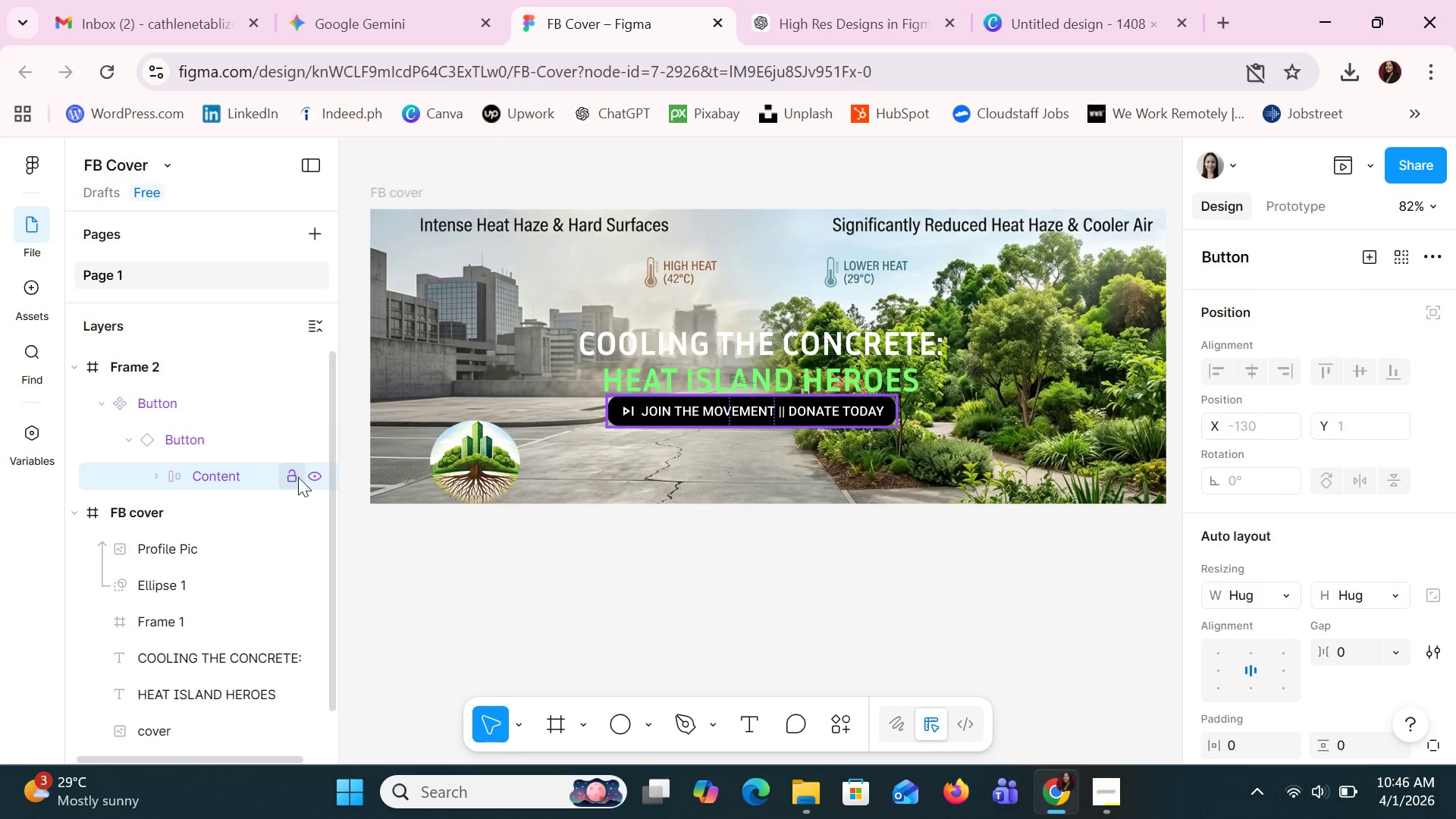 
left_click([311, 476])
 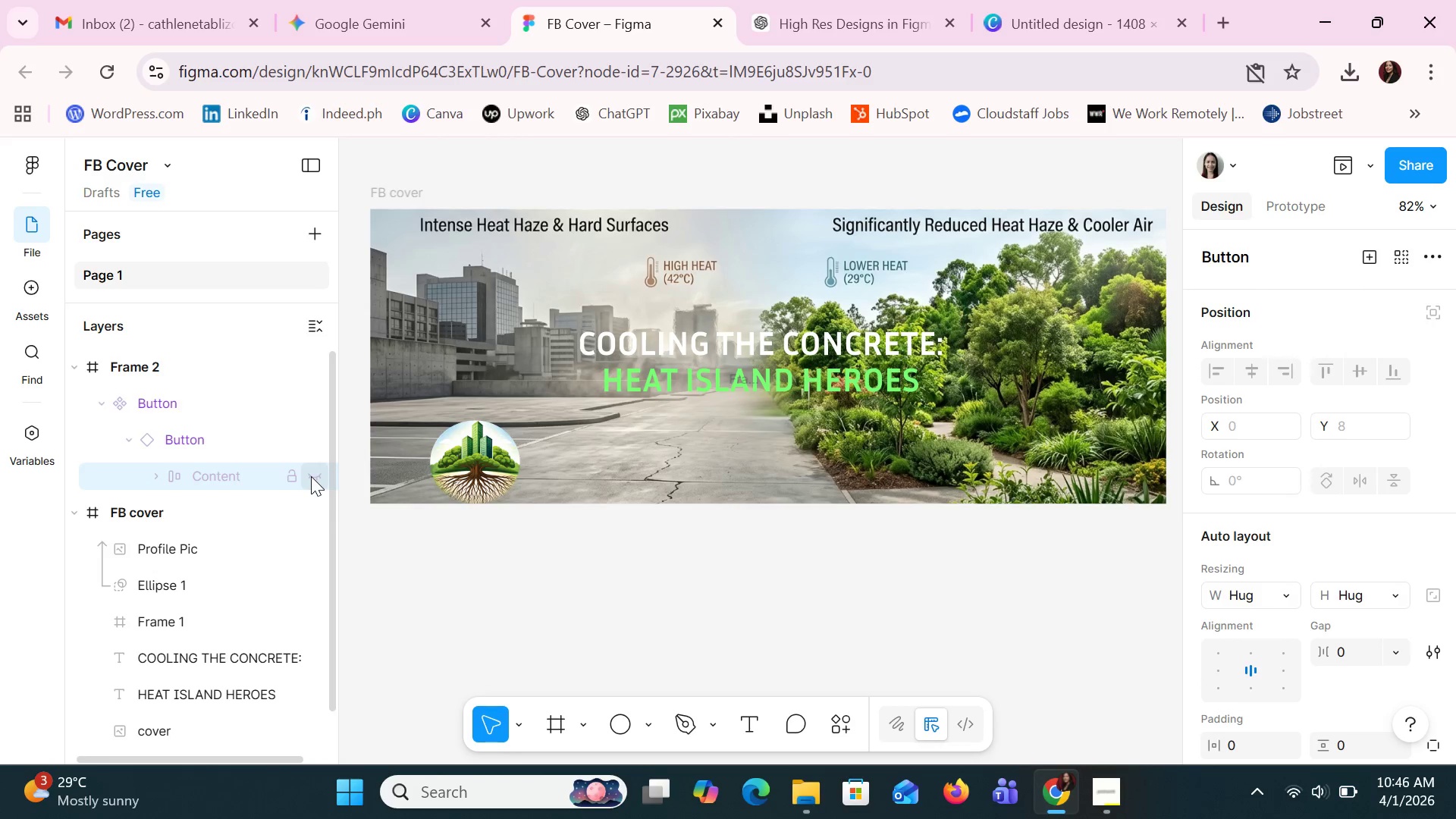 
left_click([311, 476])
 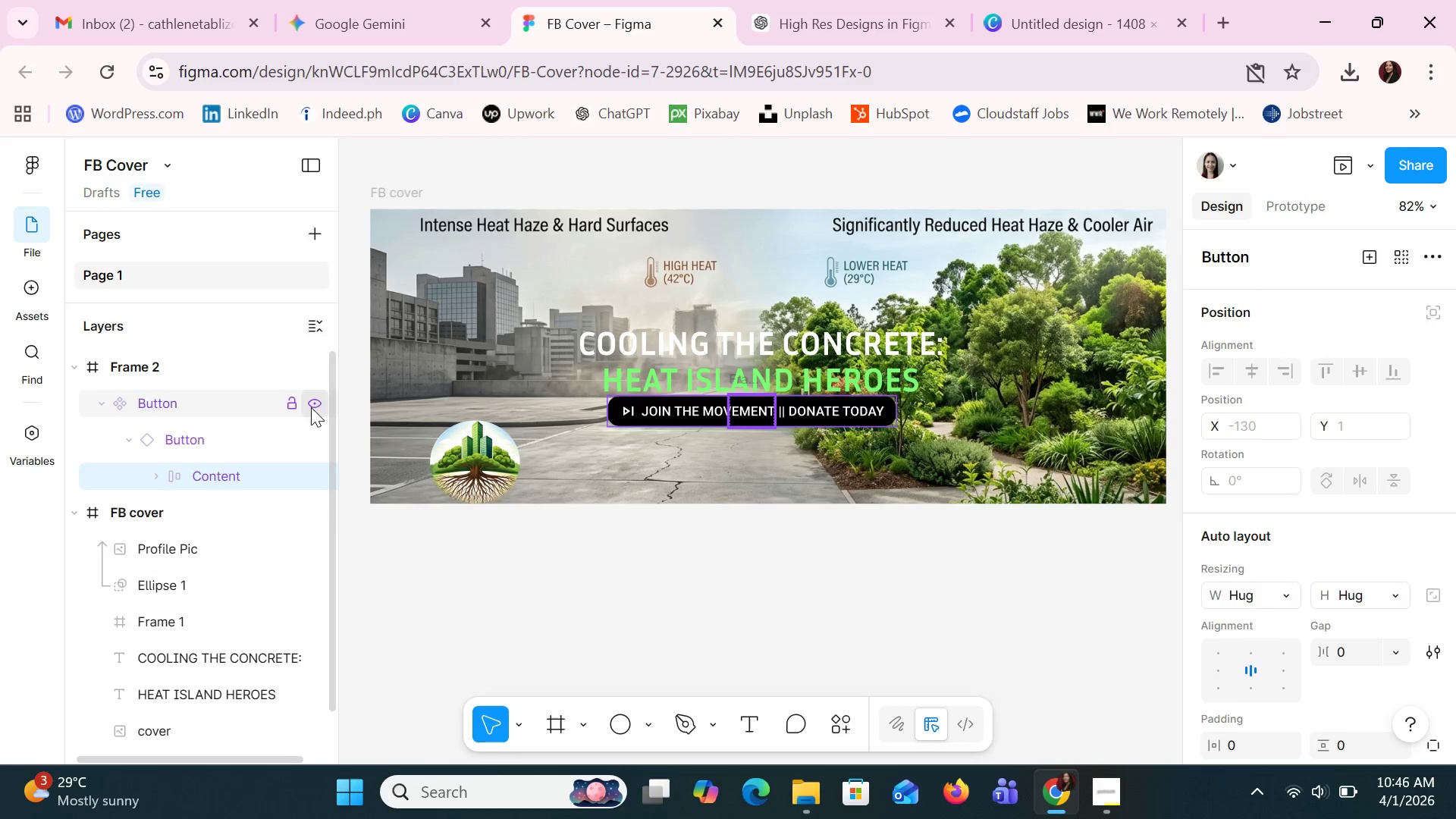 
left_click([312, 408])
 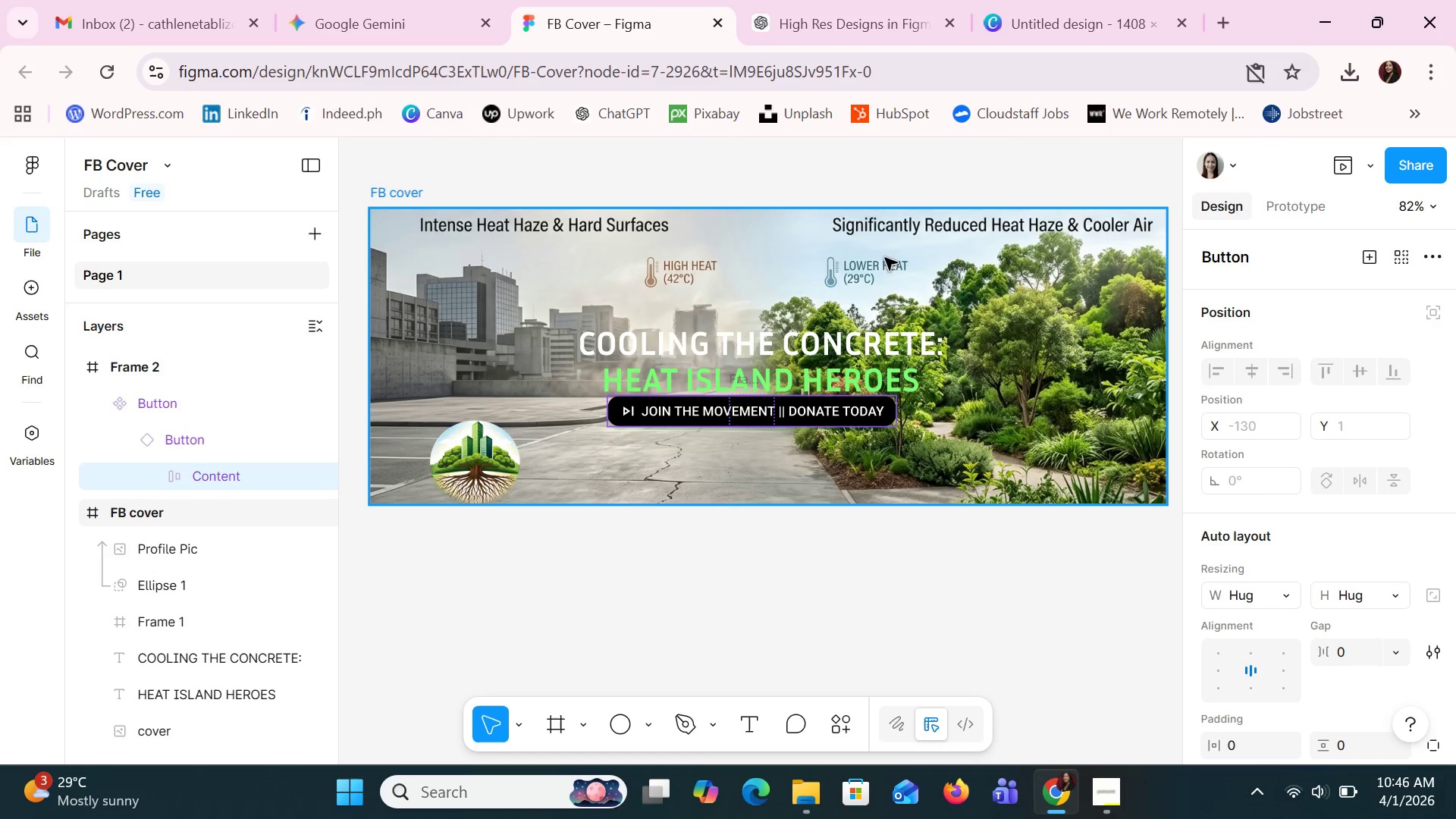 
left_click([1341, 164])
 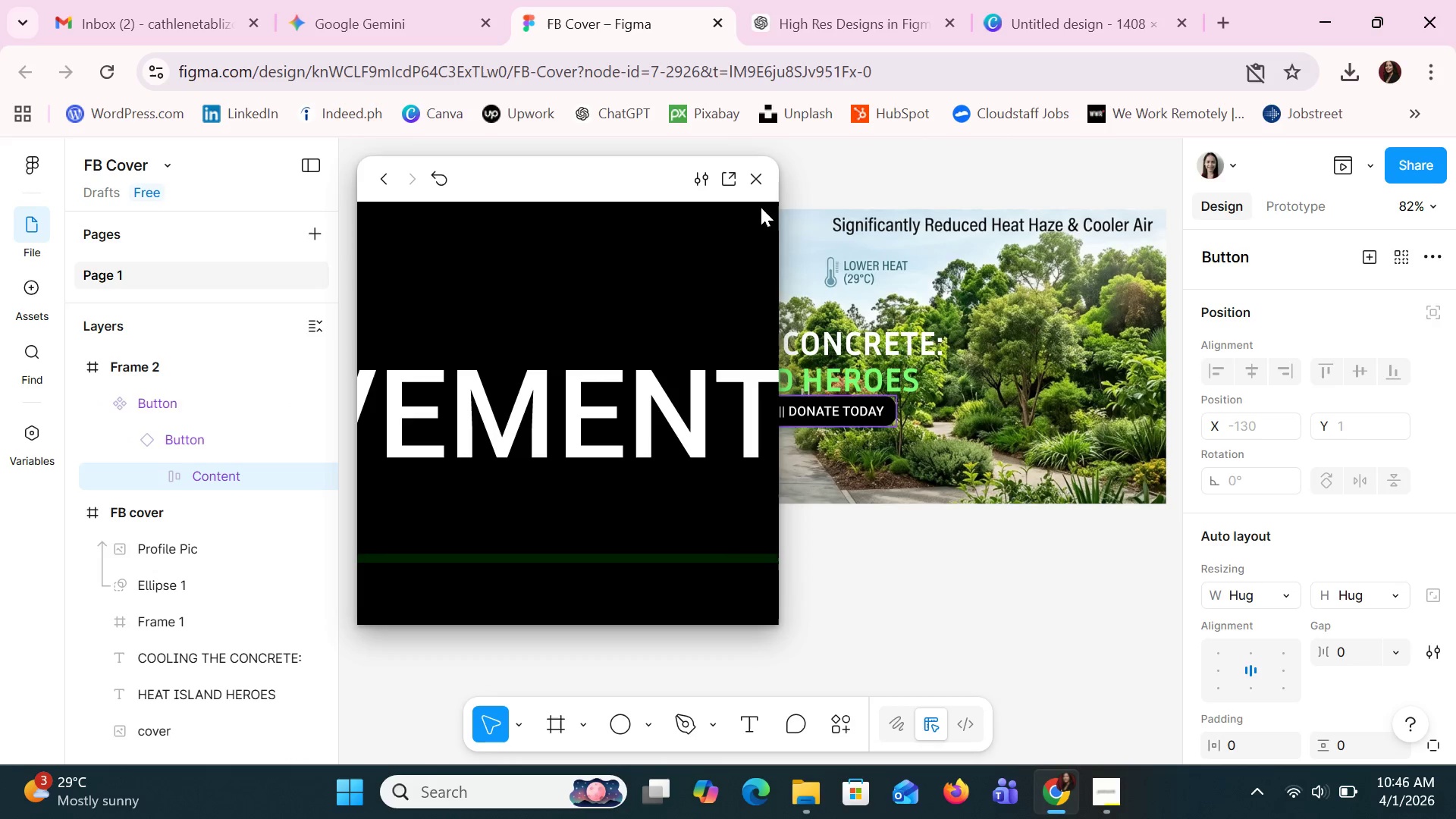 
left_click([742, 187])
 